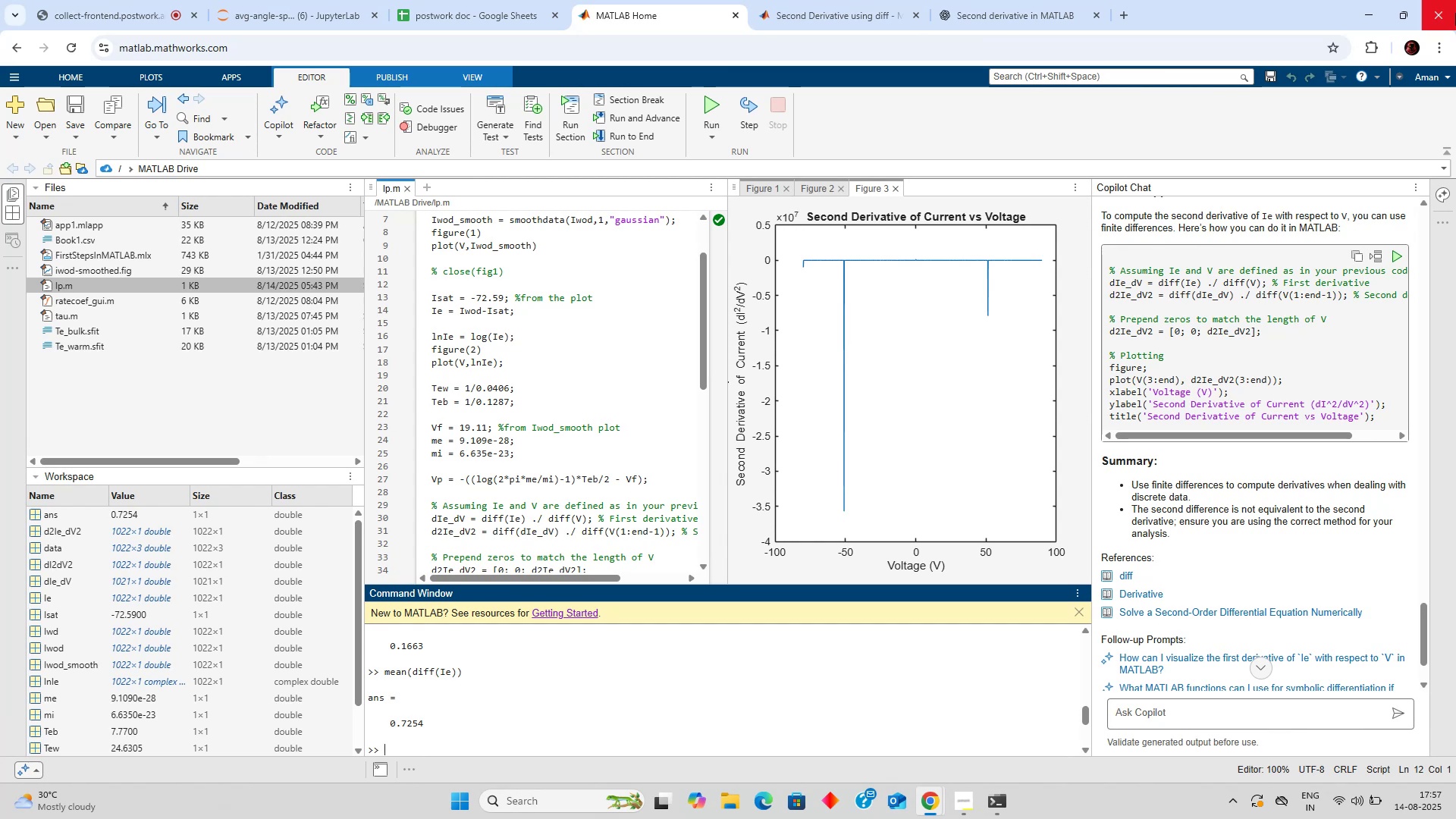 
left_click([1134, 715])
 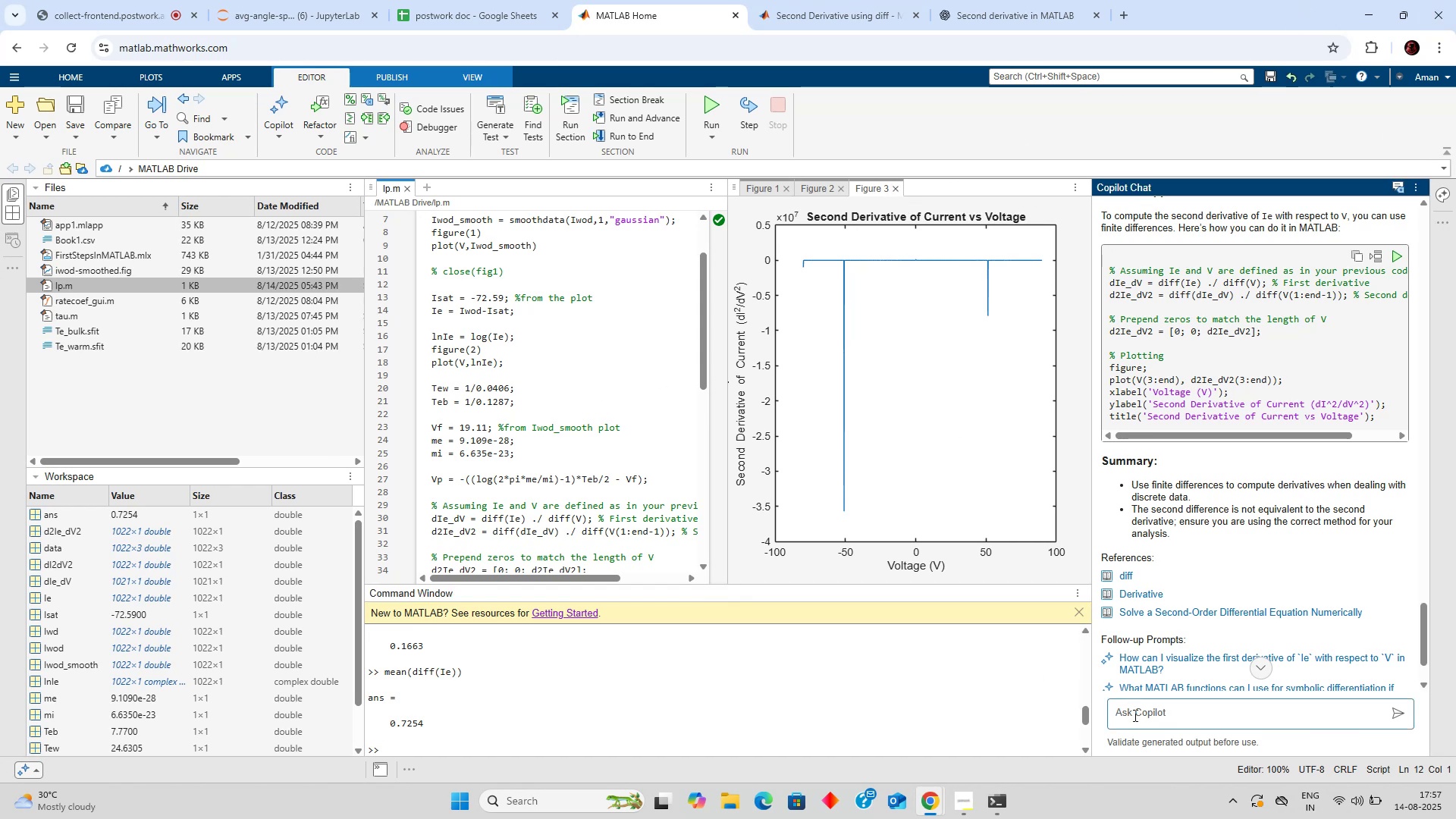 
type(can you do it using the f)
key(Backspace)
type(gradient fucntion)
key(Backspace)
key(Backspace)
key(Backspace)
key(Backspace)
key(Backspace)
key(Backspace)
type(nction)
 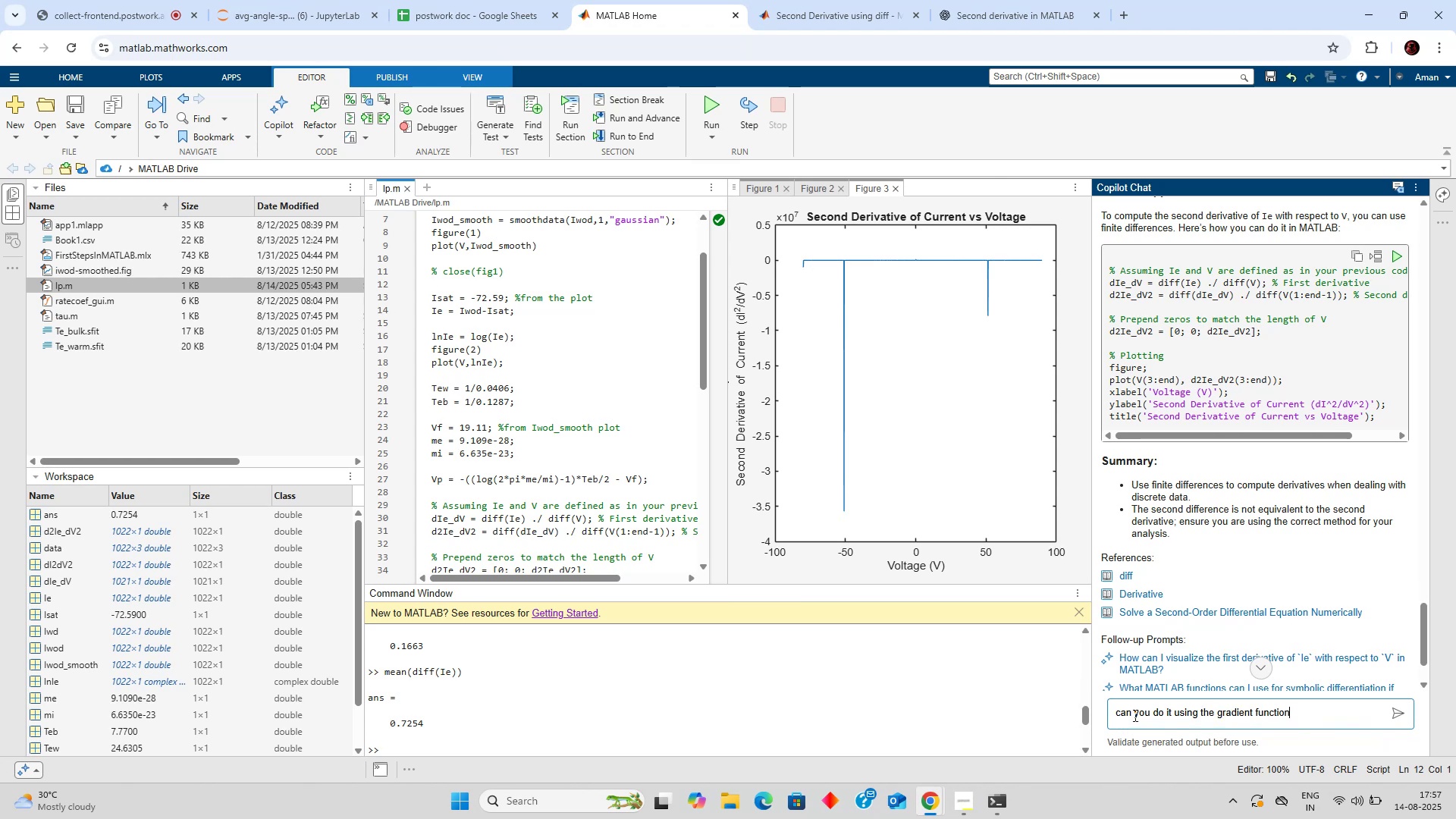 
key(Enter)
 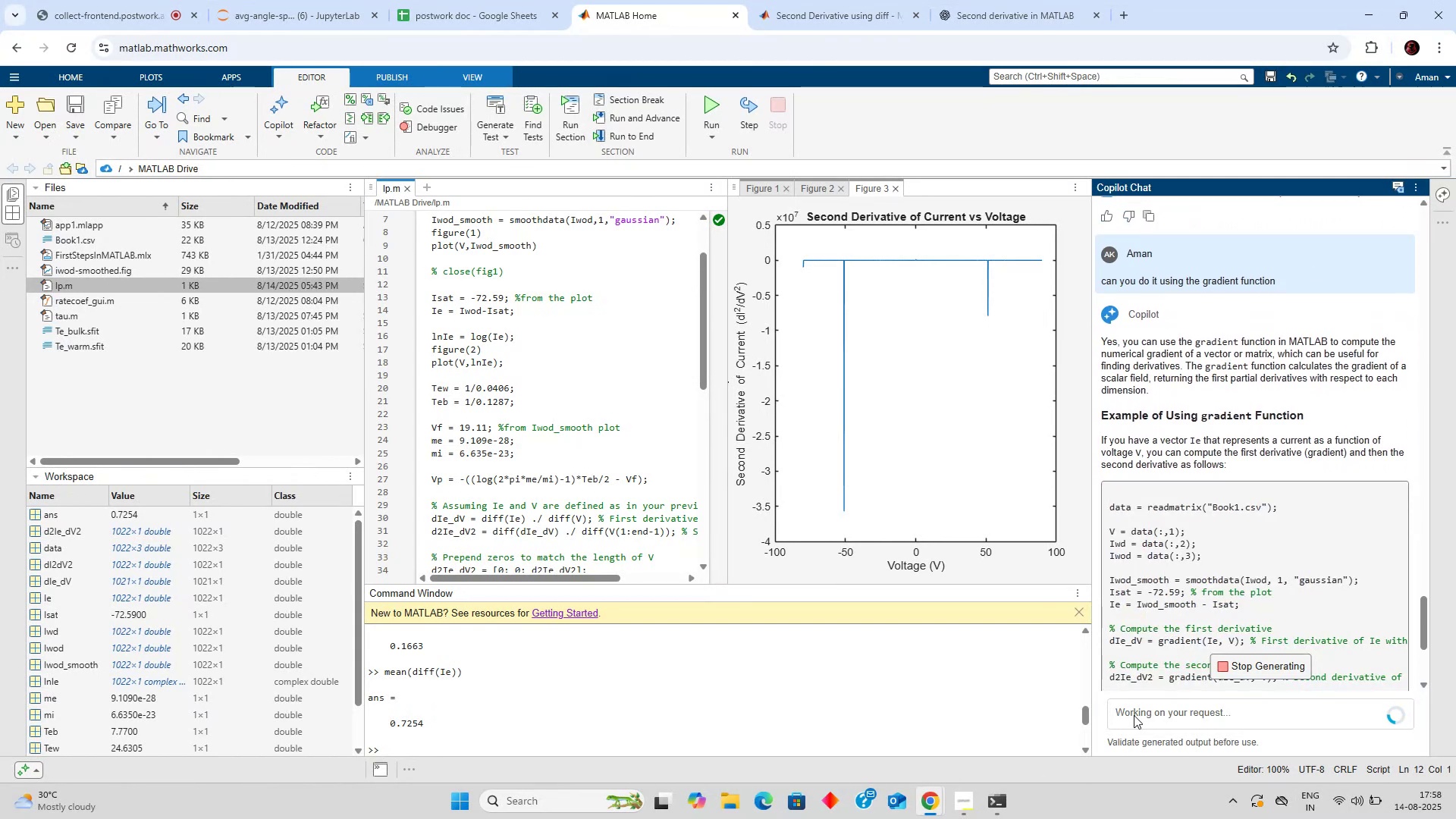 
wait(13.73)
 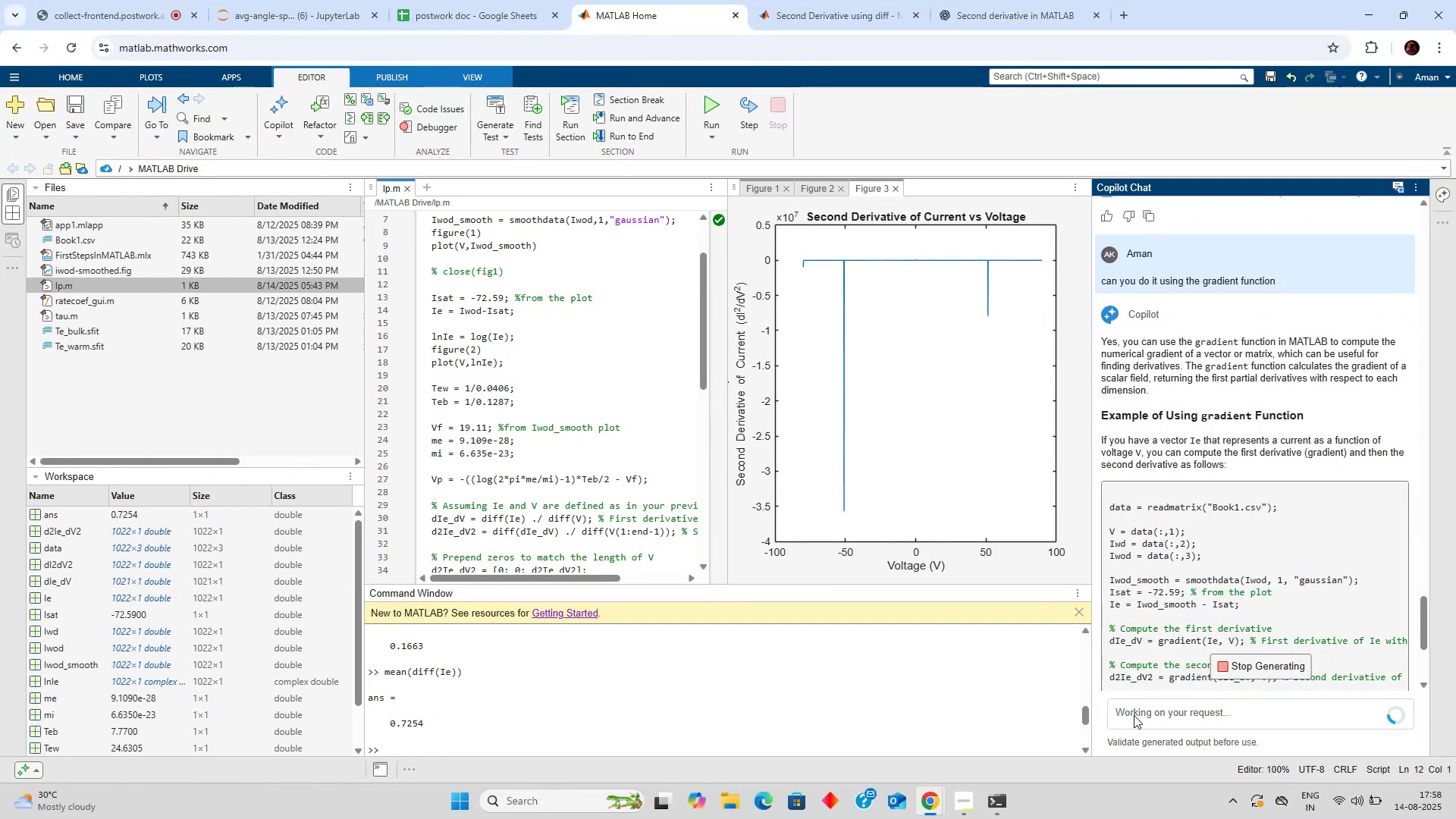 
scroll: coordinate [1305, 549], scroll_direction: down, amount: 2.0
 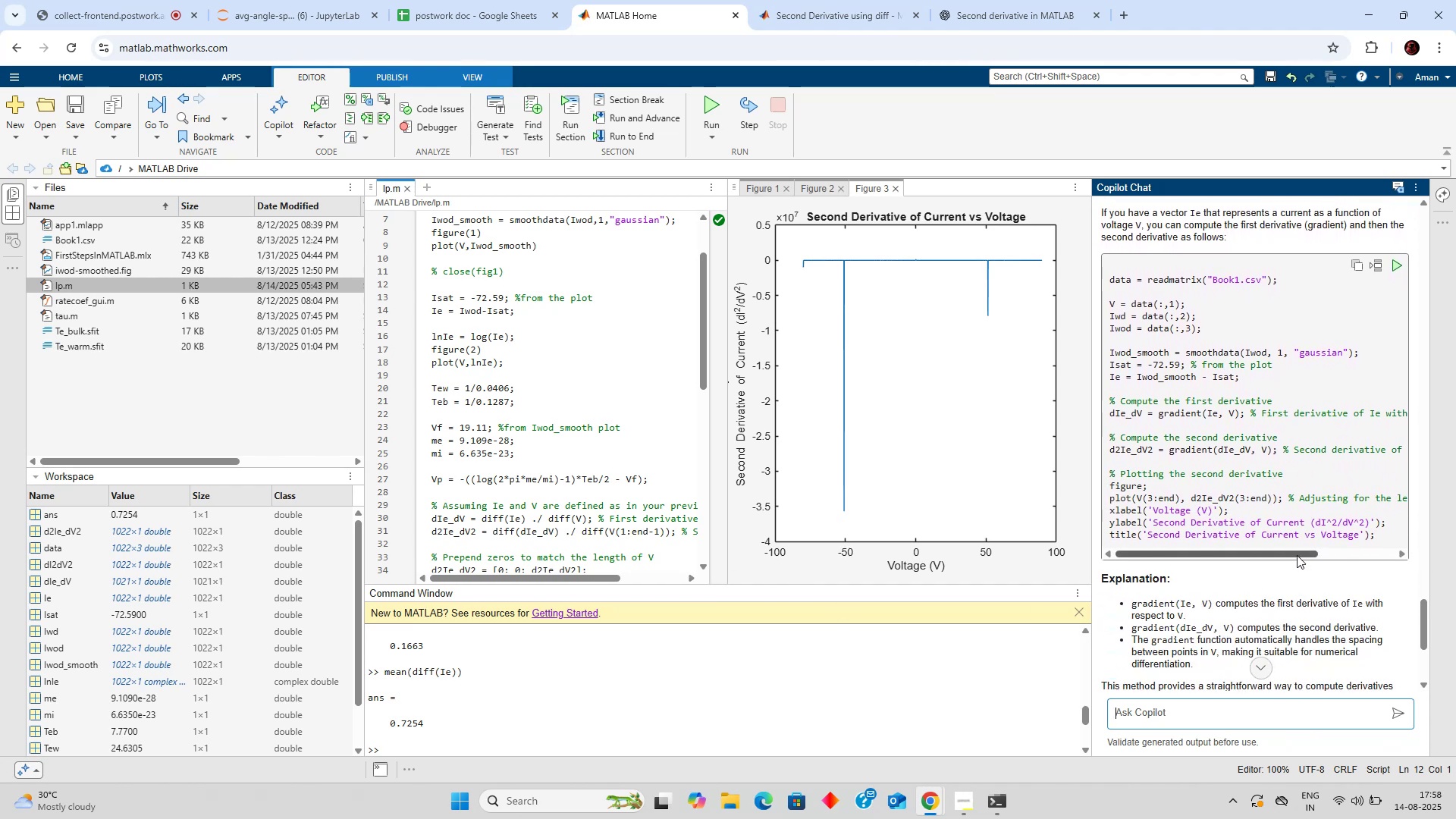 
left_click_drag(start_coordinate=[1301, 551], to_coordinate=[1244, 553])
 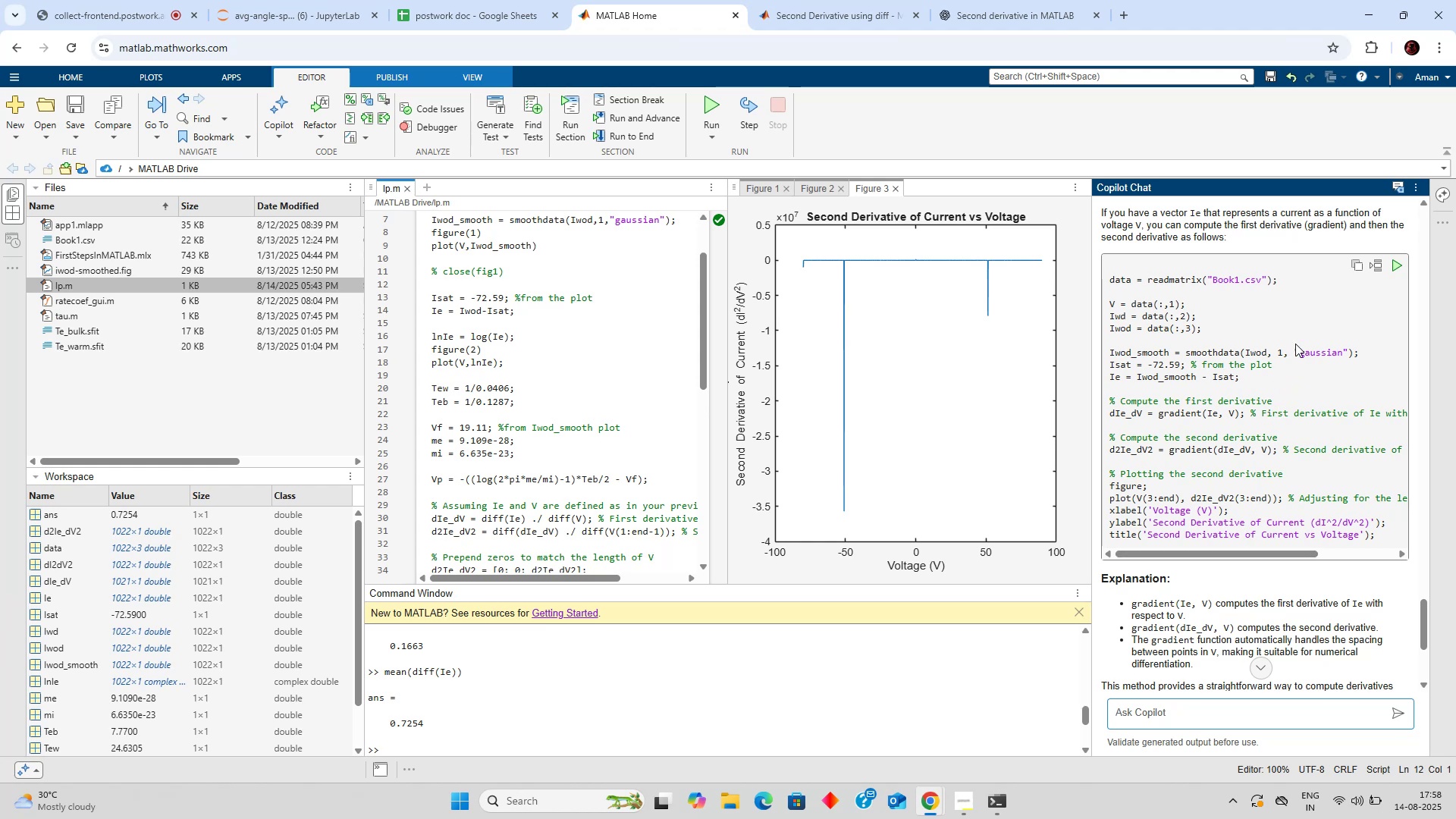 
wait(10.73)
 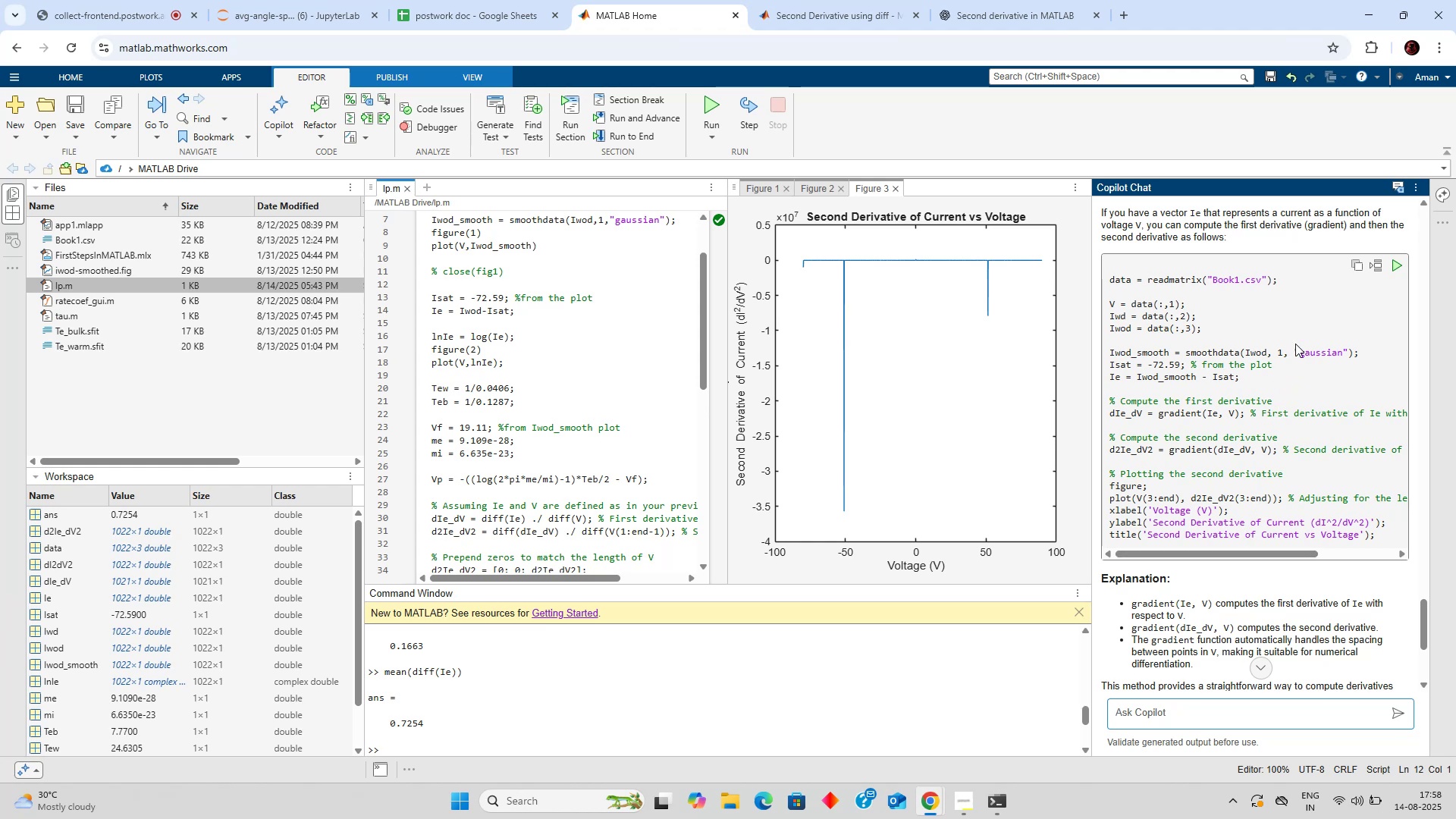 
scroll: coordinate [454, 376], scroll_direction: down, amount: 4.0
 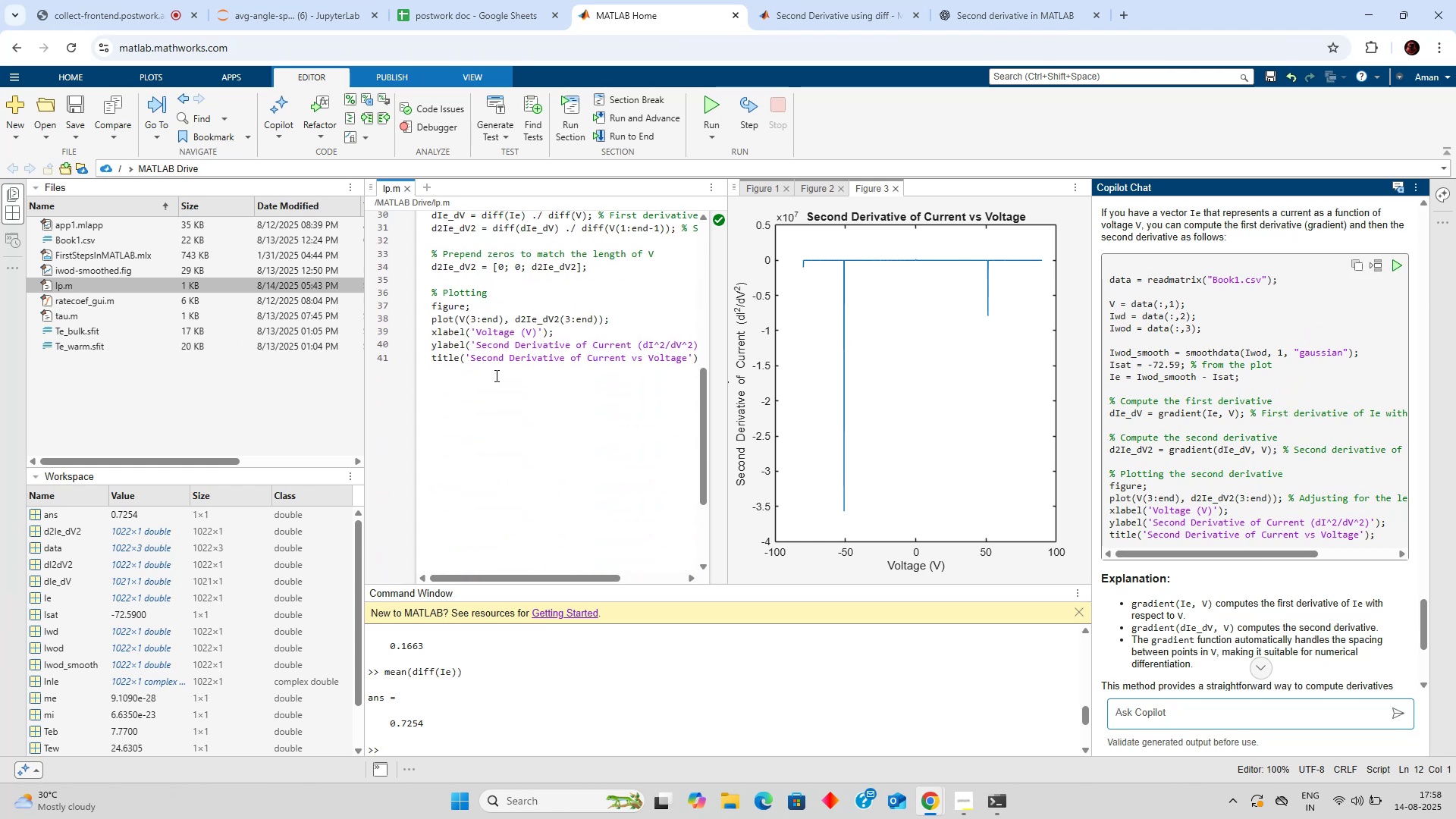 
scroll: coordinate [500, 376], scroll_direction: up, amount: 6.0
 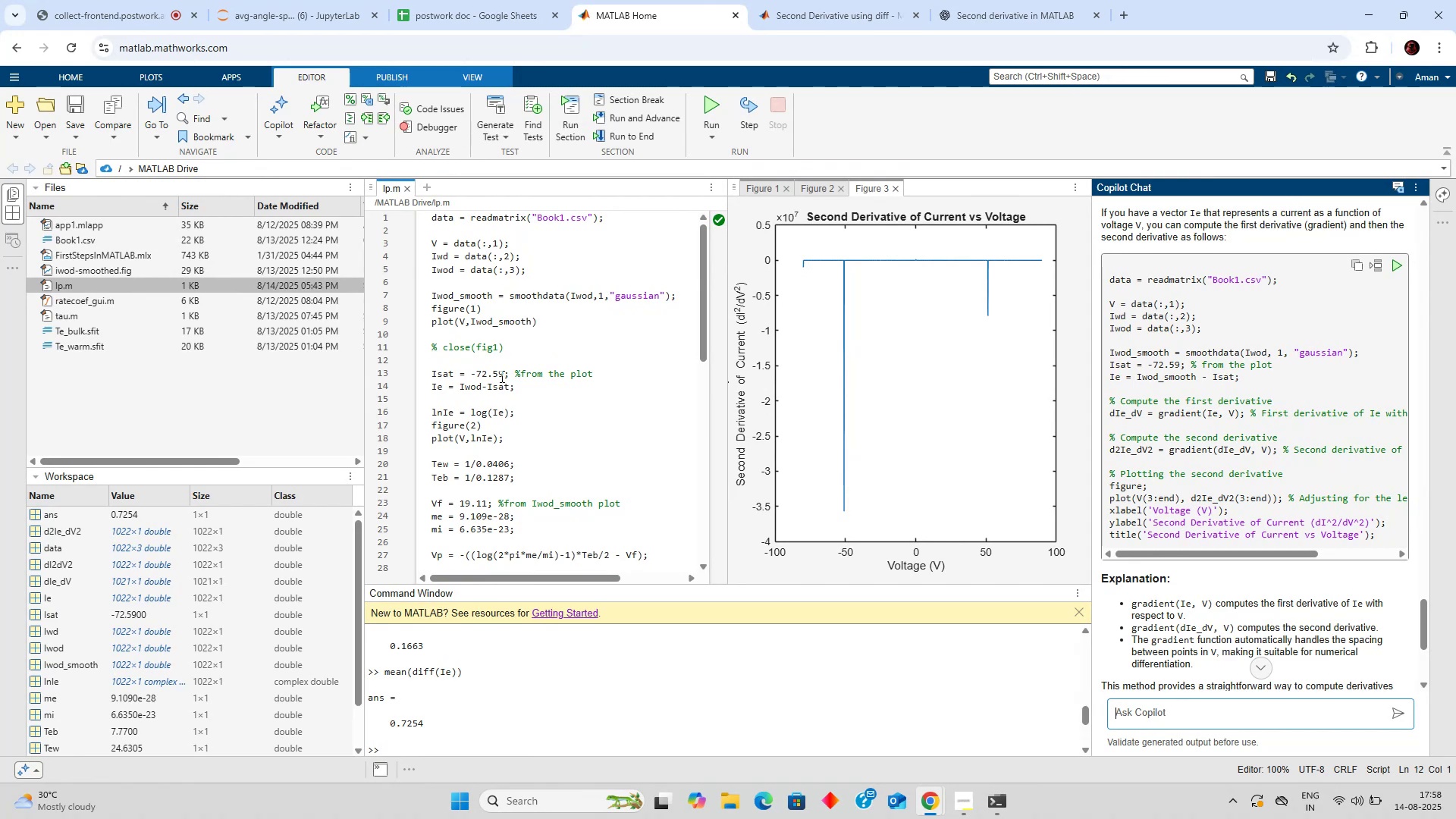 
scroll: coordinate [501, 378], scroll_direction: none, amount: 0.0
 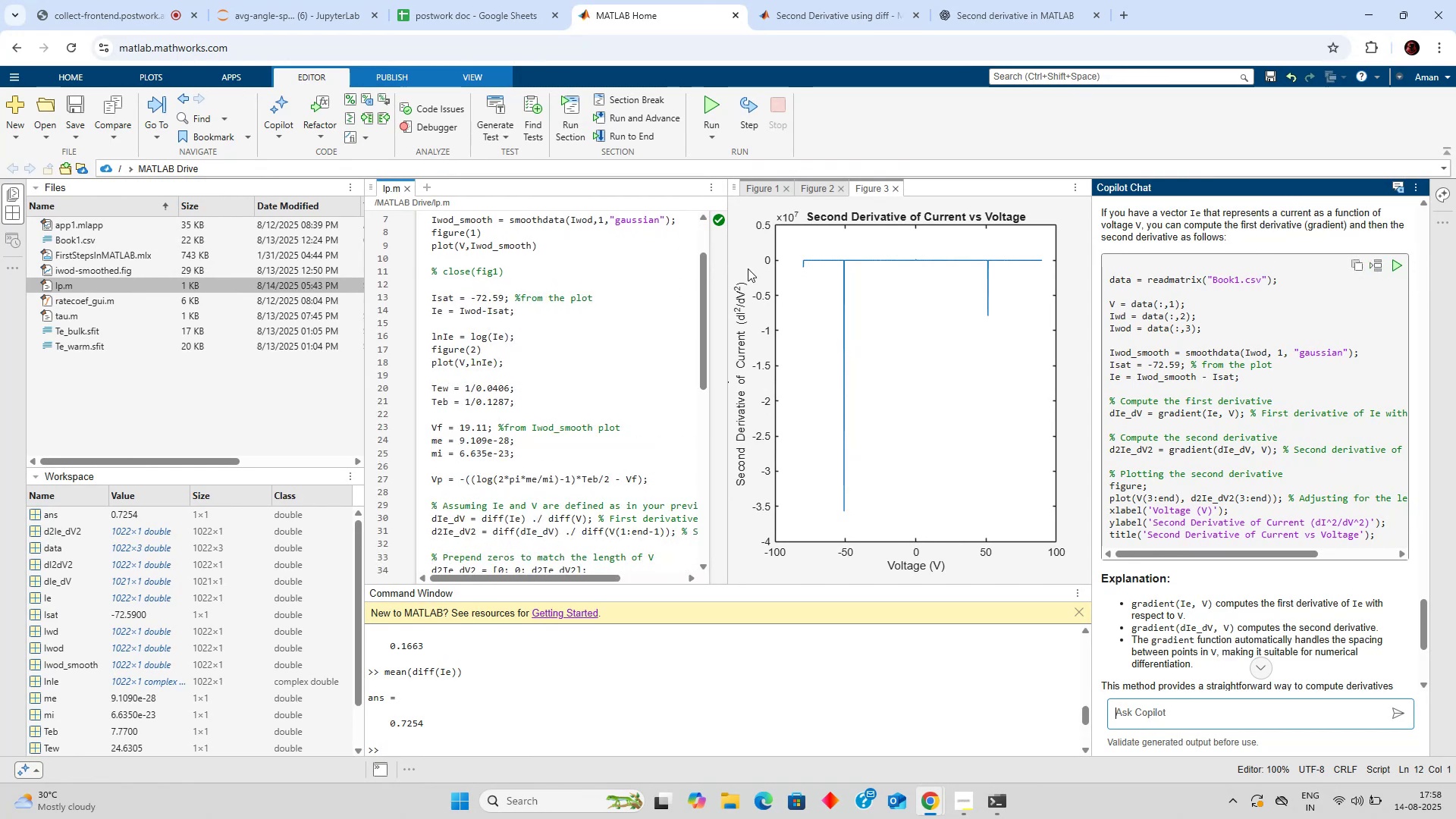 
wait(5.55)
 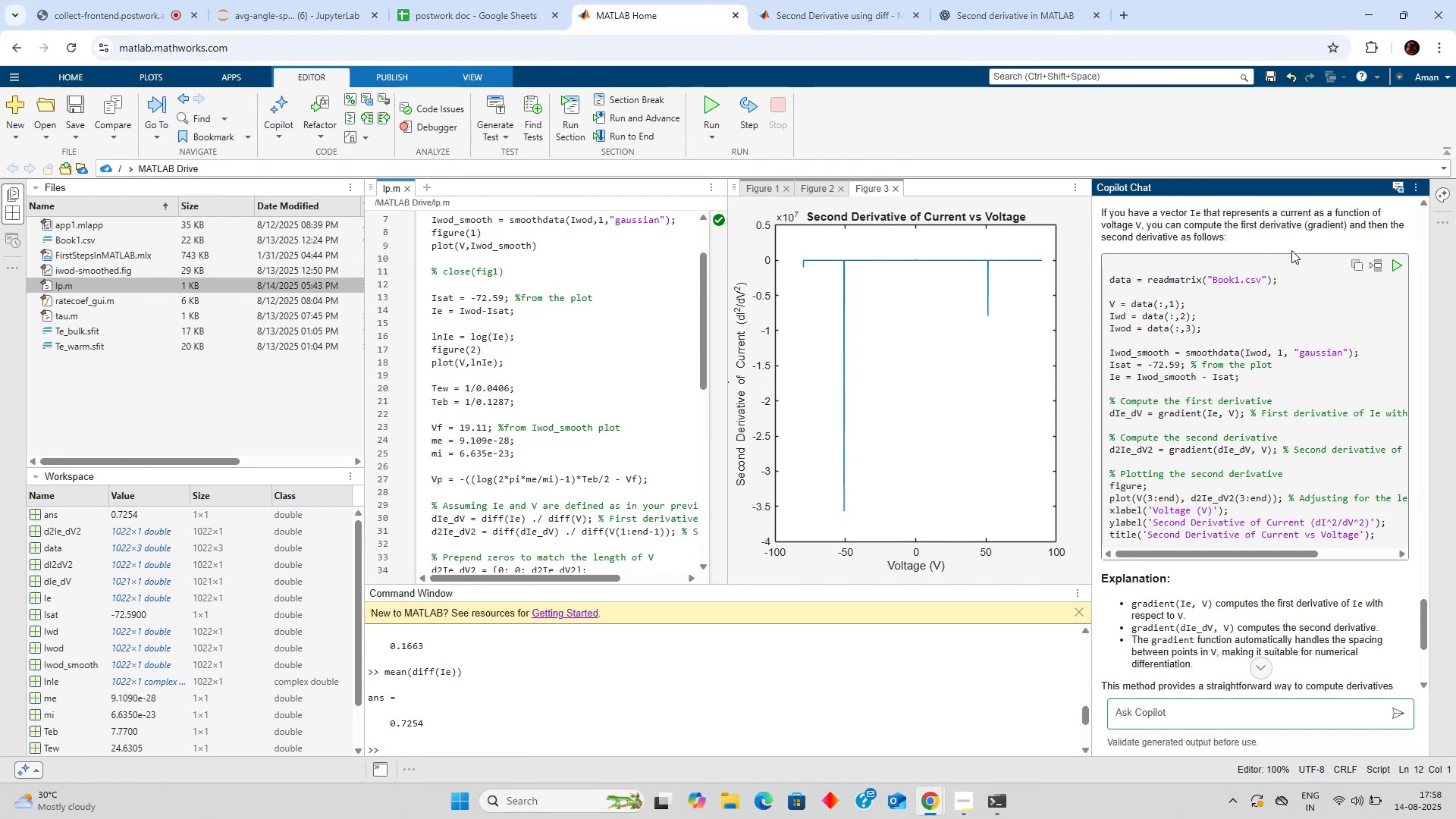 
scroll: coordinate [668, 337], scroll_direction: down, amount: 3.0
 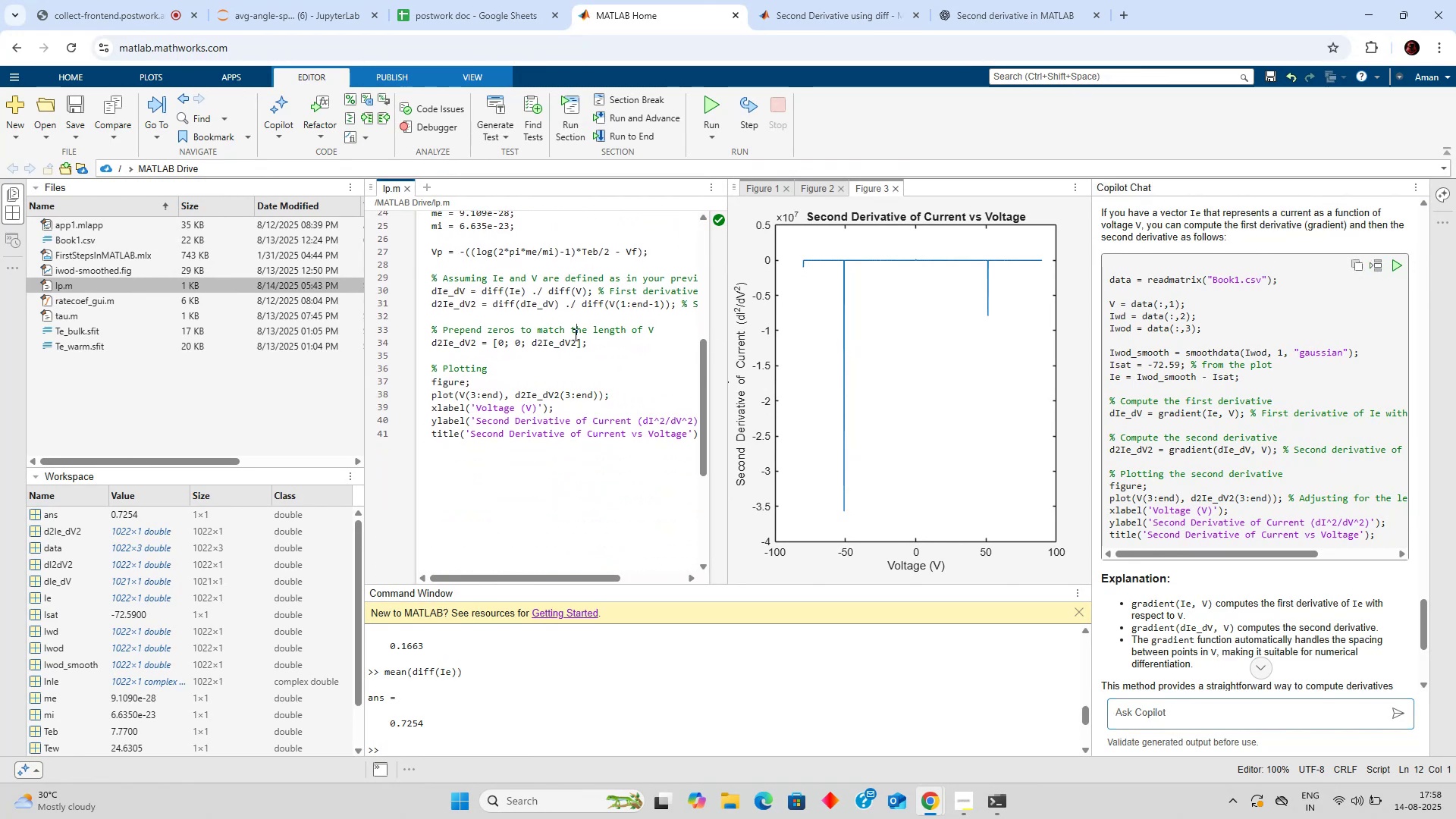 
double_click([523, 360])
 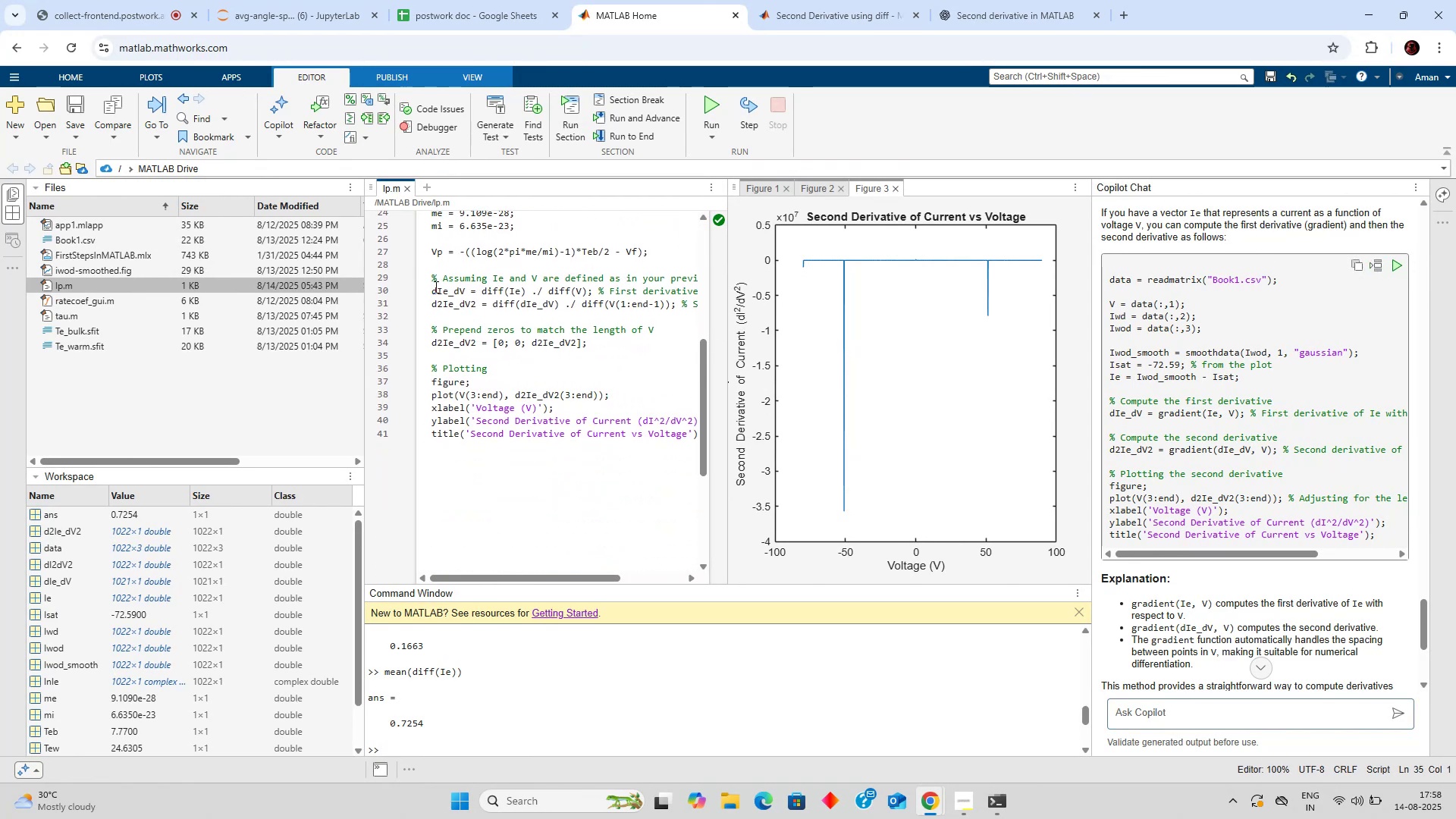 
left_click([429, 275])
 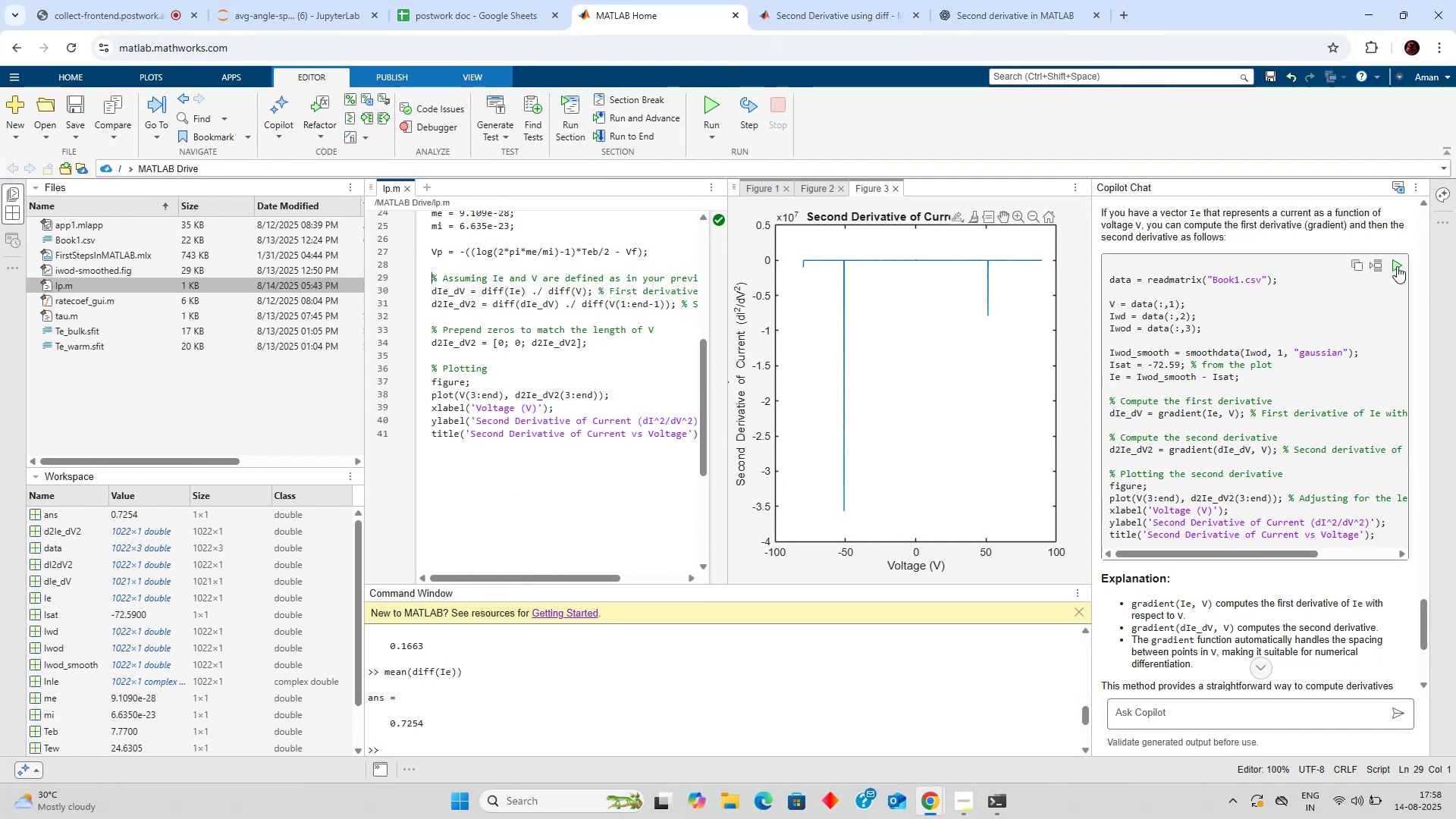 
left_click([1397, 266])
 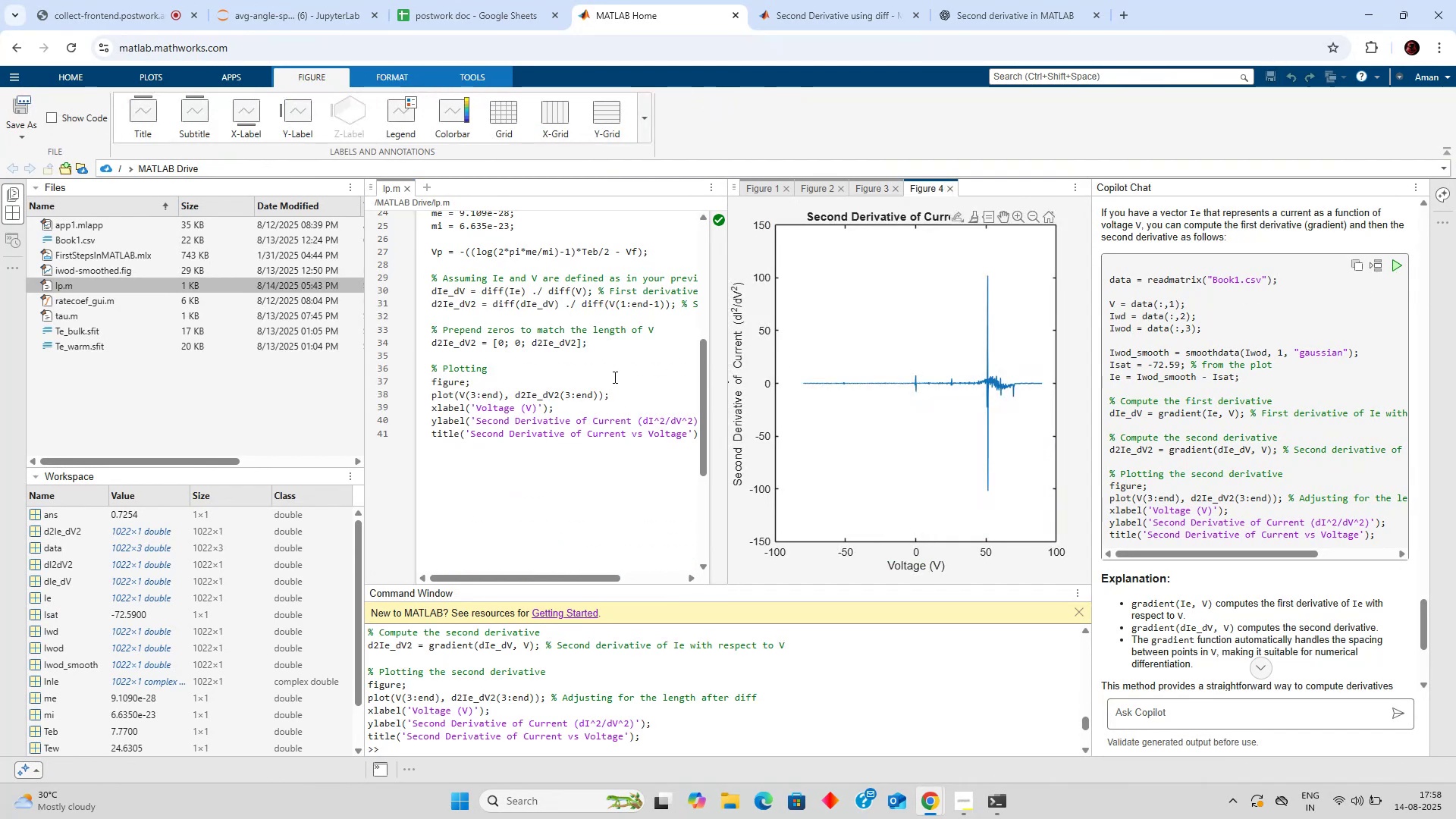 
scroll: coordinate [575, 377], scroll_direction: up, amount: 2.0
 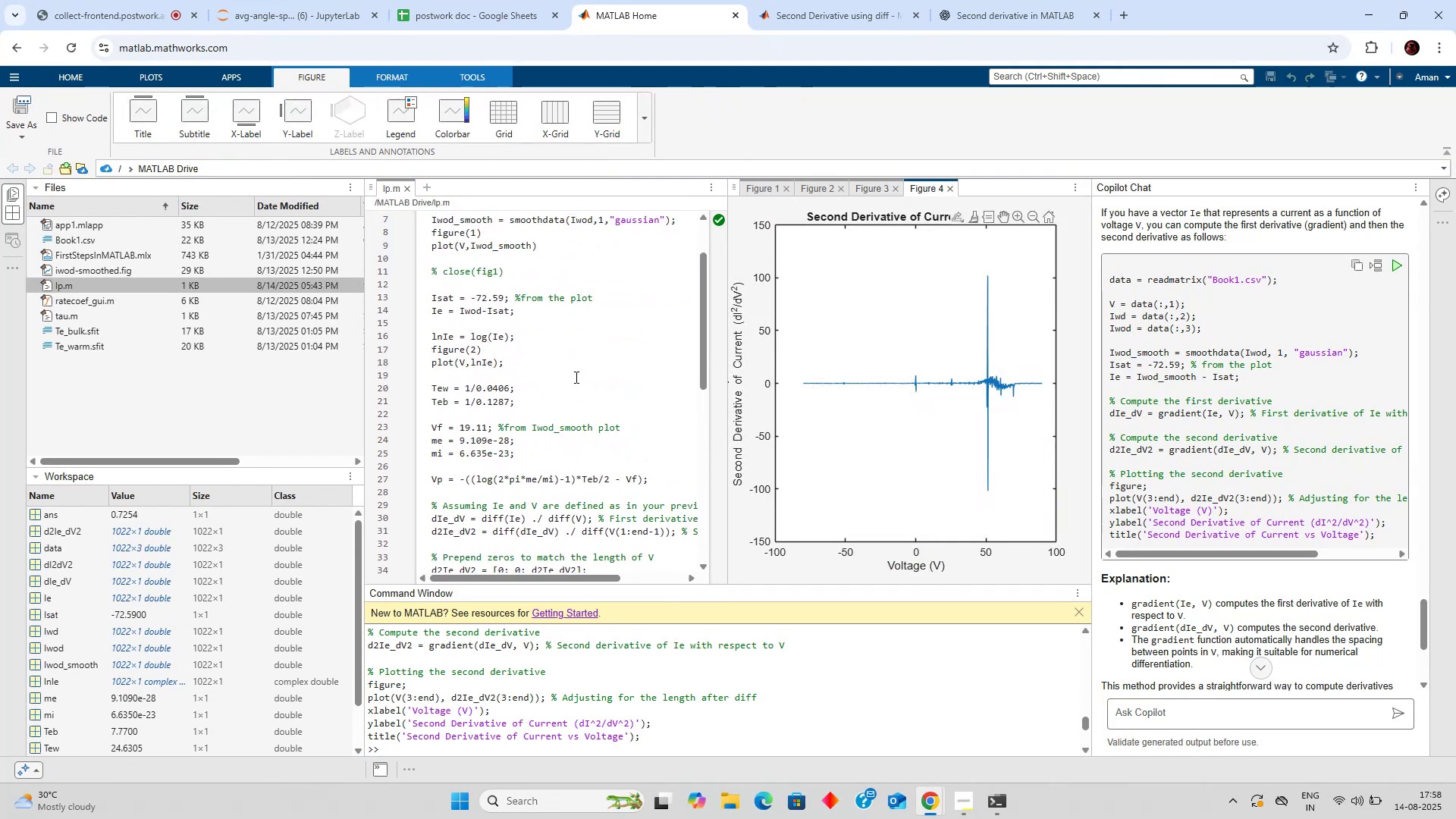 
scroll: coordinate [575, 377], scroll_direction: none, amount: 0.0
 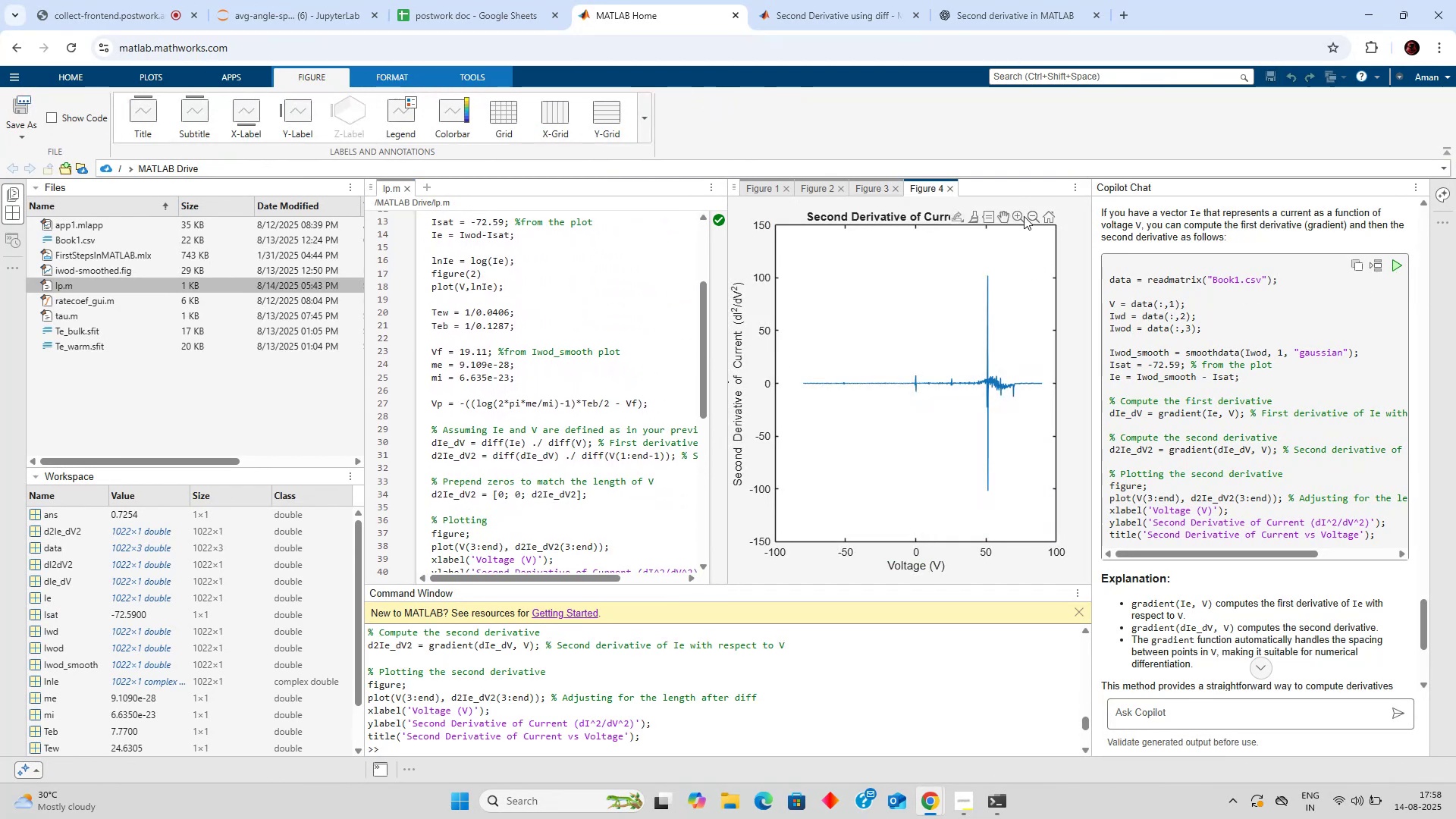 
left_click([1018, 215])
 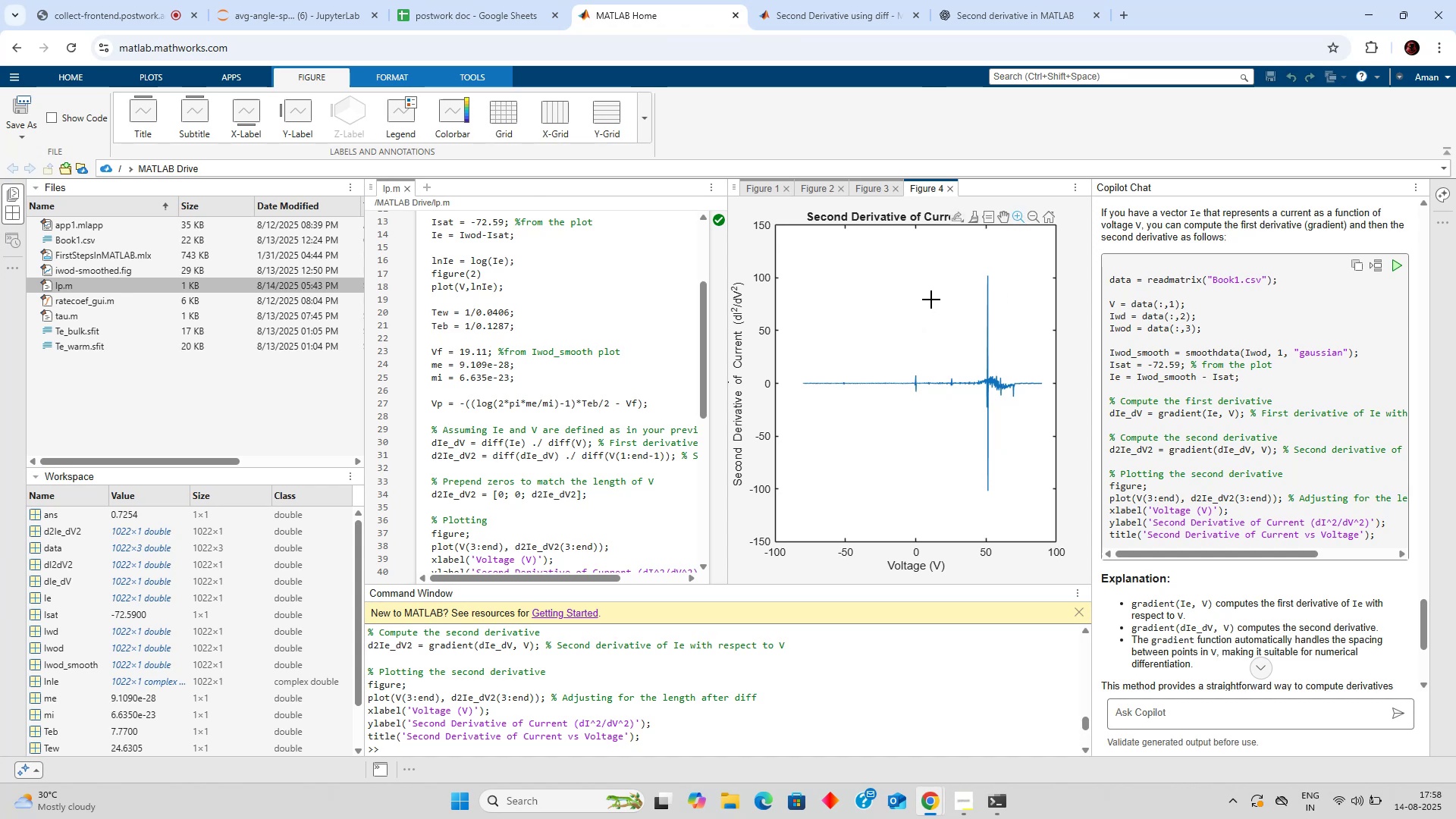 
left_click_drag(start_coordinate=[946, 298], to_coordinate=[1025, 483])
 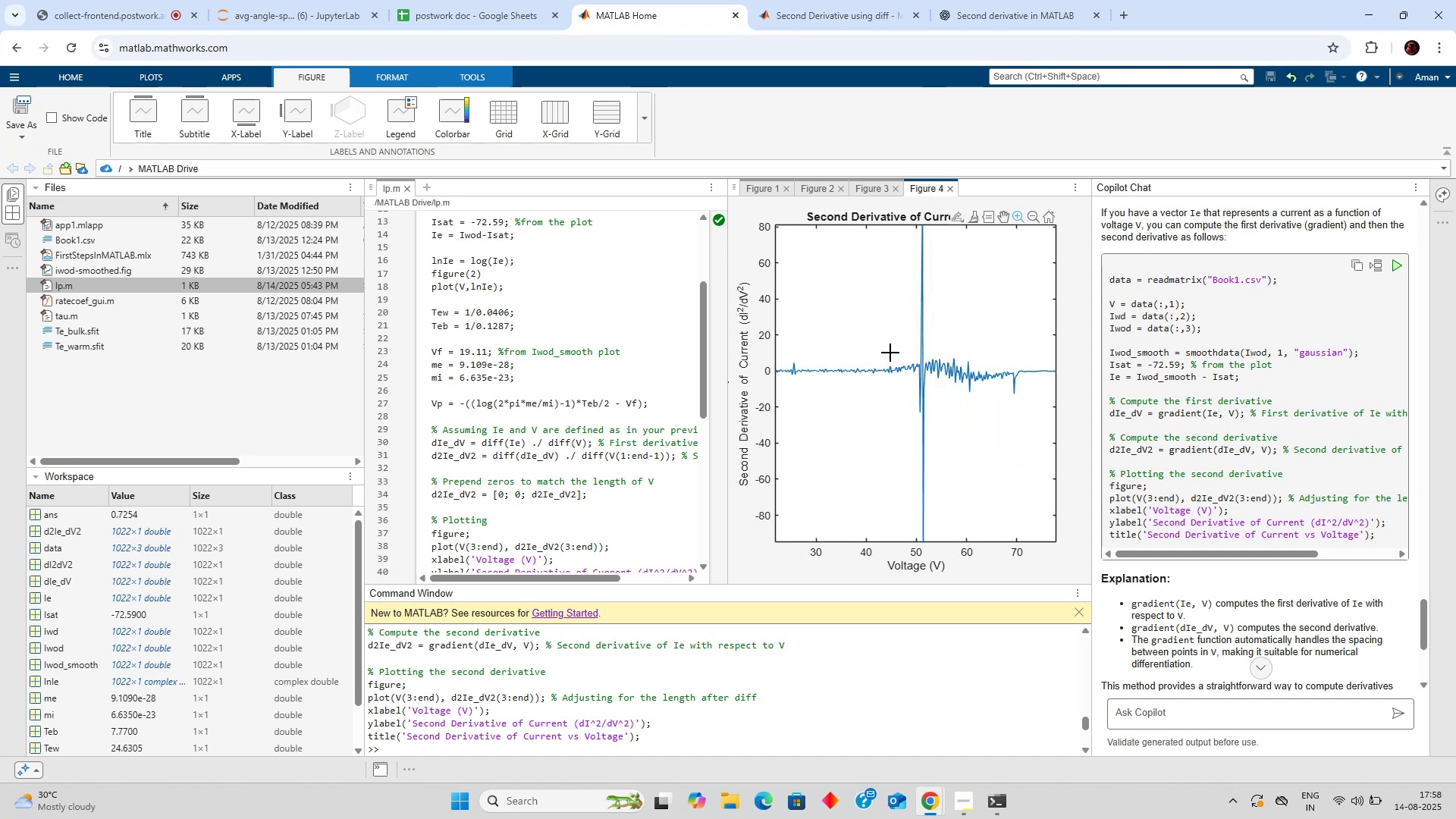 
left_click_drag(start_coordinate=[869, 315], to_coordinate=[1069, 494])
 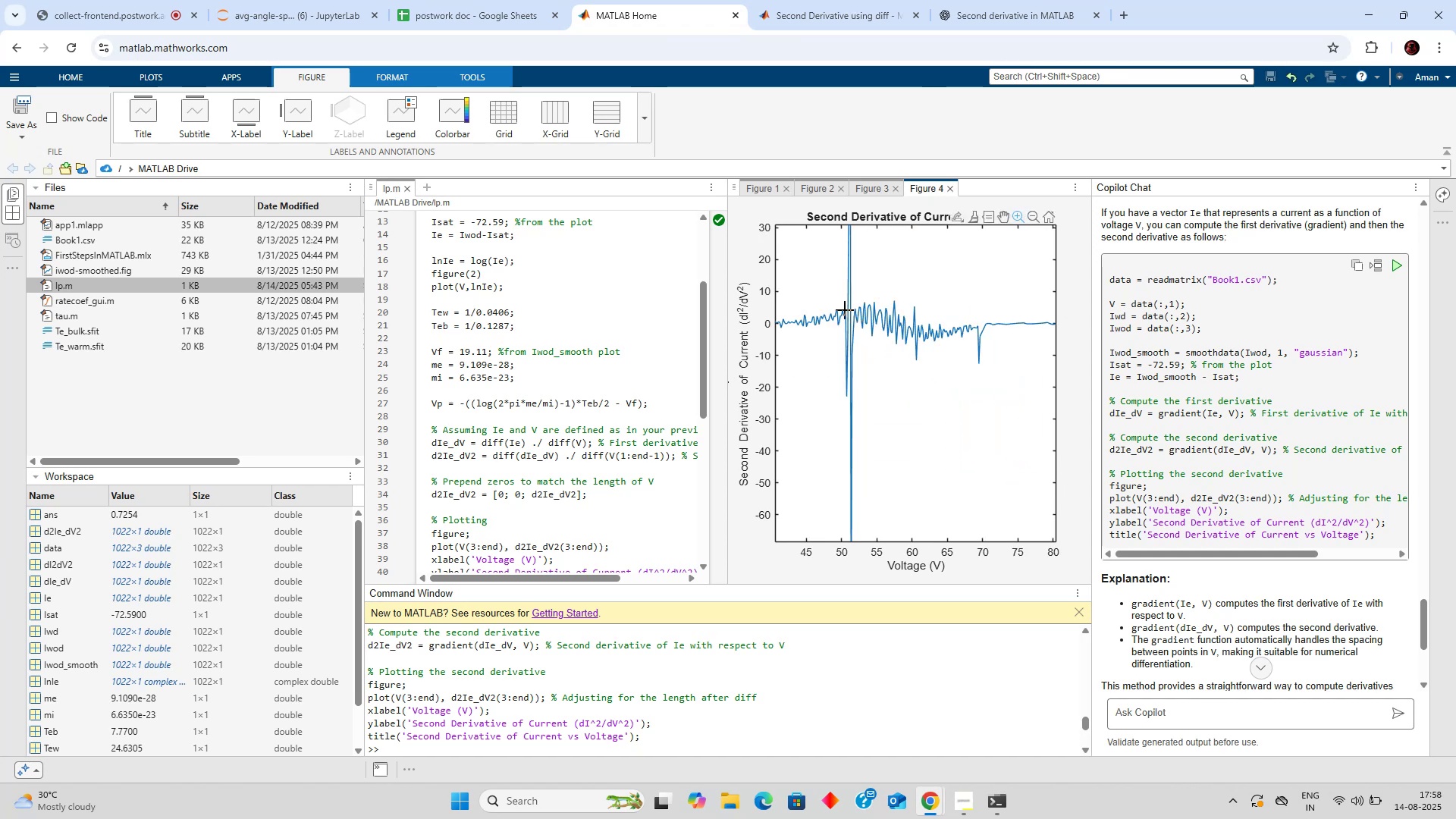 
left_click_drag(start_coordinate=[825, 297], to_coordinate=[960, 411])
 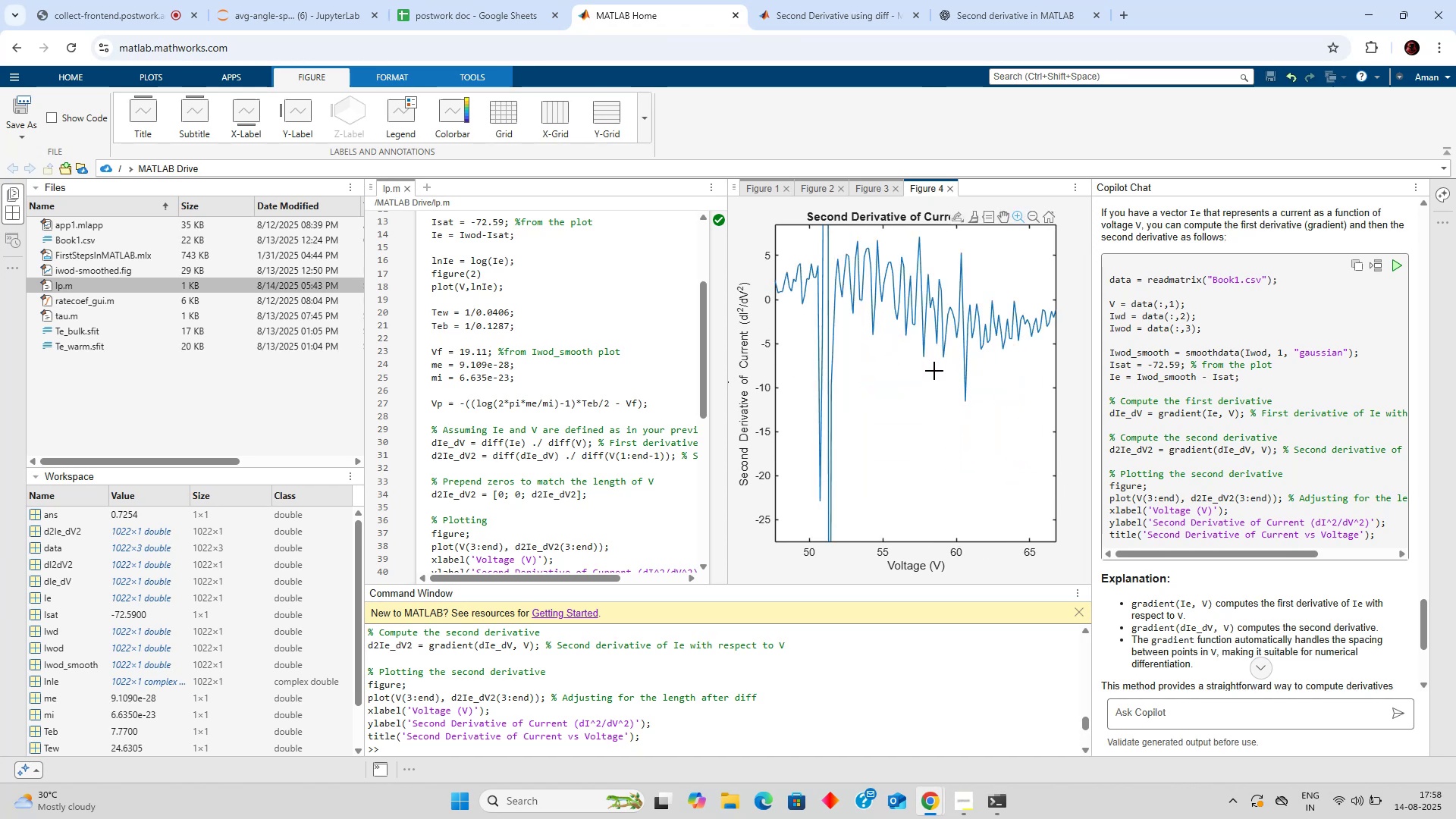 
scroll: coordinate [939, 380], scroll_direction: down, amount: 38.0
 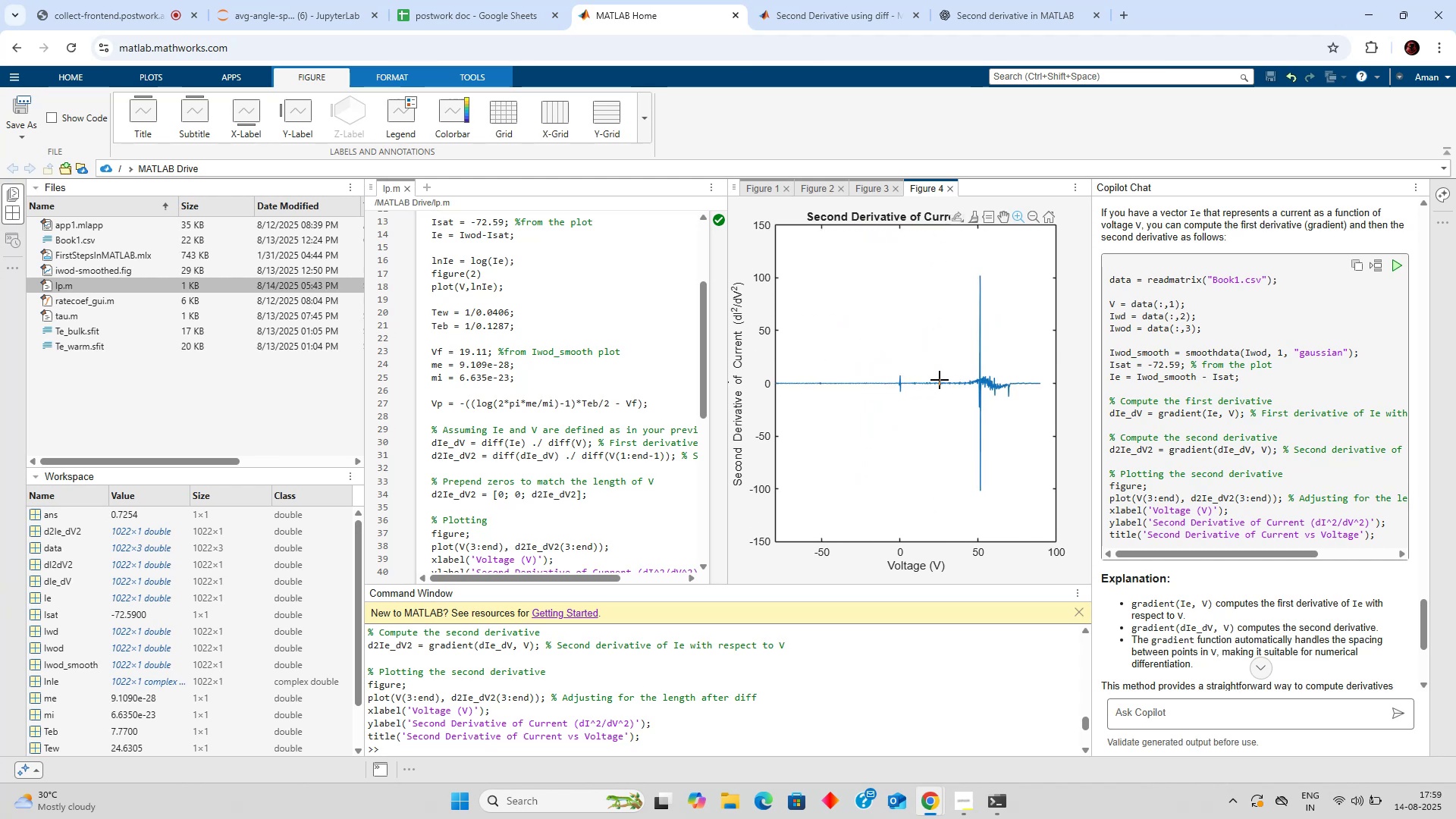 
scroll: coordinate [979, 391], scroll_direction: up, amount: 22.0
 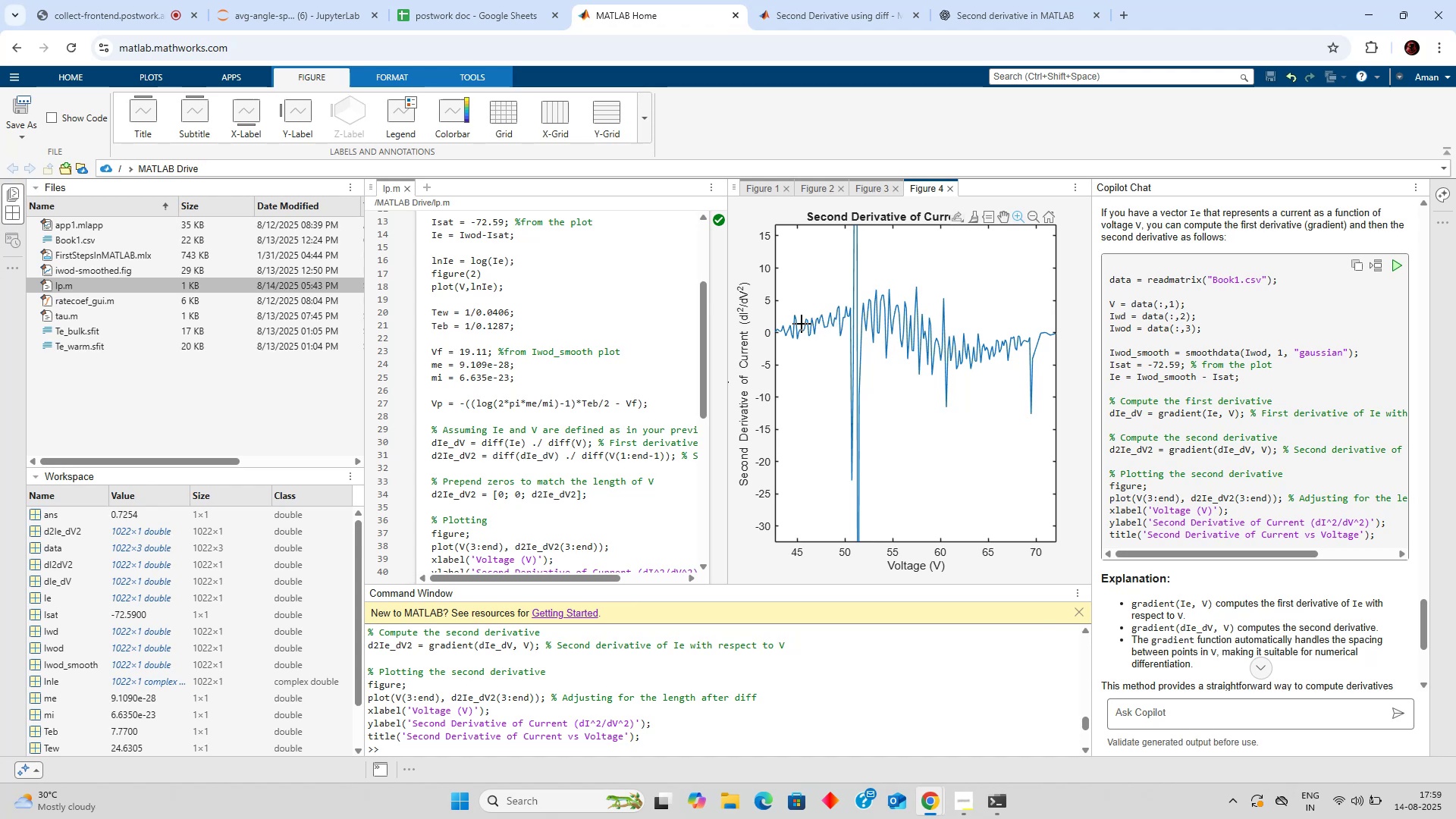 
scroll: coordinate [544, 418], scroll_direction: down, amount: 54.0
 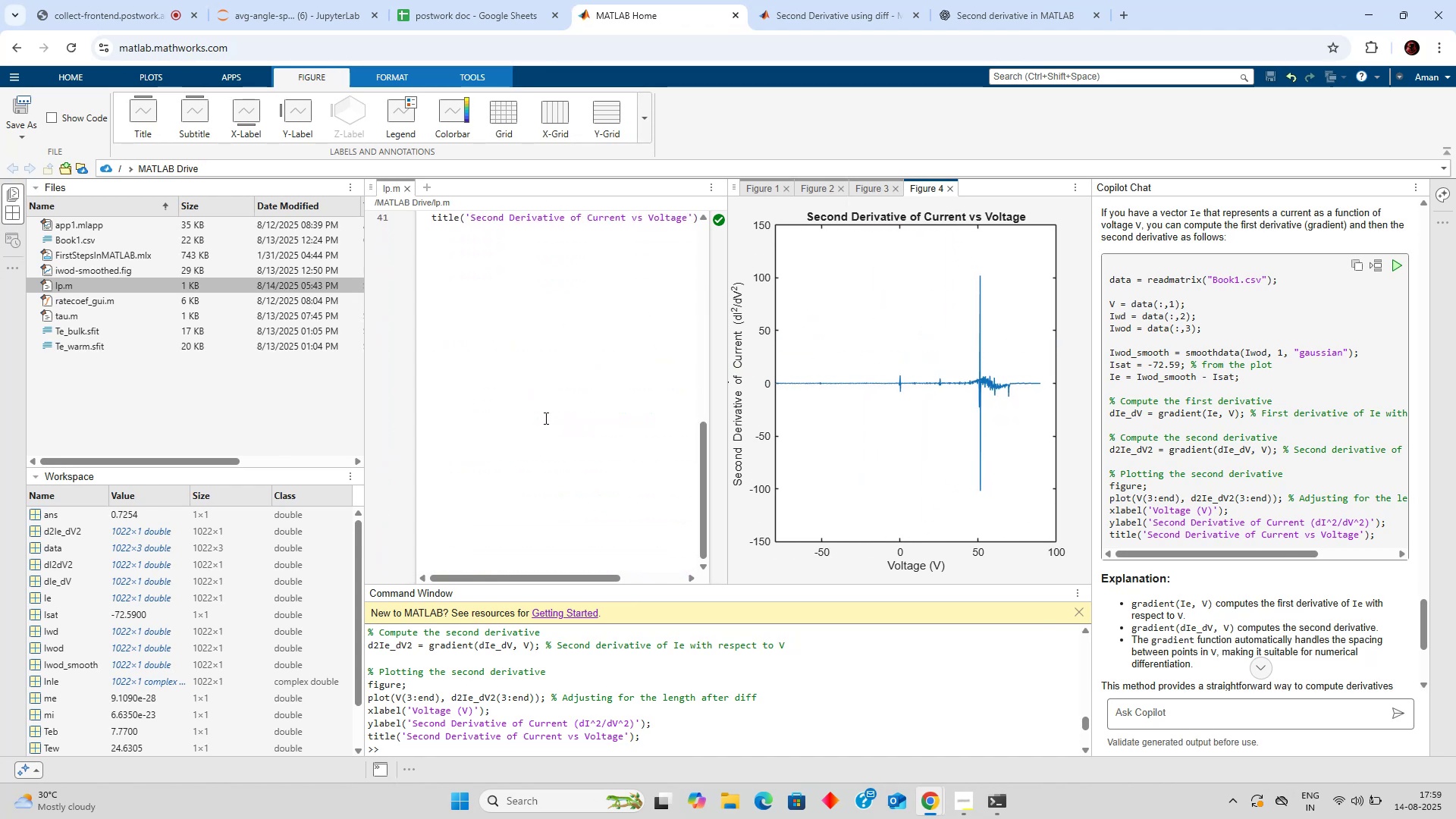 
scroll: coordinate [544, 418], scroll_direction: up, amount: 2.0
 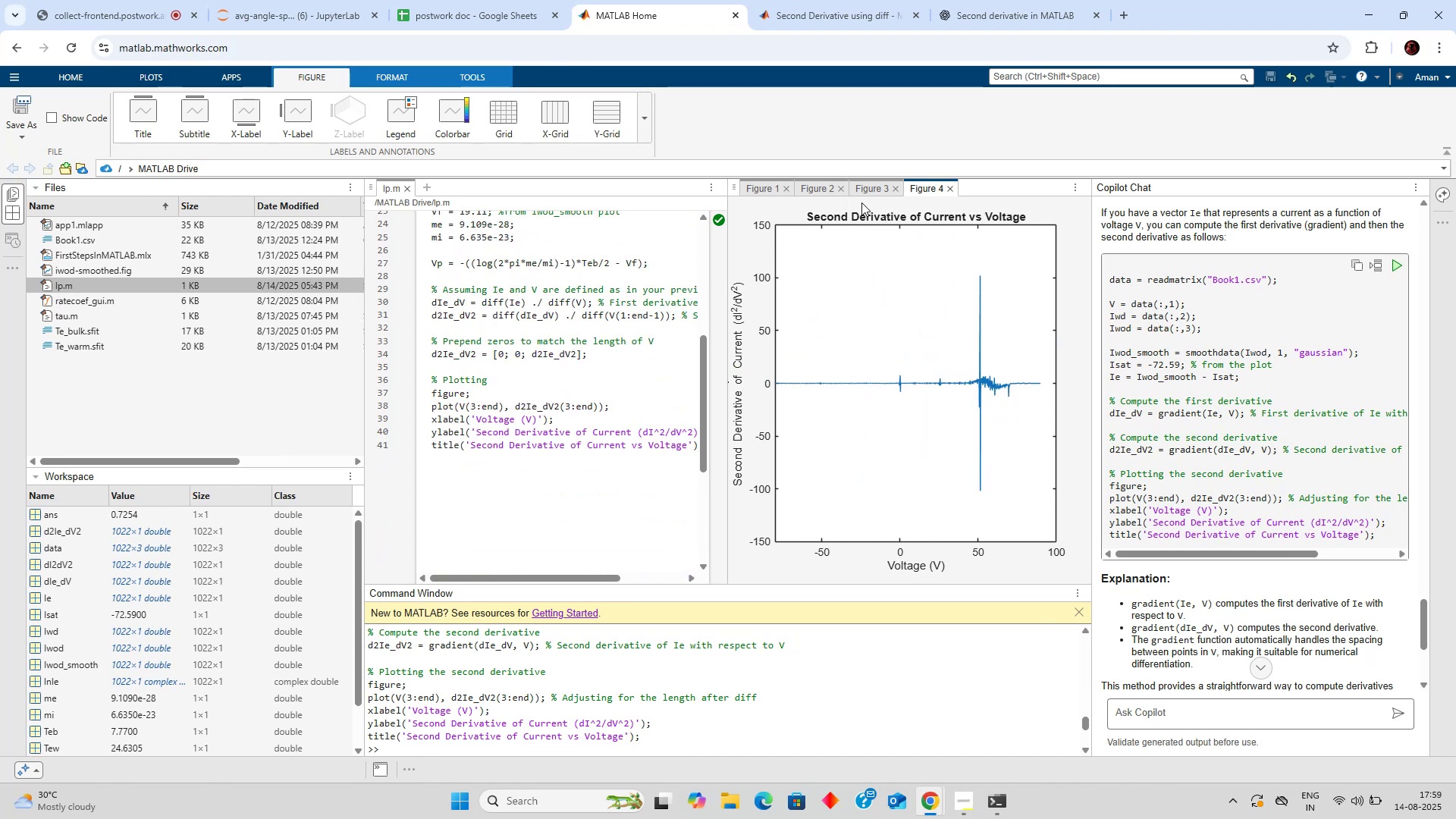 
left_click([877, 183])
 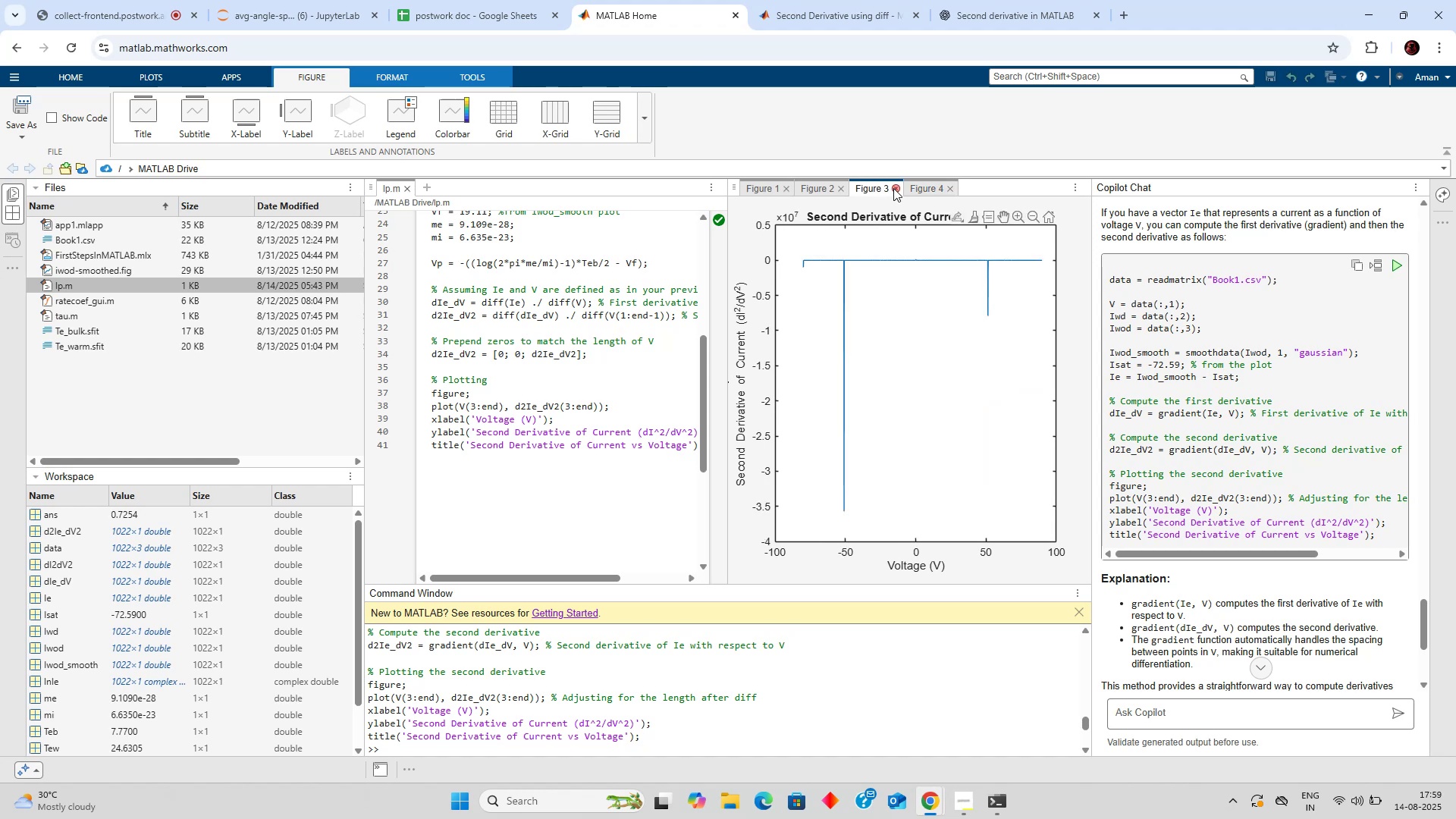 
left_click([893, 188])
 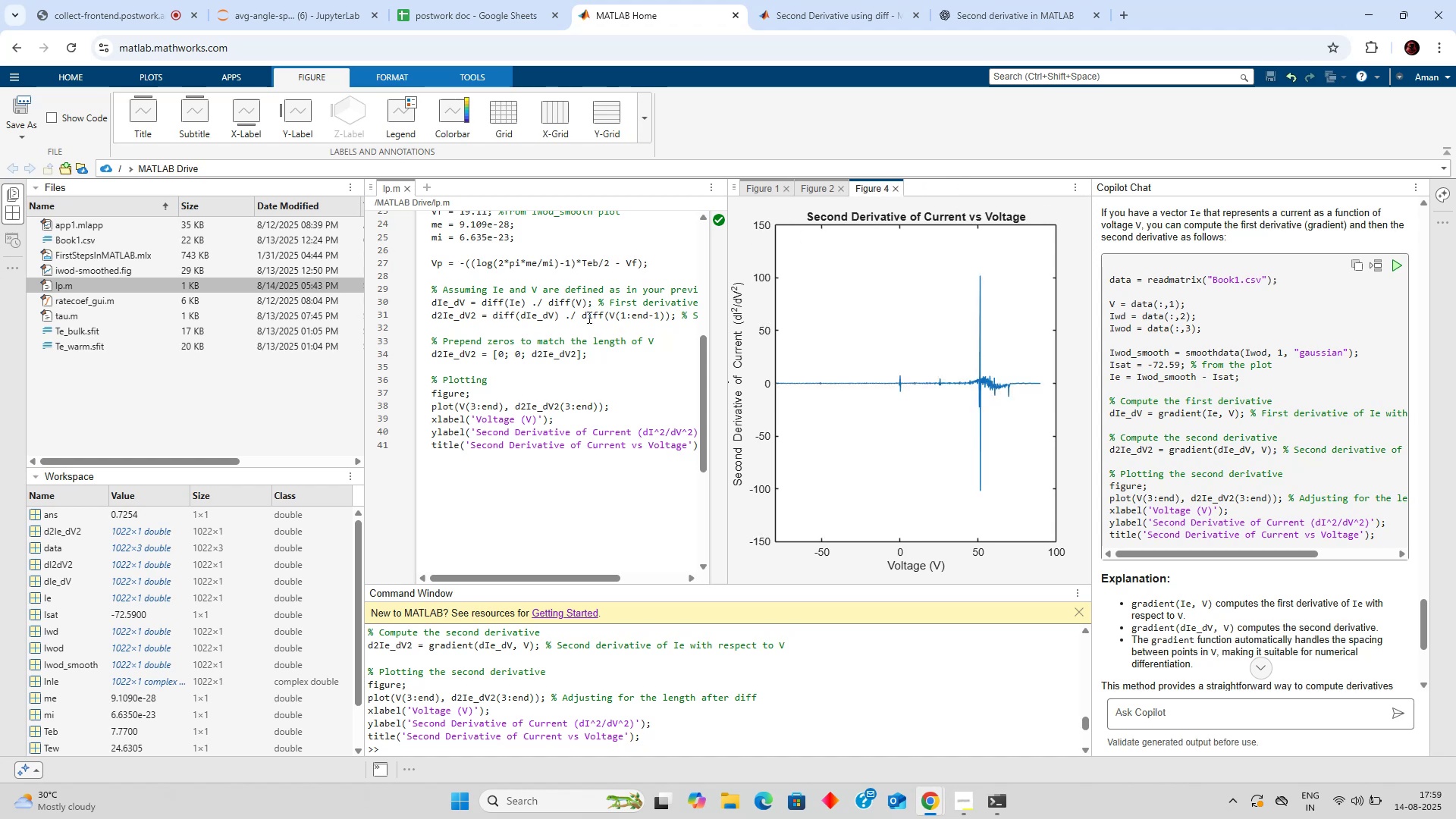 
scroll: coordinate [579, 334], scroll_direction: up, amount: 4.0
 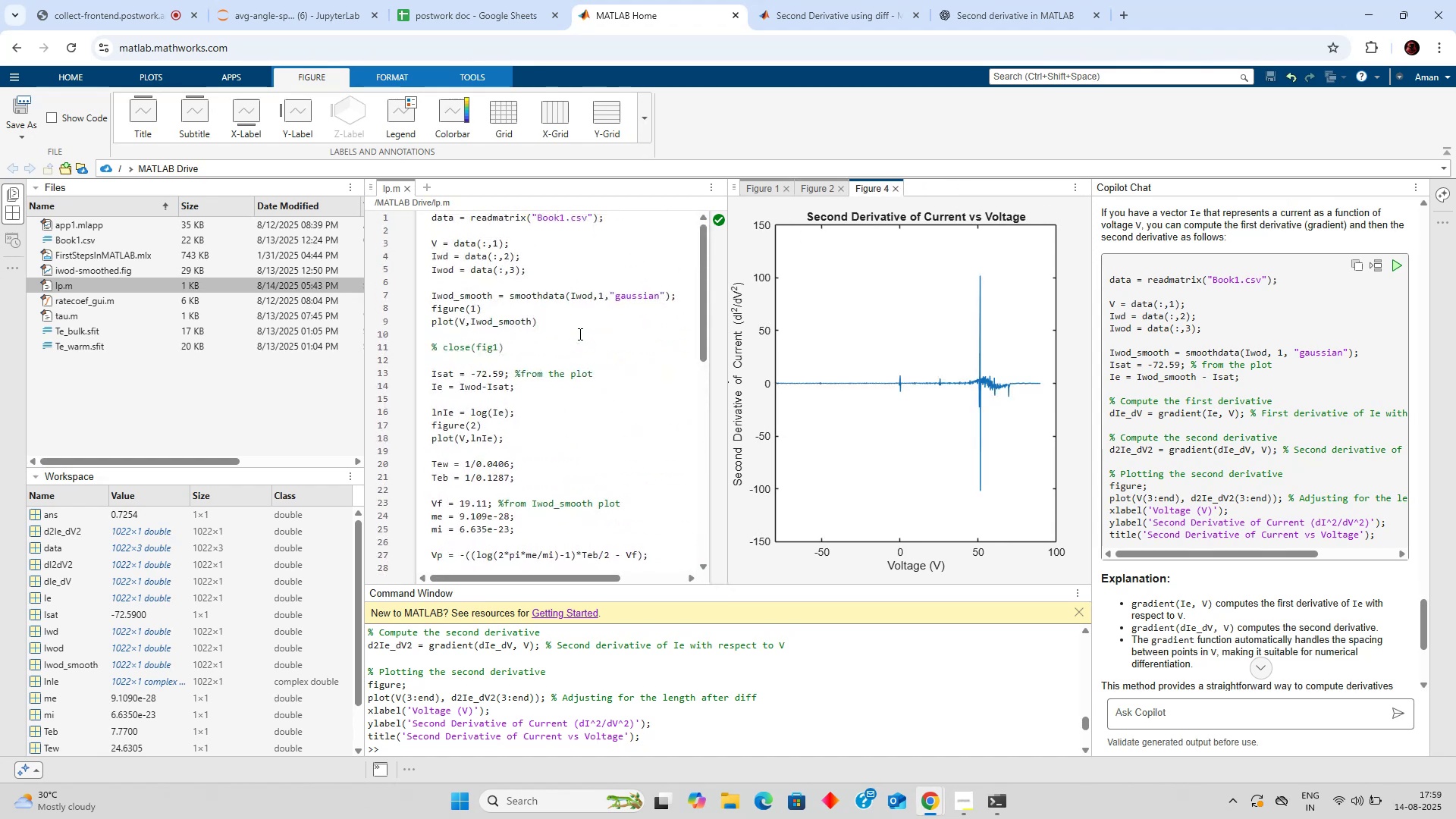 
scroll: coordinate [582, 336], scroll_direction: none, amount: 0.0
 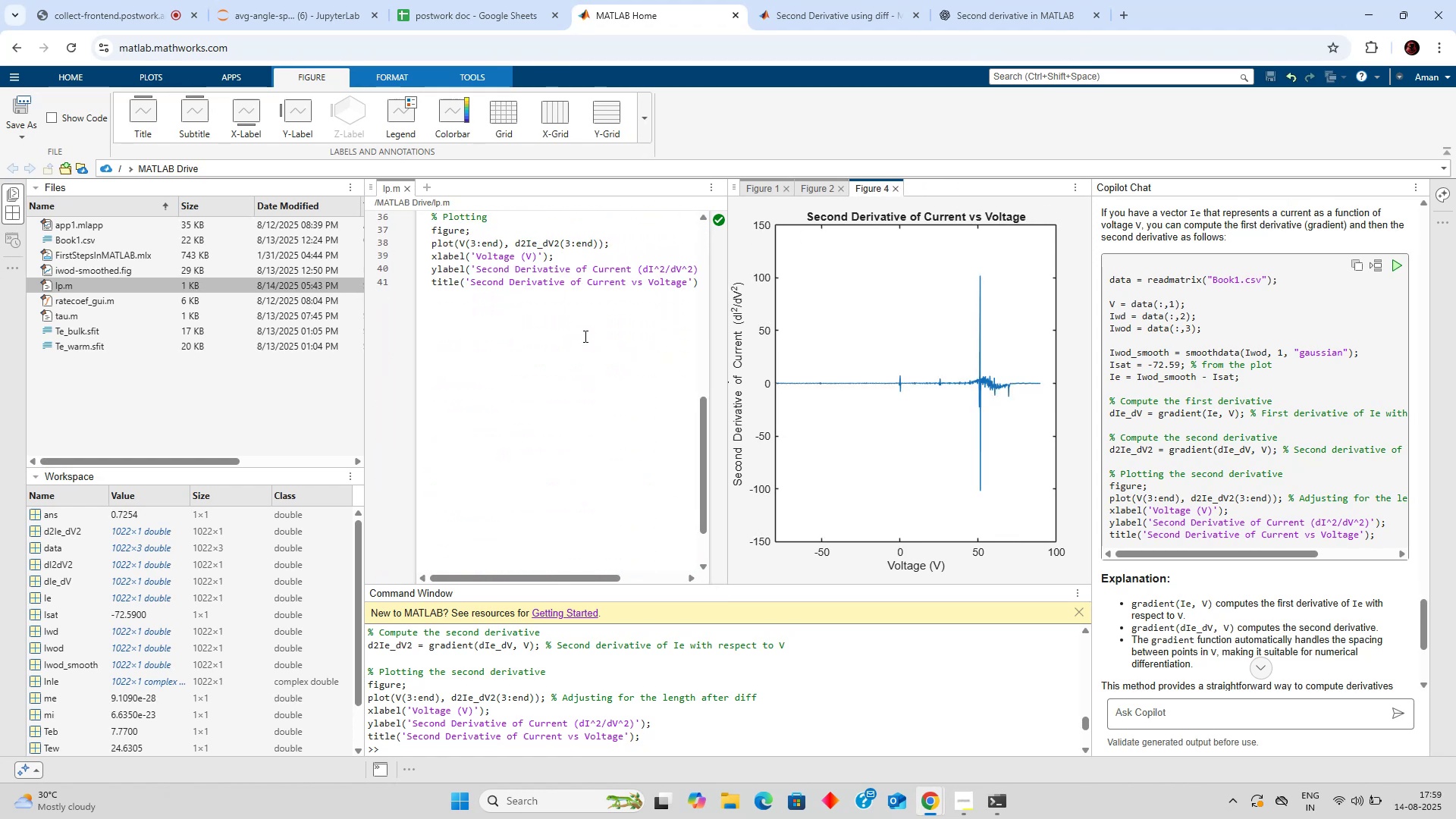 
scroll: coordinate [584, 336], scroll_direction: up, amount: 2.0
 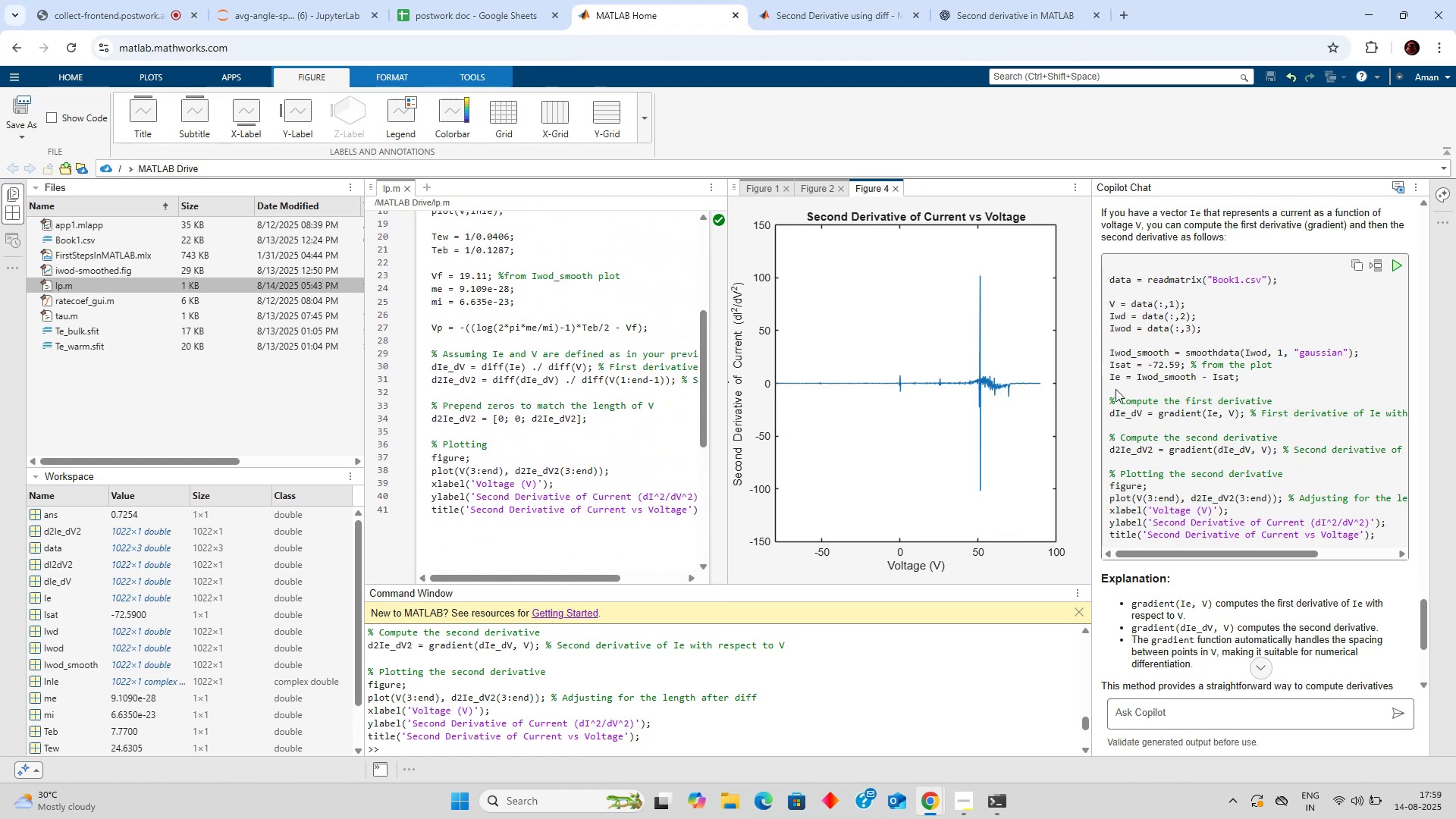 
left_click_drag(start_coordinate=[1109, 398], to_coordinate=[1193, 511])
 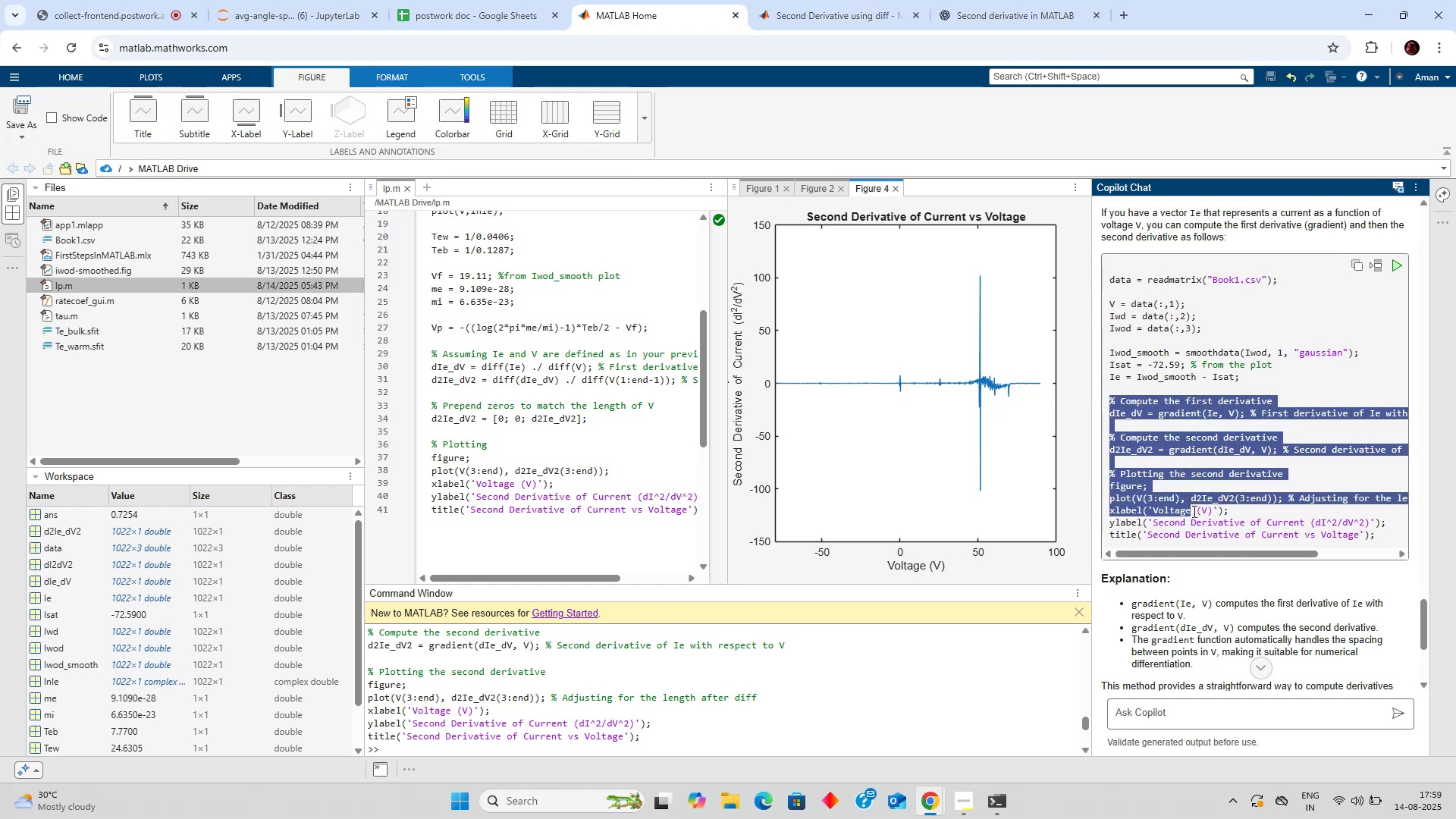 
scroll: coordinate [1193, 511], scroll_direction: down, amount: 1.0
 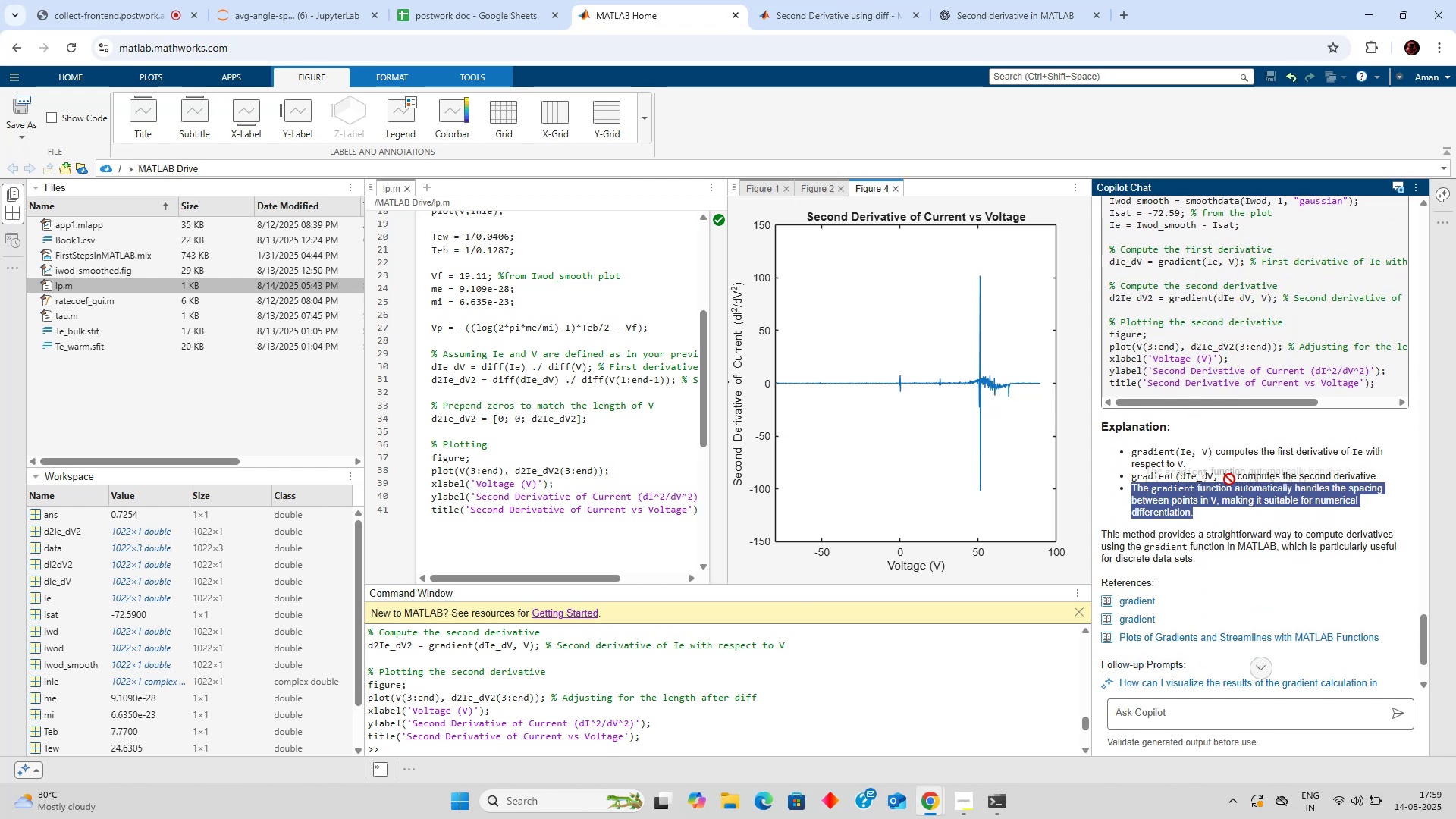 
left_click([1193, 511])
 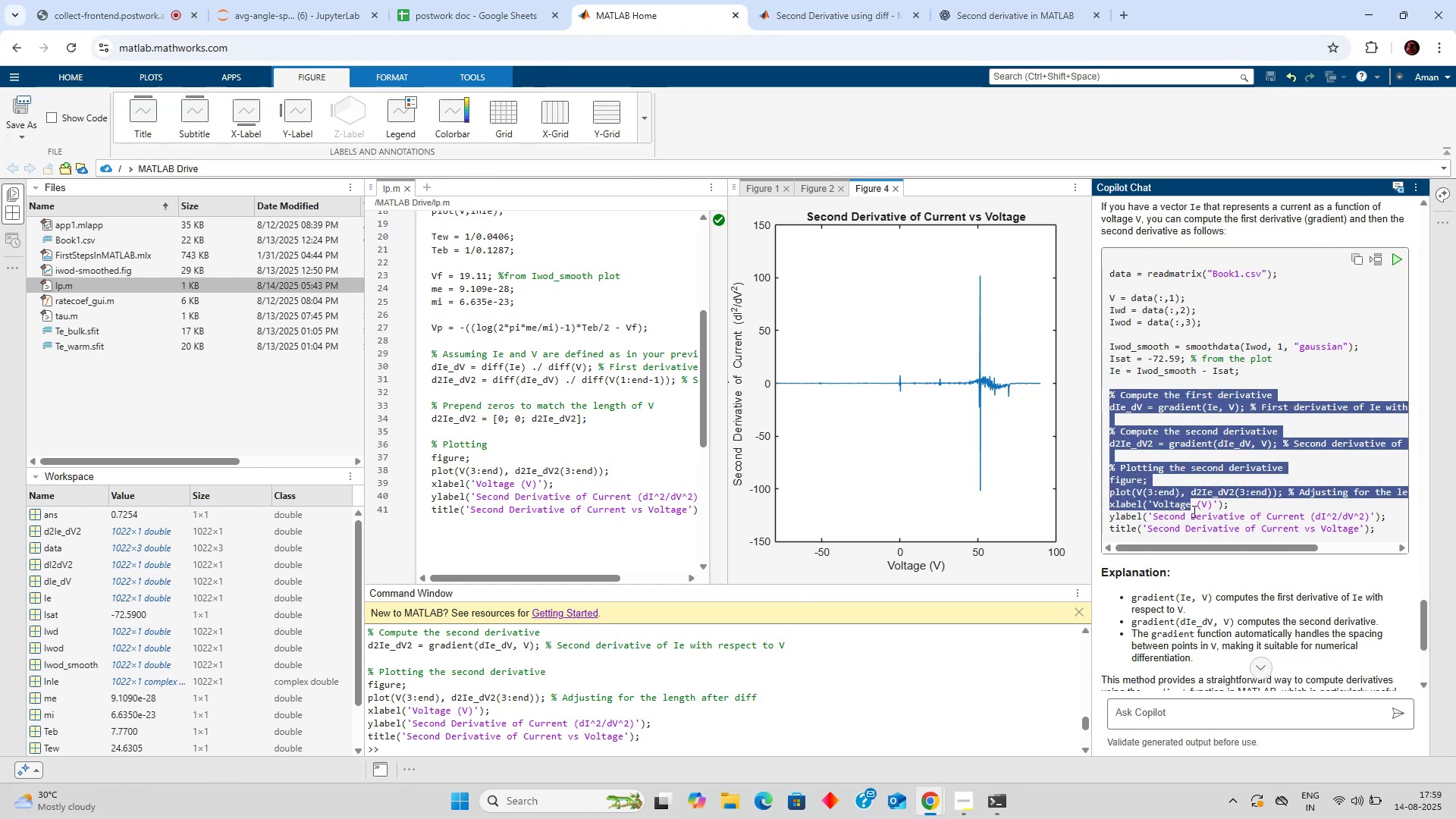 
left_click([1193, 511])
 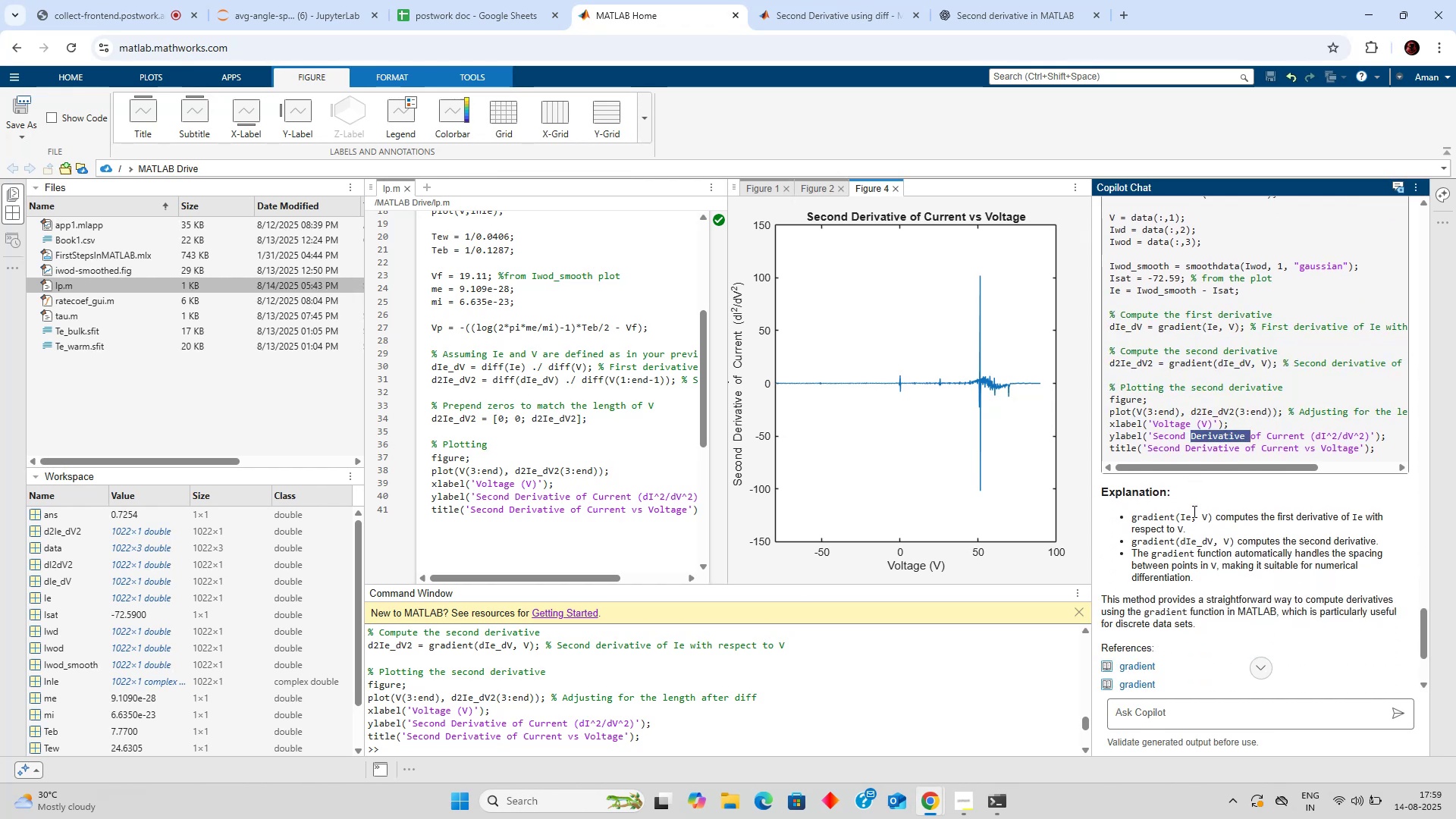 
left_click_drag(start_coordinate=[1193, 511], to_coordinate=[1199, 507])
 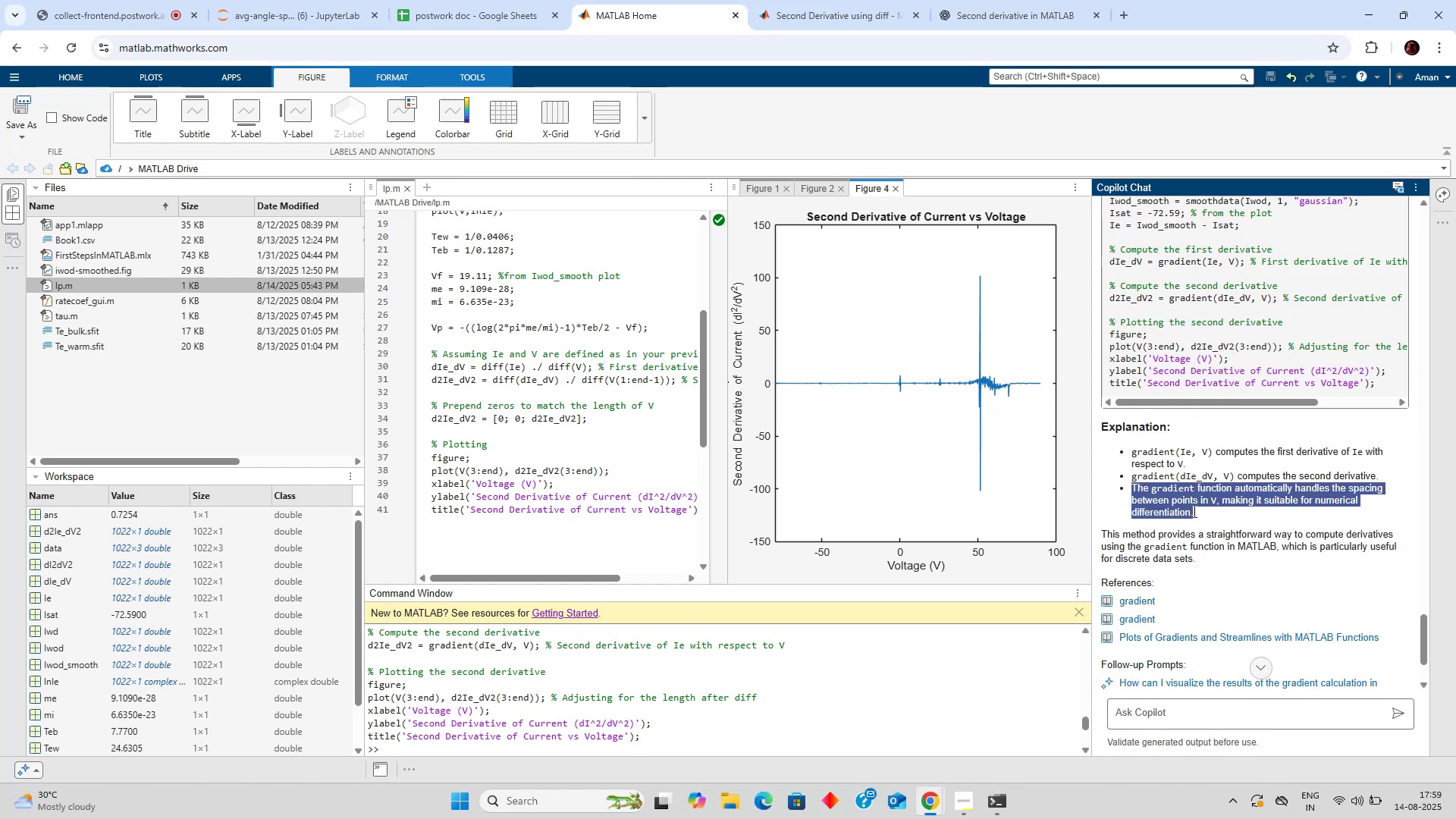 
left_click_drag(start_coordinate=[1216, 496], to_coordinate=[1245, 457])
 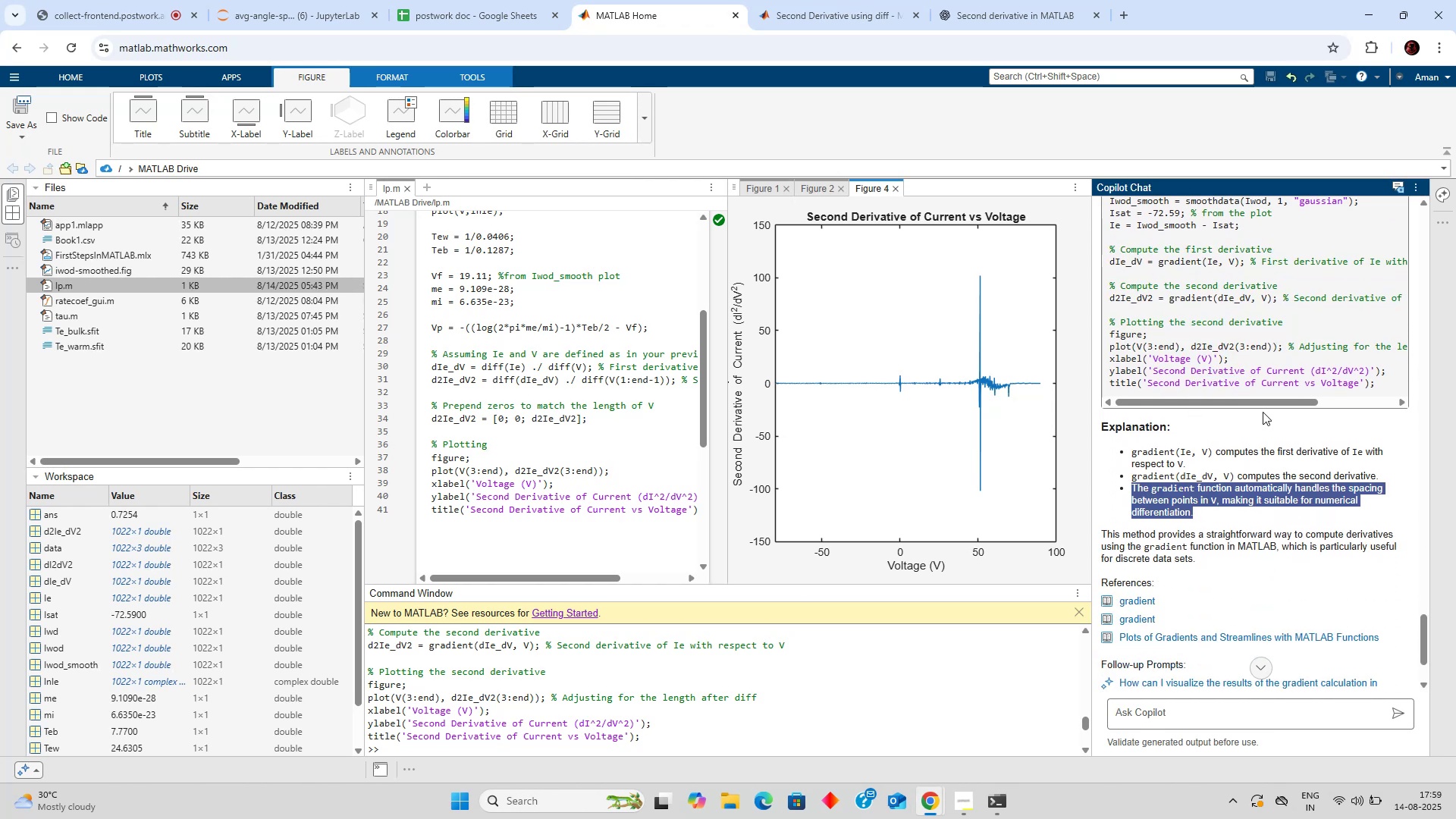 
triple_click([1266, 398])
 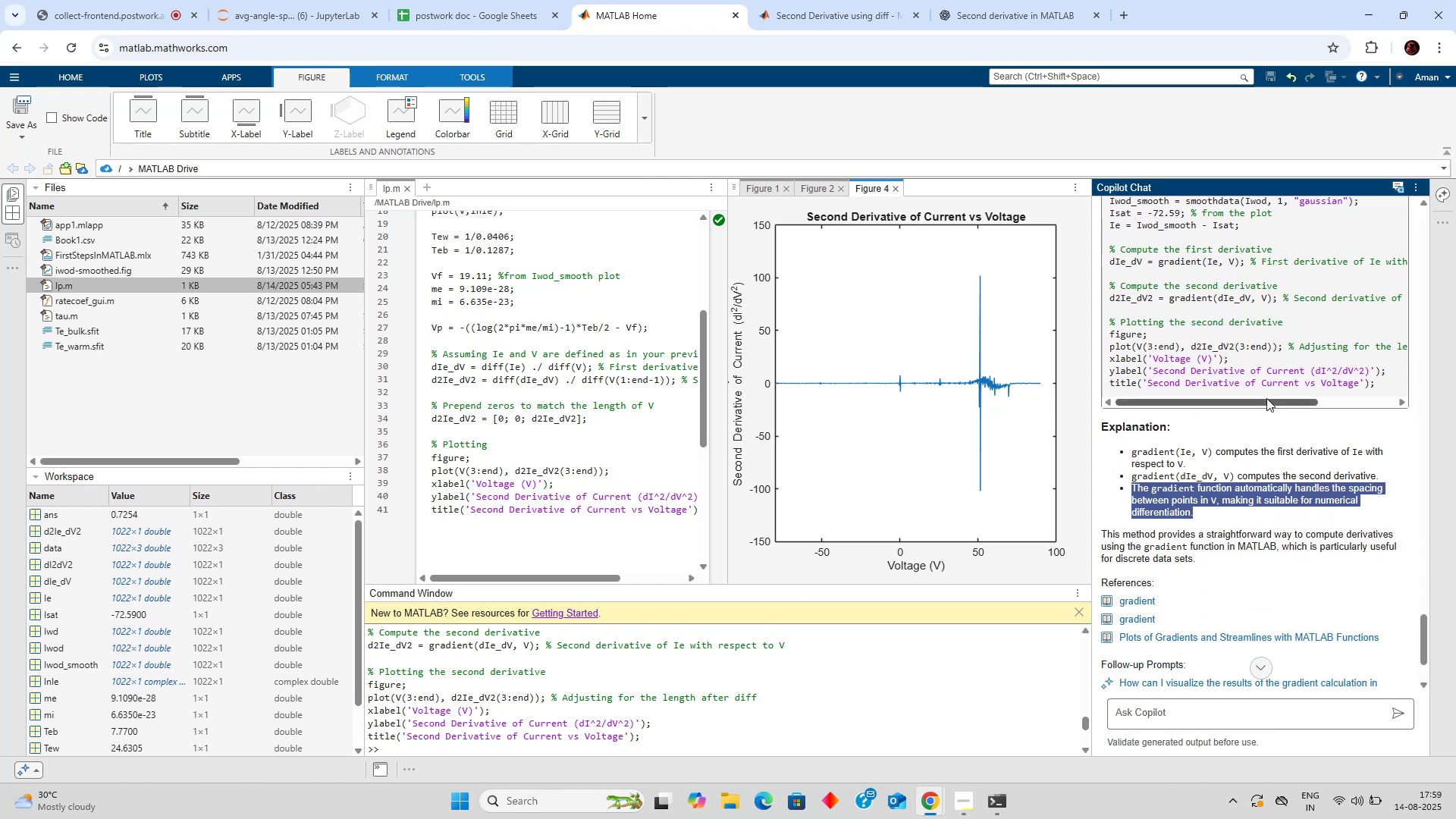 
triple_click([1266, 398])
 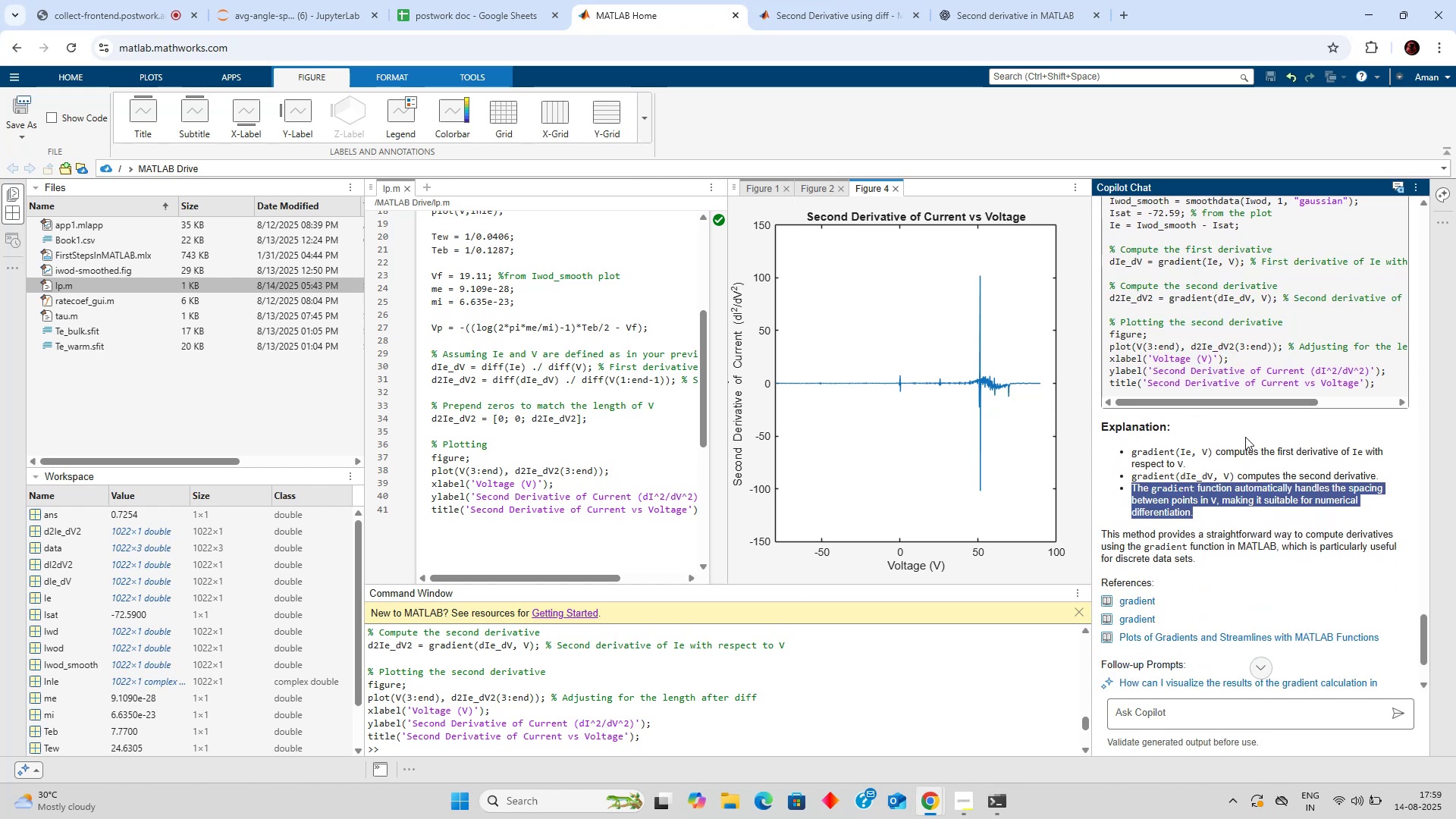 
left_click([1238, 442])
 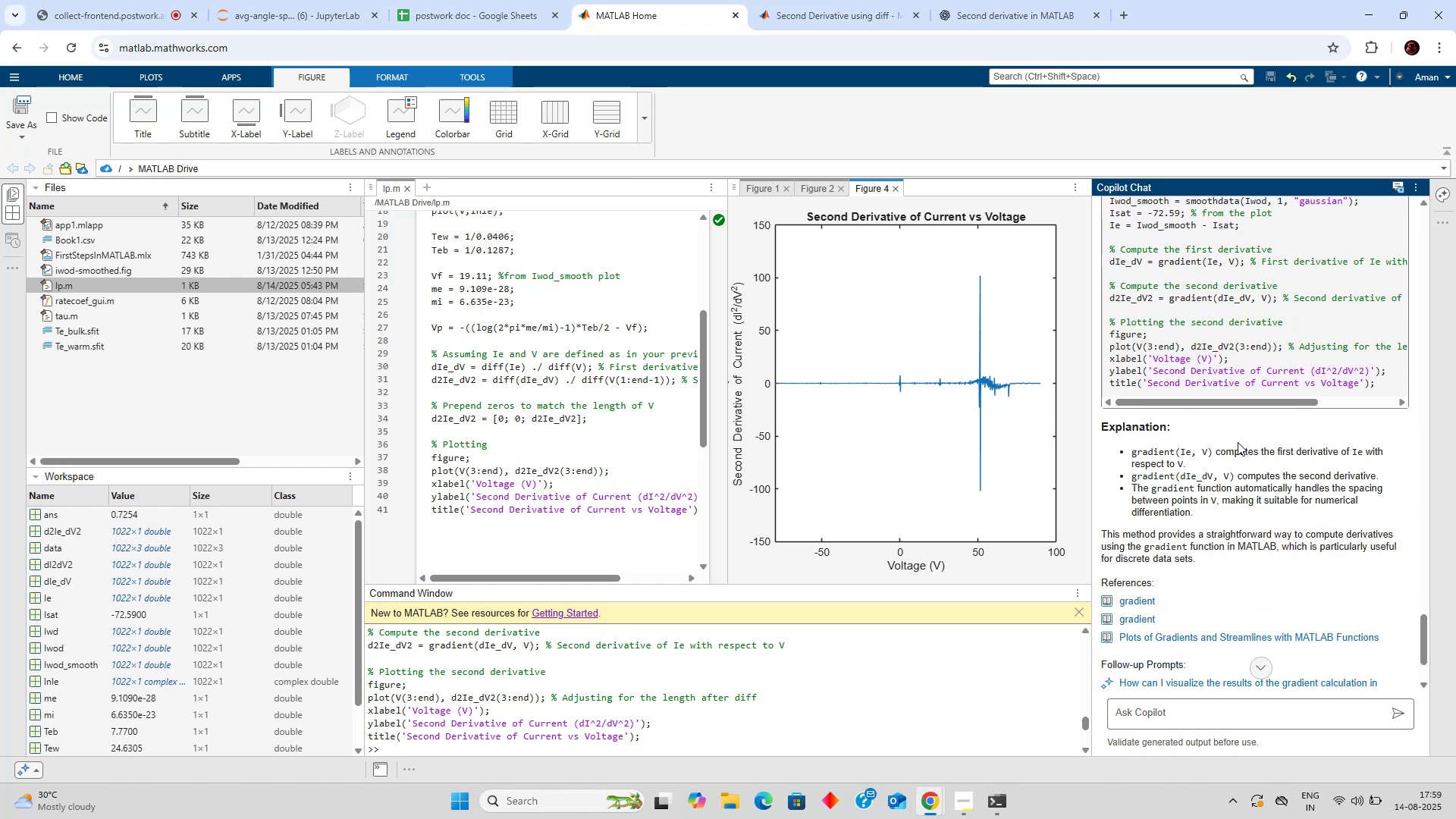 
scroll: coordinate [1238, 442], scroll_direction: none, amount: 0.0
 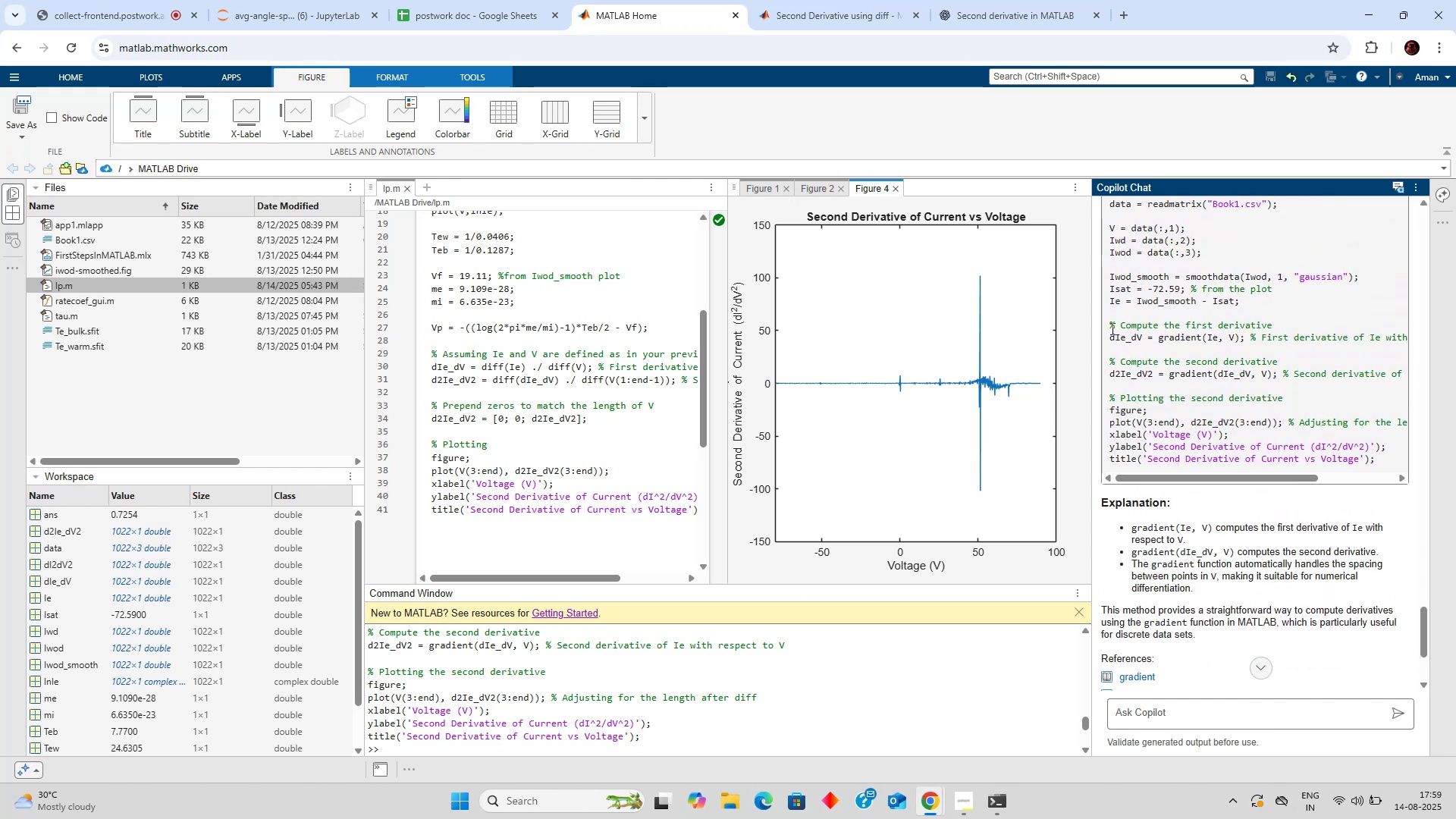 
left_click_drag(start_coordinate=[1109, 325], to_coordinate=[1379, 459])
 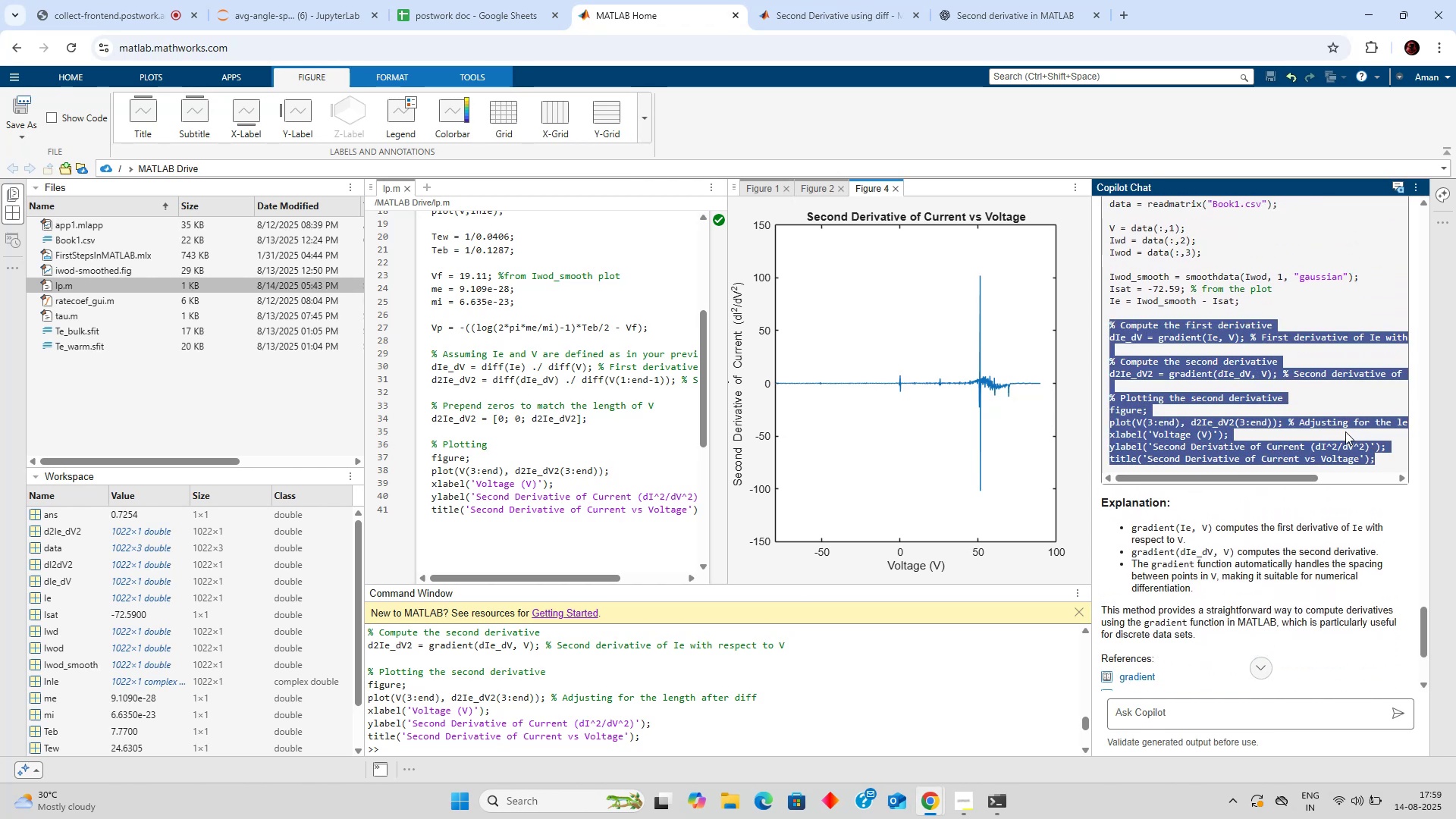 
key(Control+C)
 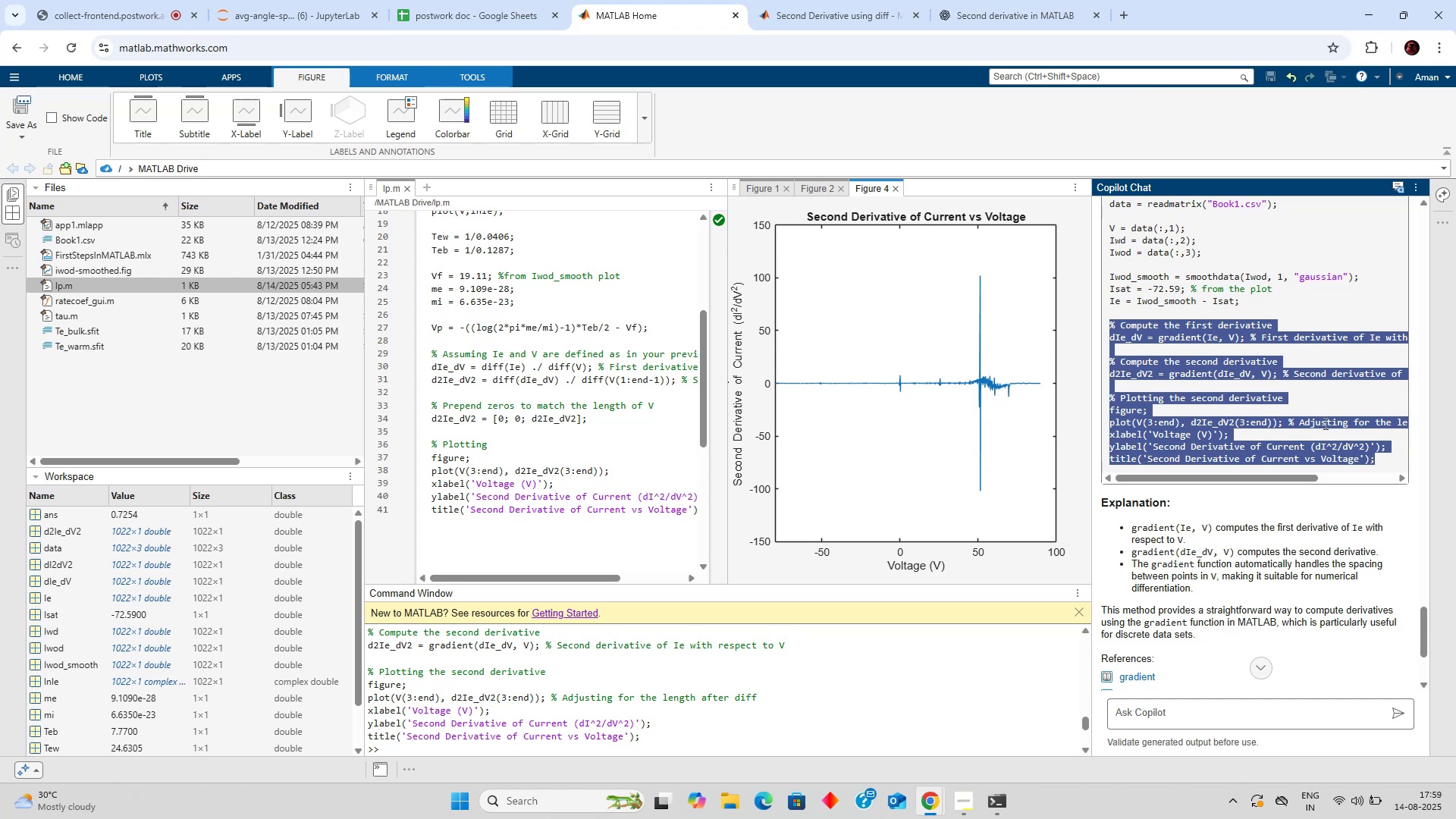 
scroll: coordinate [1276, 374], scroll_direction: up, amount: 2.0
 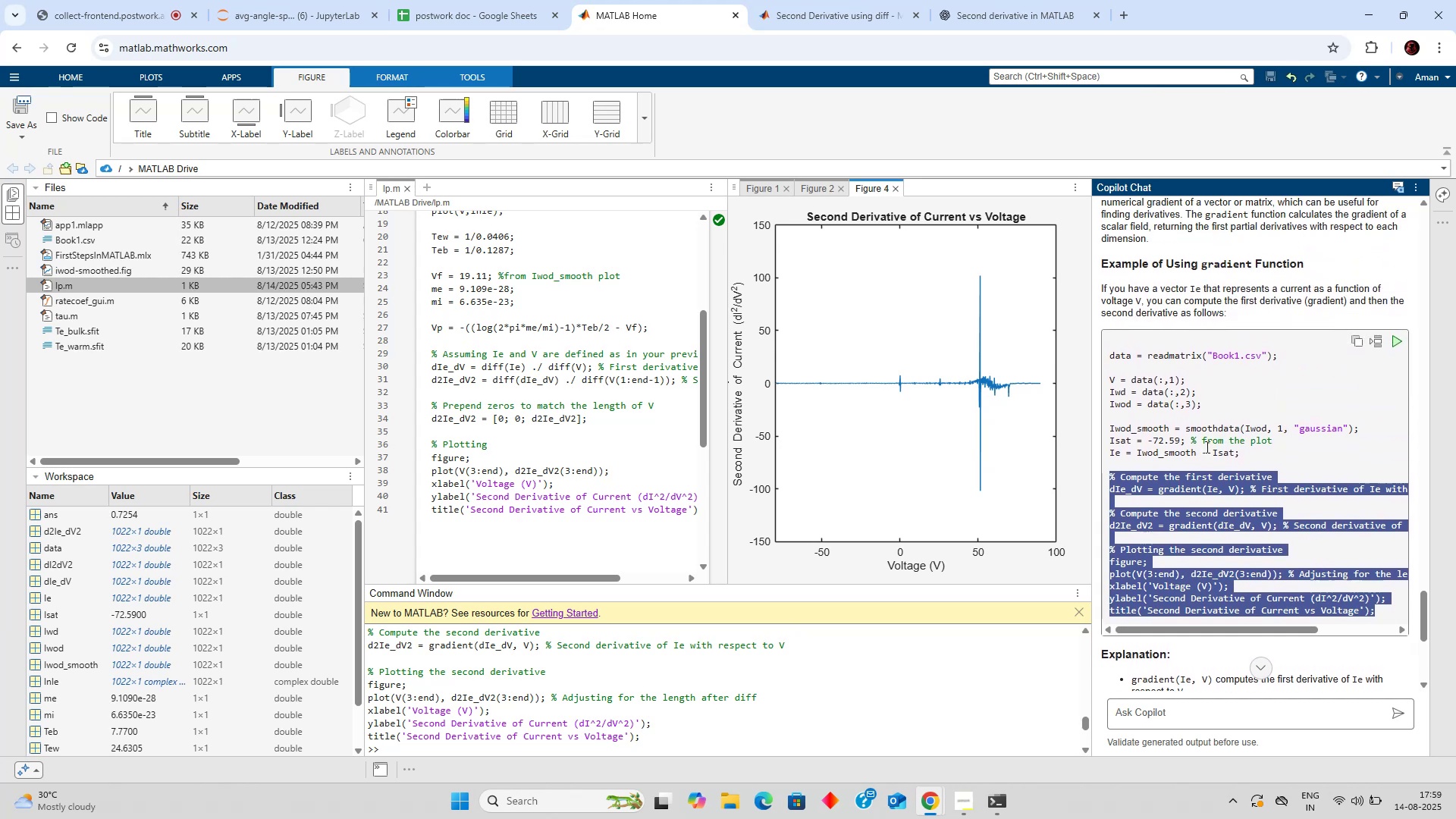 
left_click([1204, 451])
 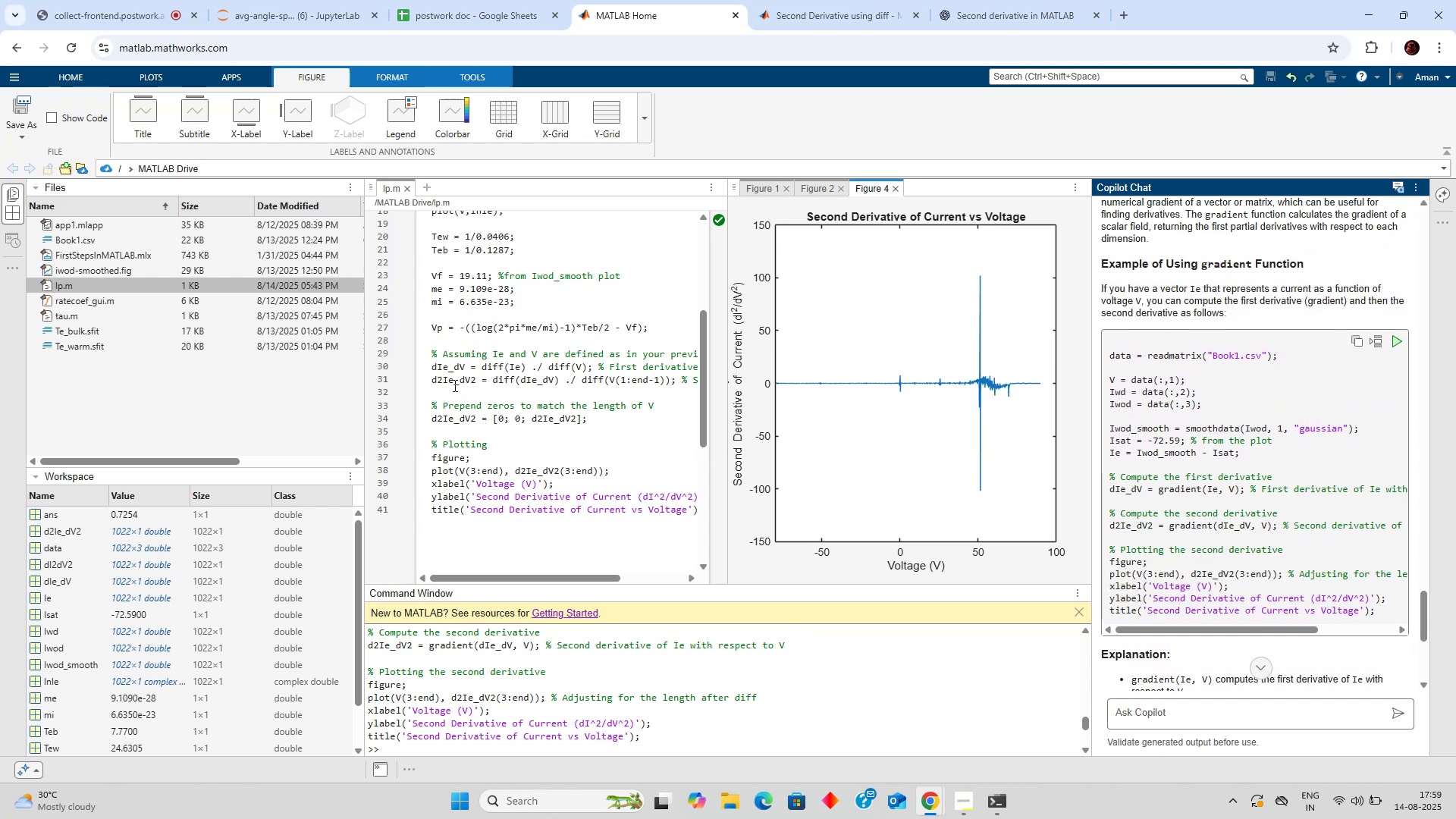 
left_click_drag(start_coordinate=[430, 358], to_coordinate=[646, 525])
 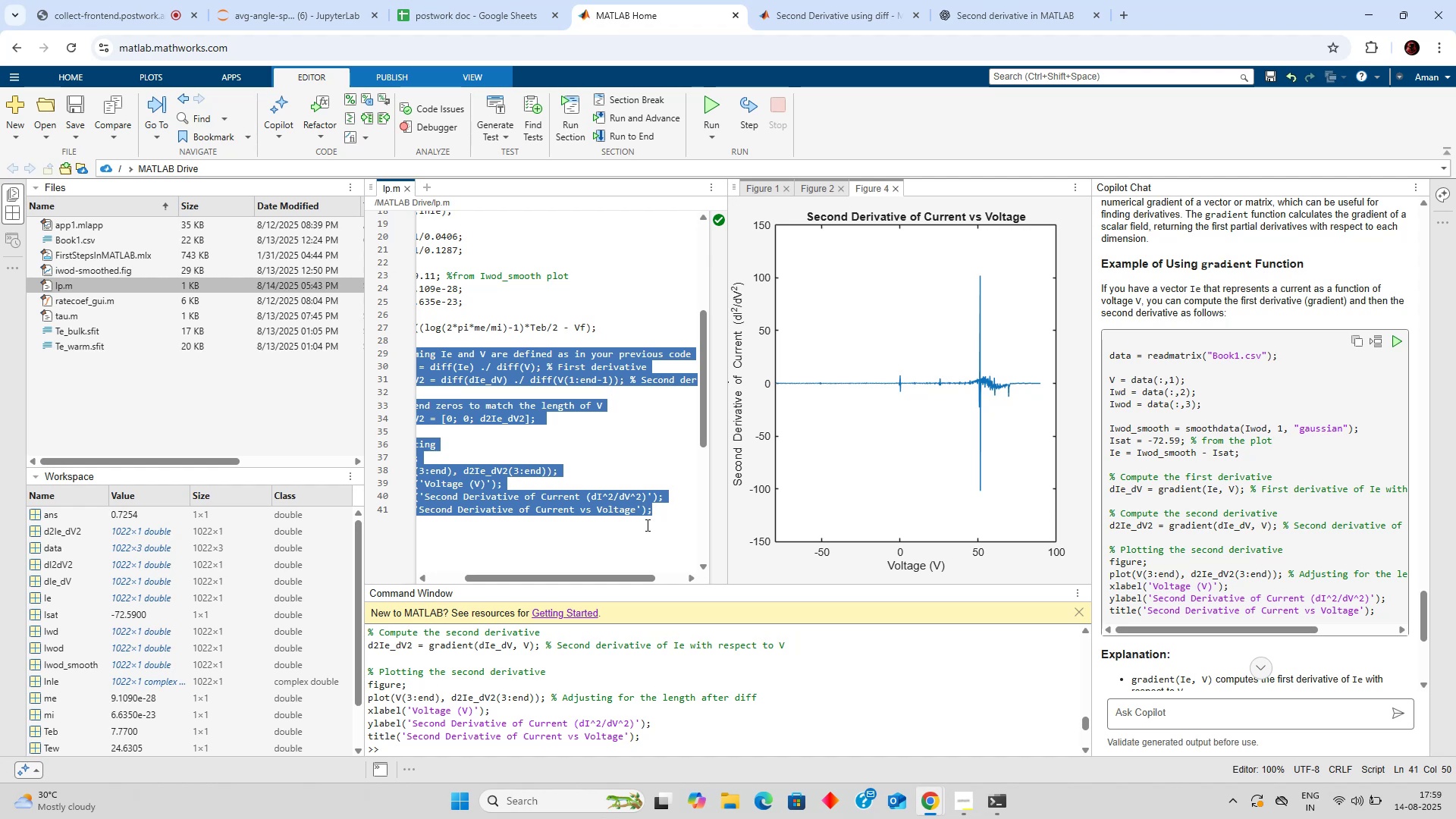 
key(Control+ControlLeft)
 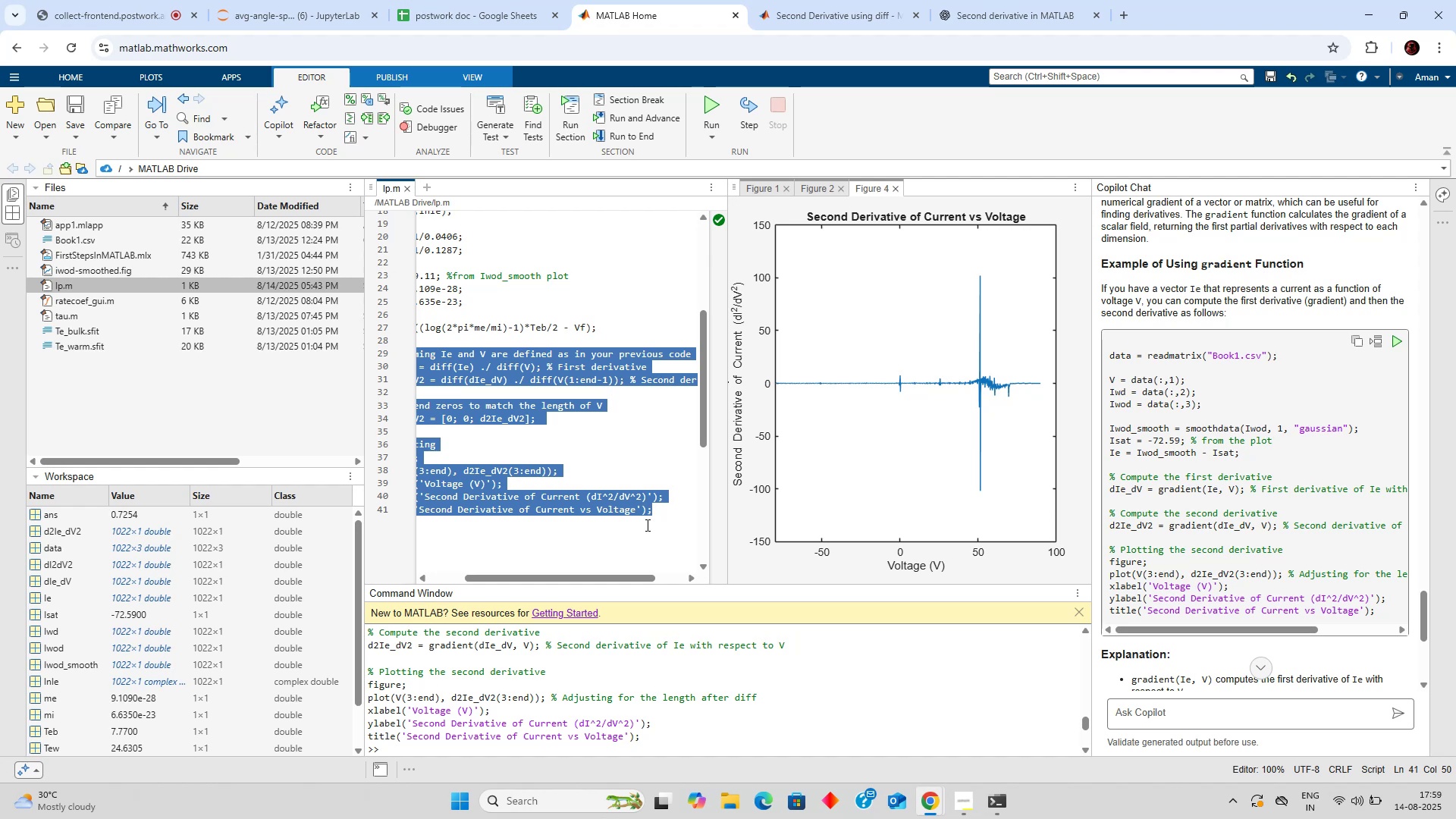 
key(Control+V)
 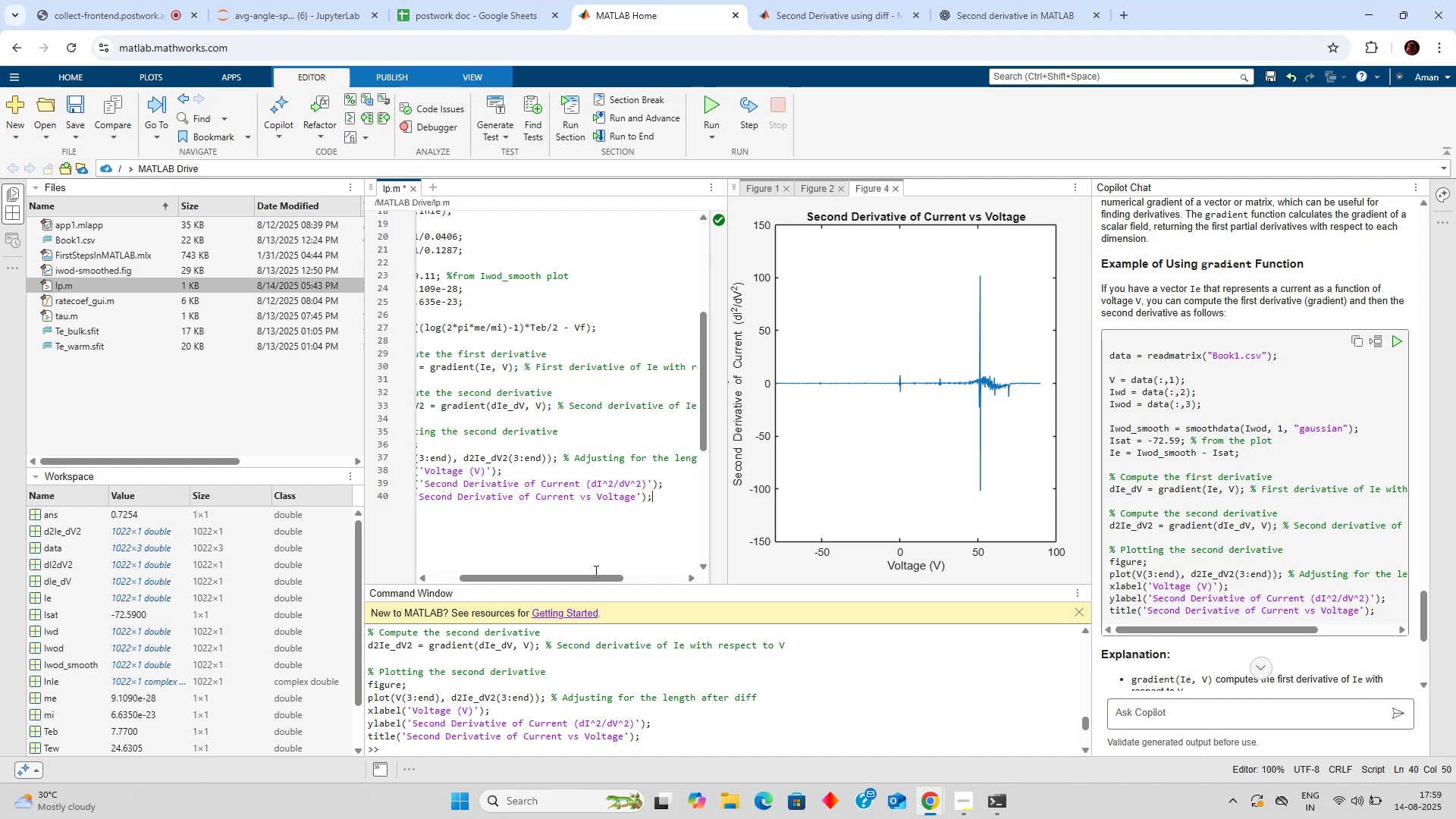 
left_click_drag(start_coordinate=[579, 576], to_coordinate=[503, 576])
 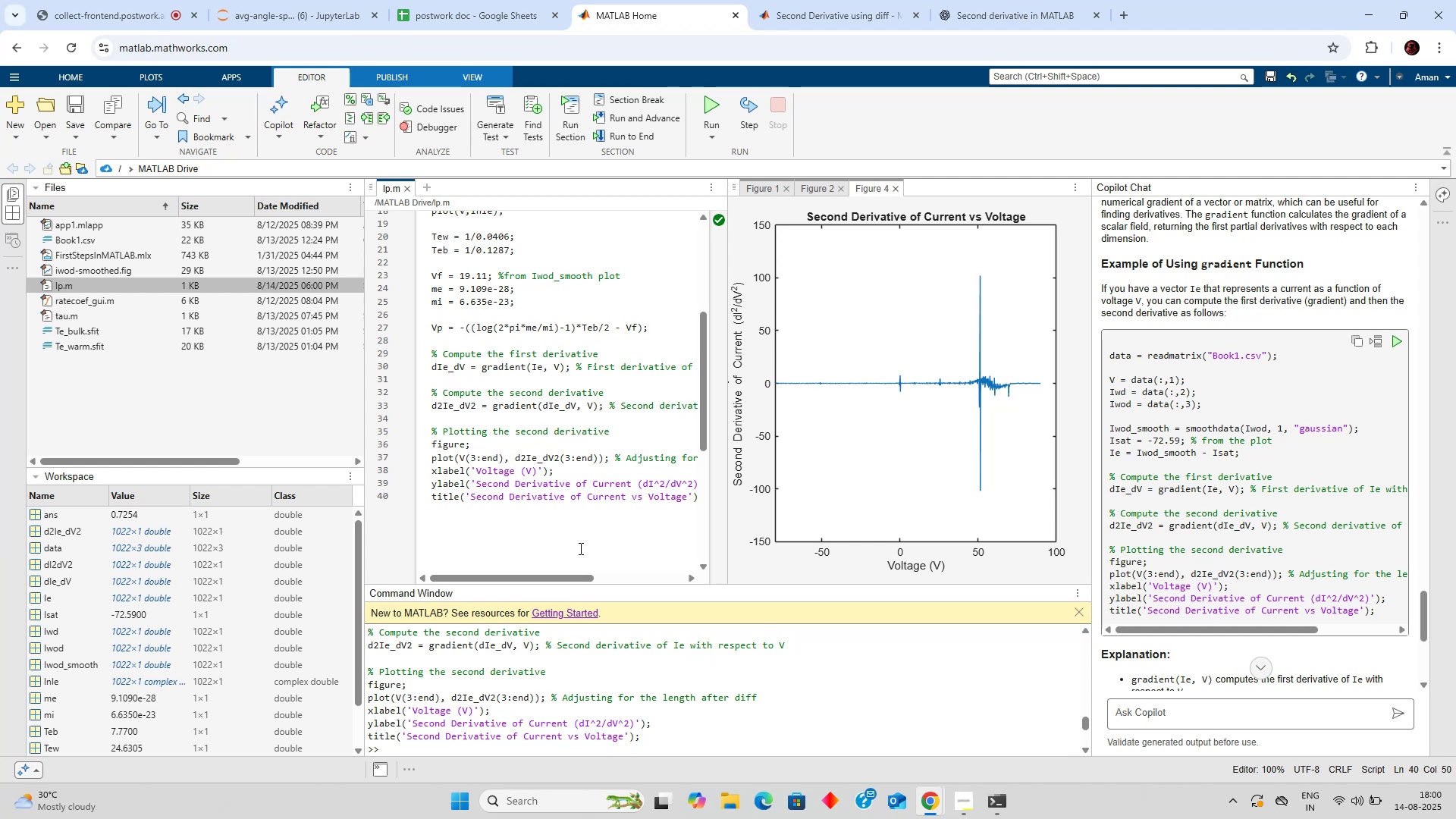 
wait(54.23)
 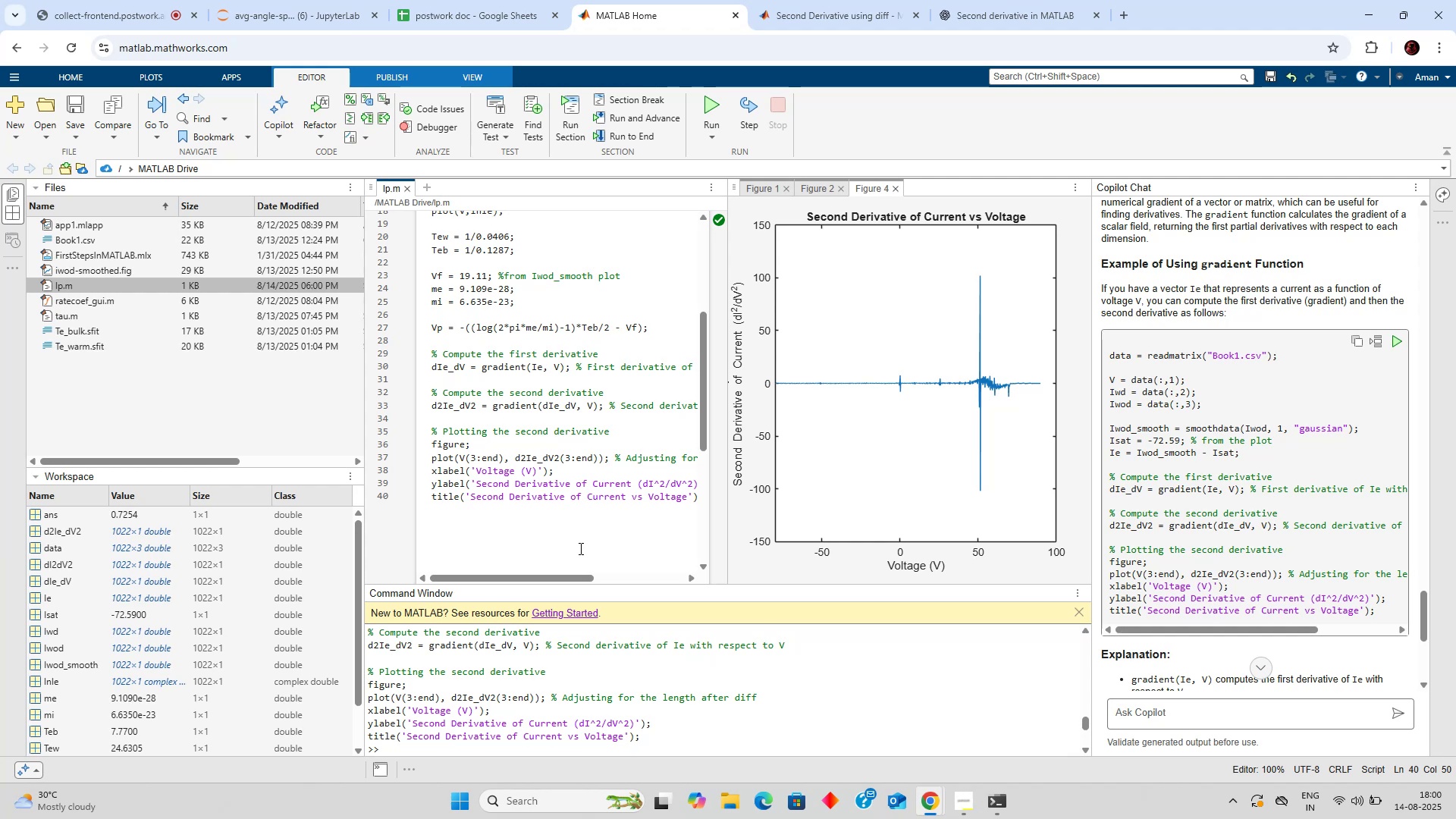 
left_click([372, 74])
 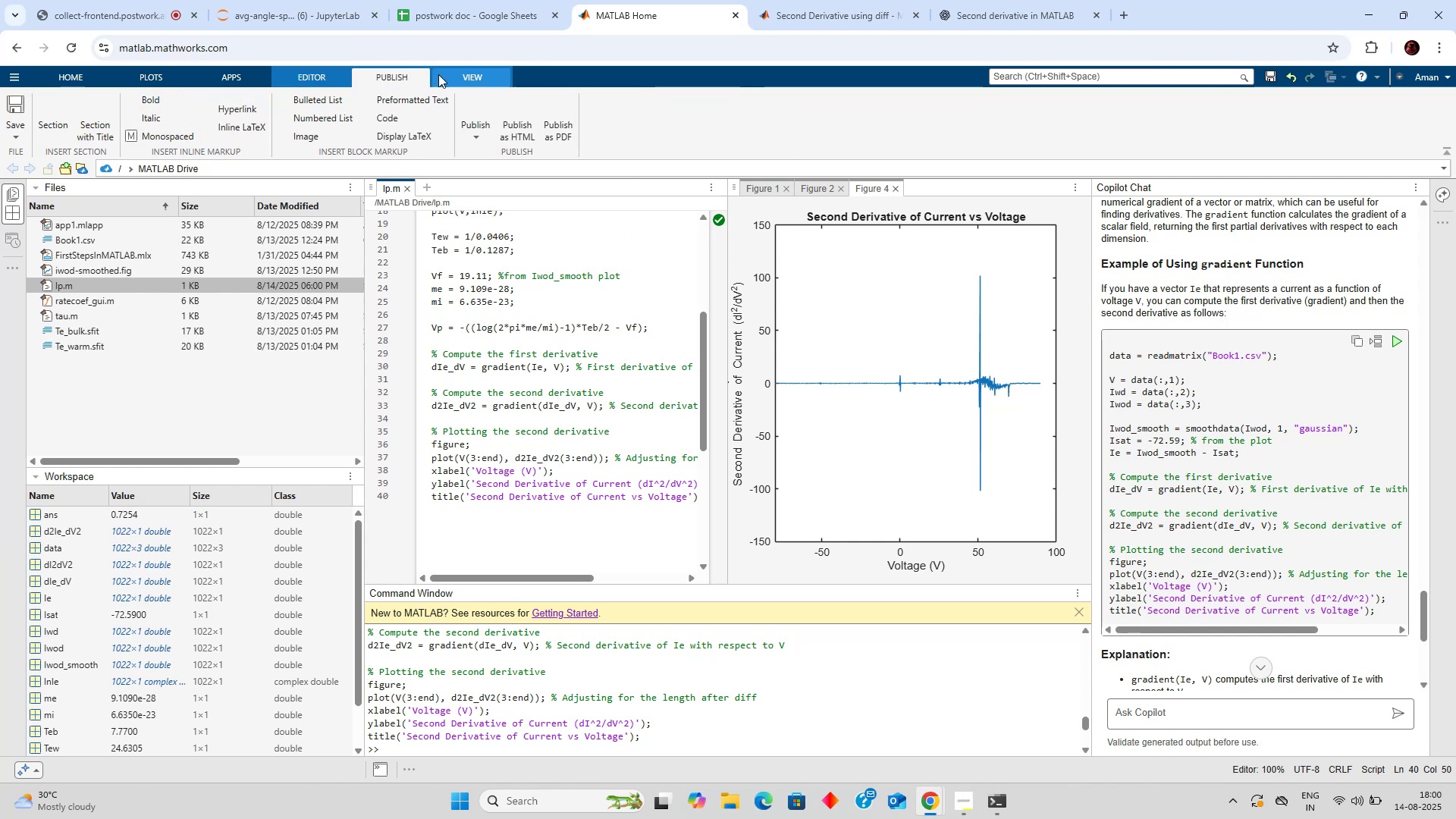 
left_click([457, 74])
 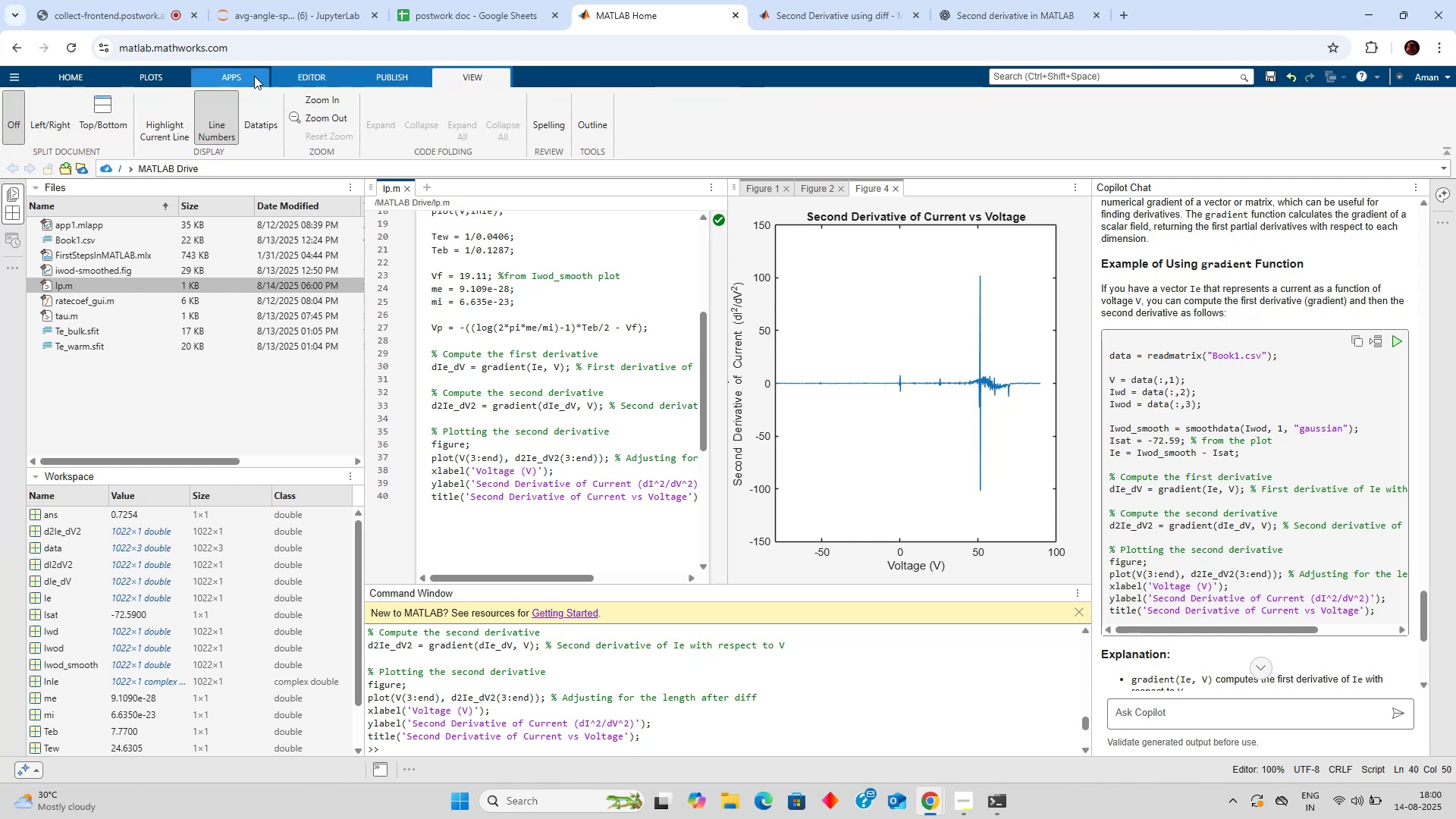 
left_click([246, 74])
 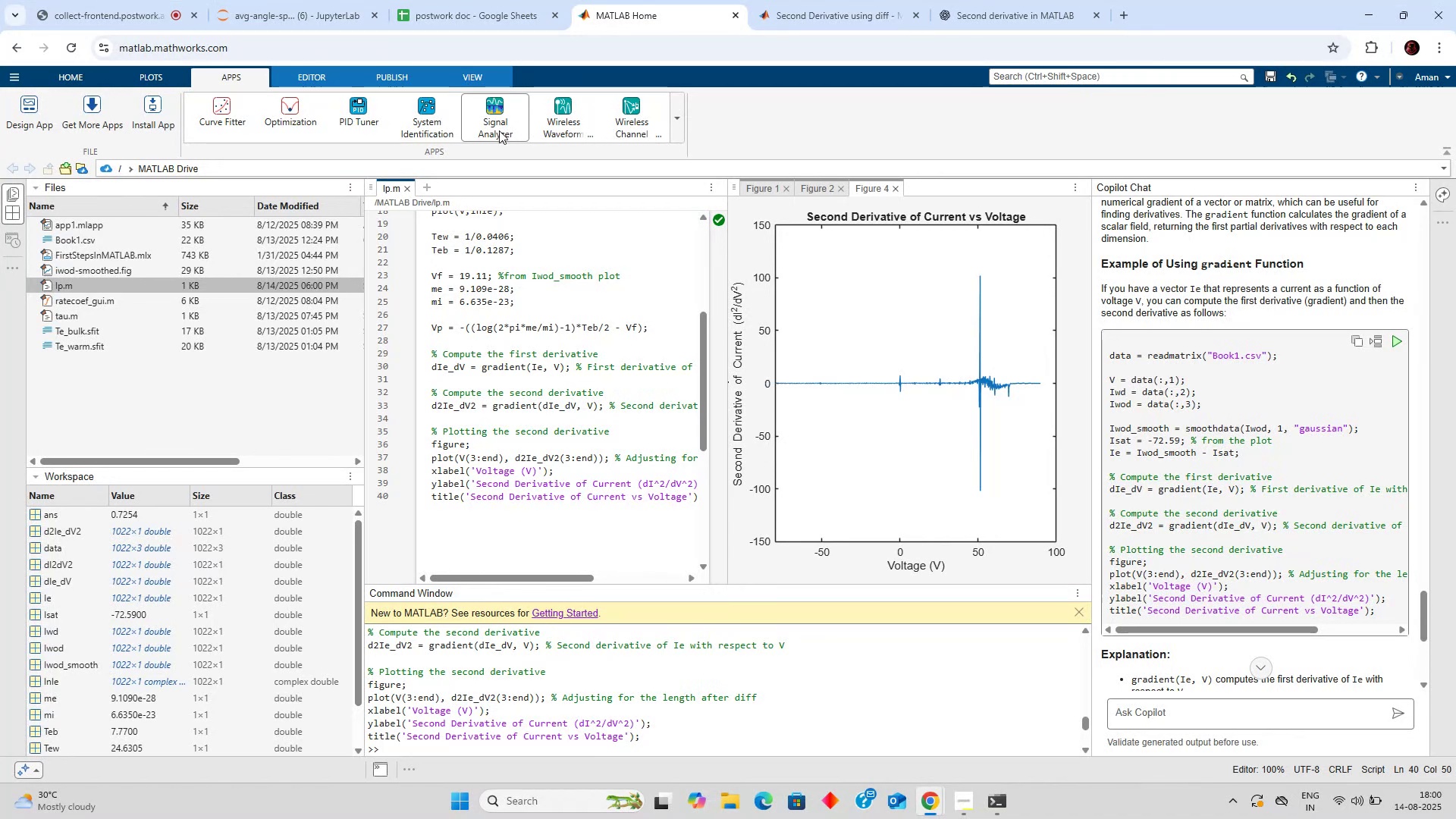 
wait(5.53)
 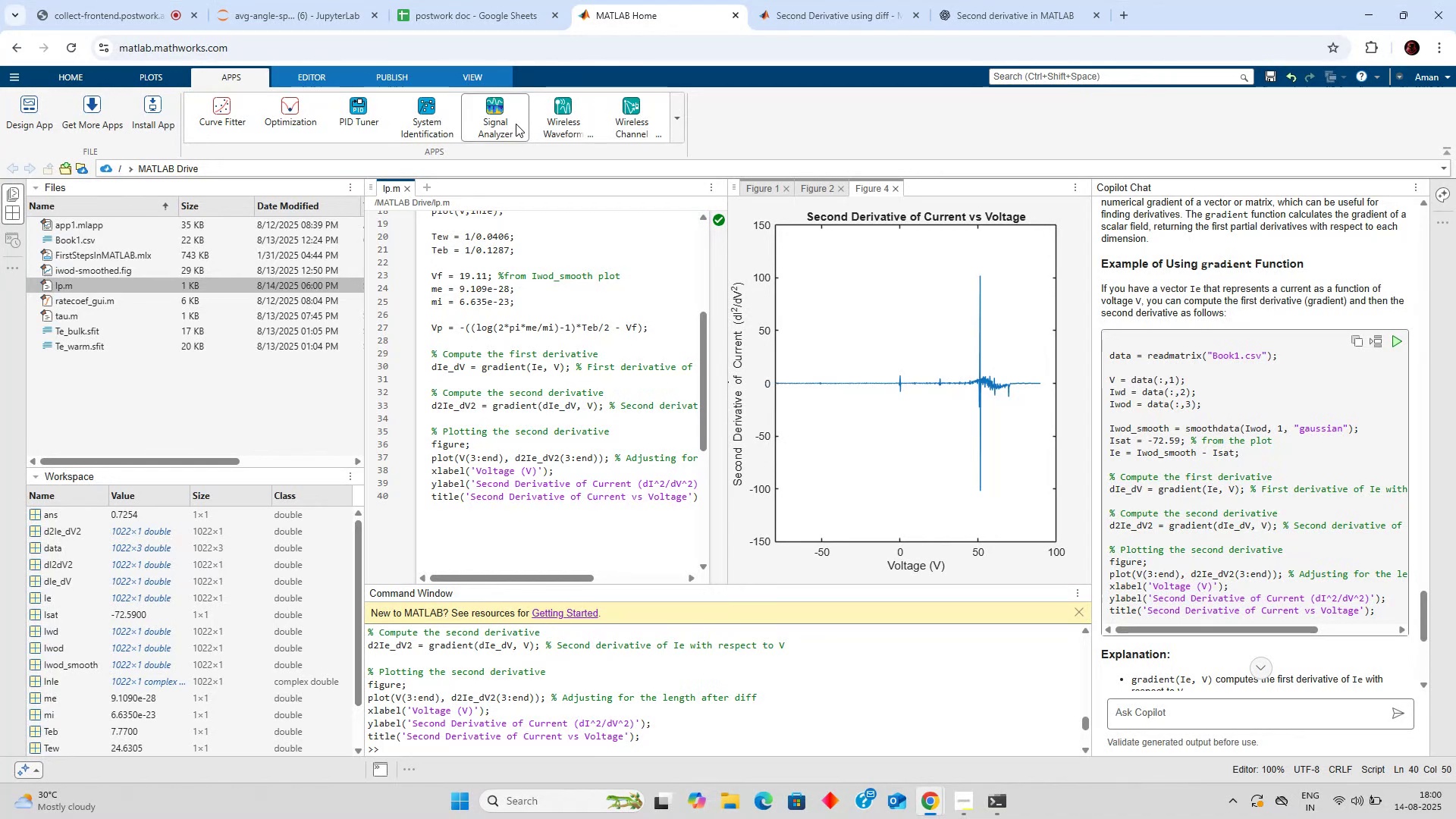 
left_click([499, 130])
 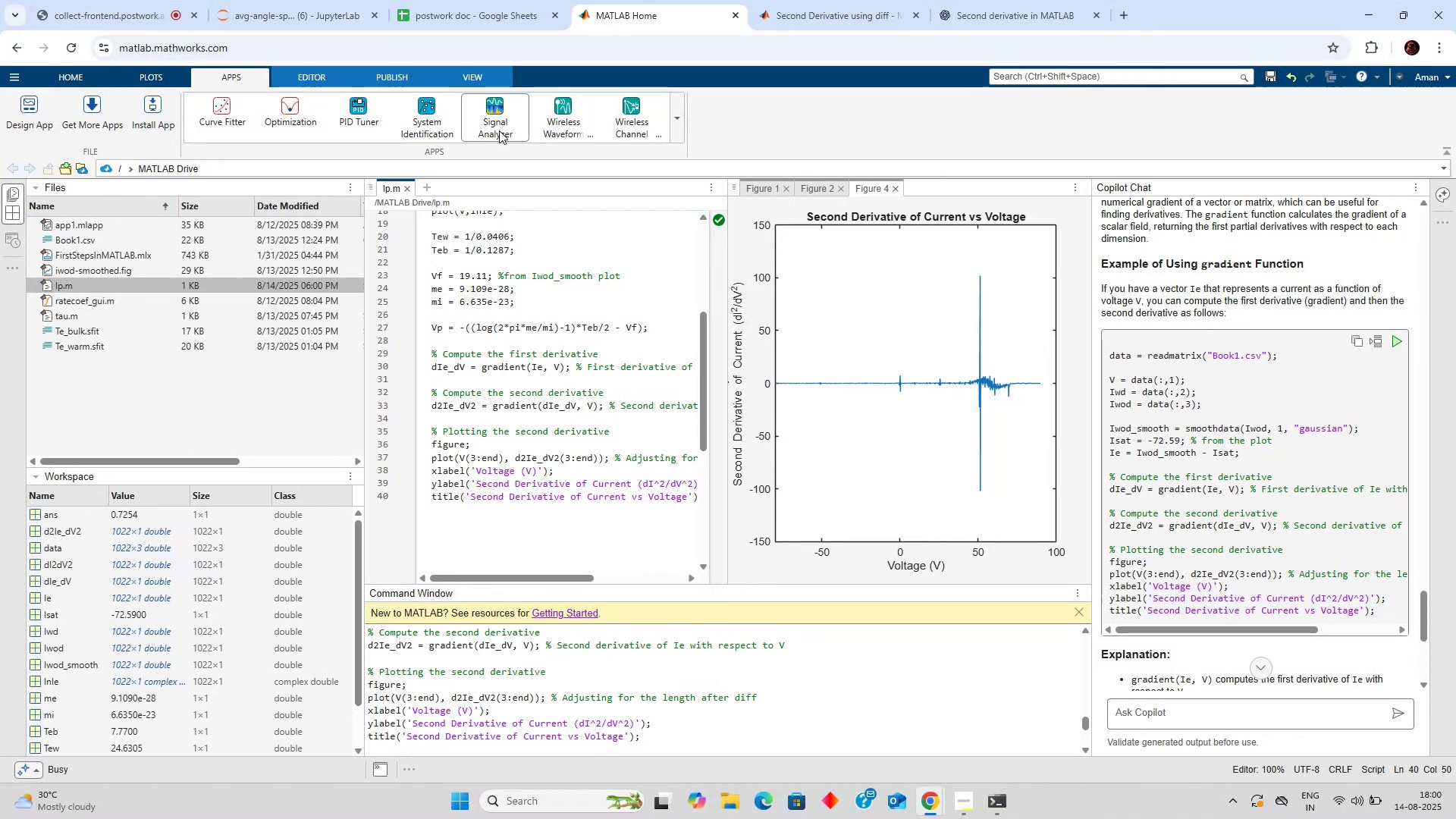 
mouse_move([1021, 158])
 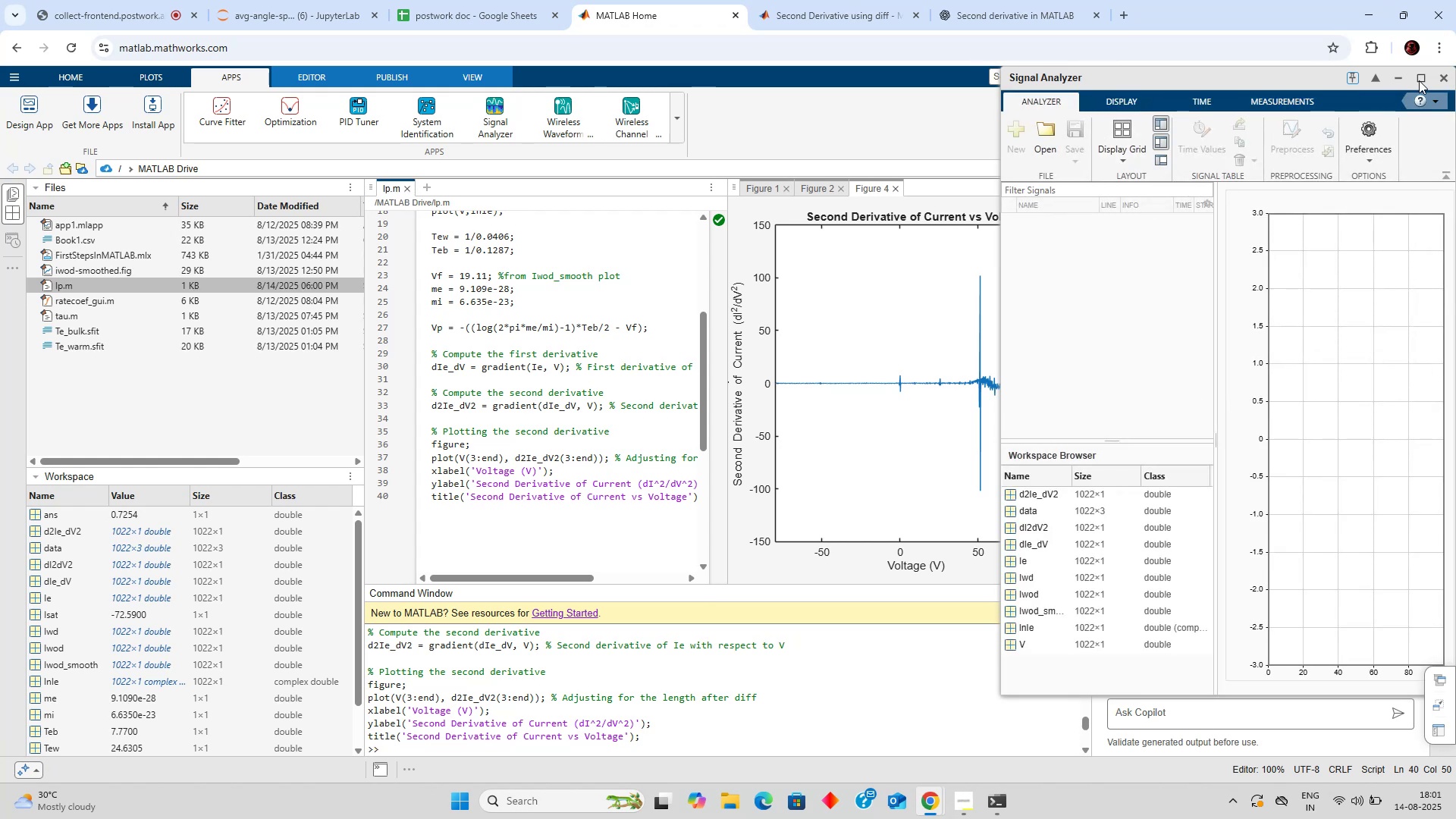 
left_click([1423, 79])
 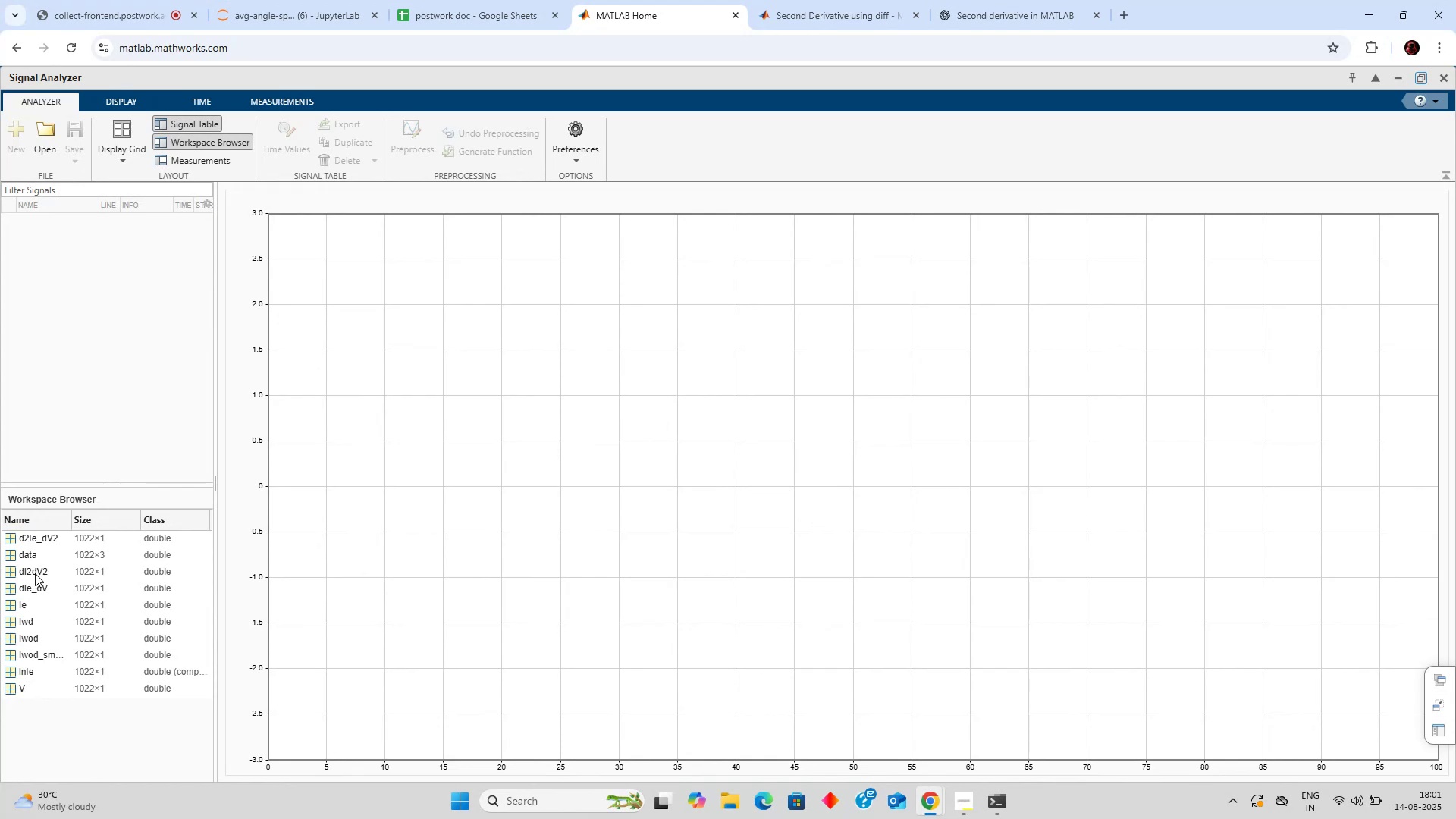 
wait(5.63)
 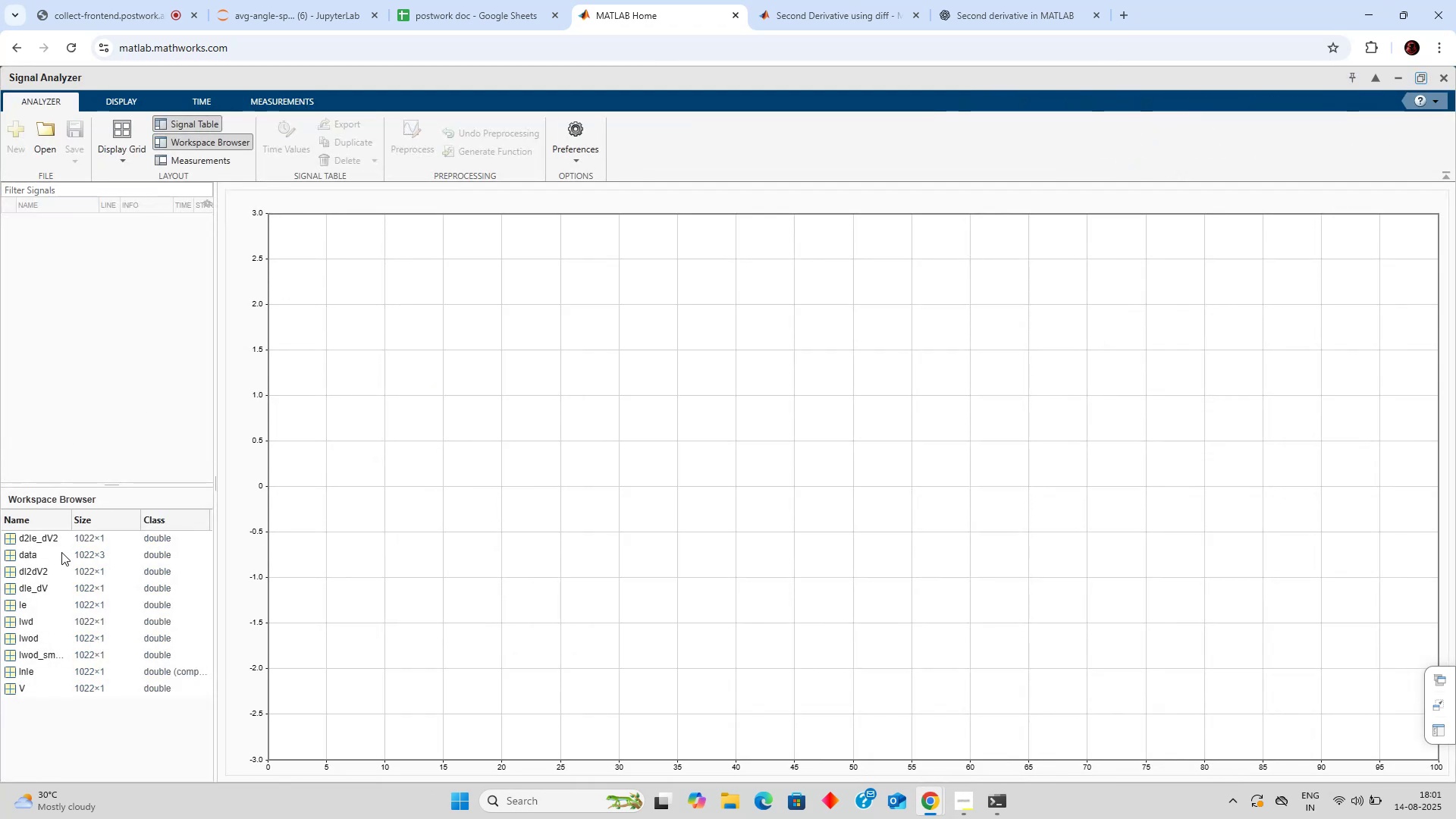 
left_click([42, 543])
 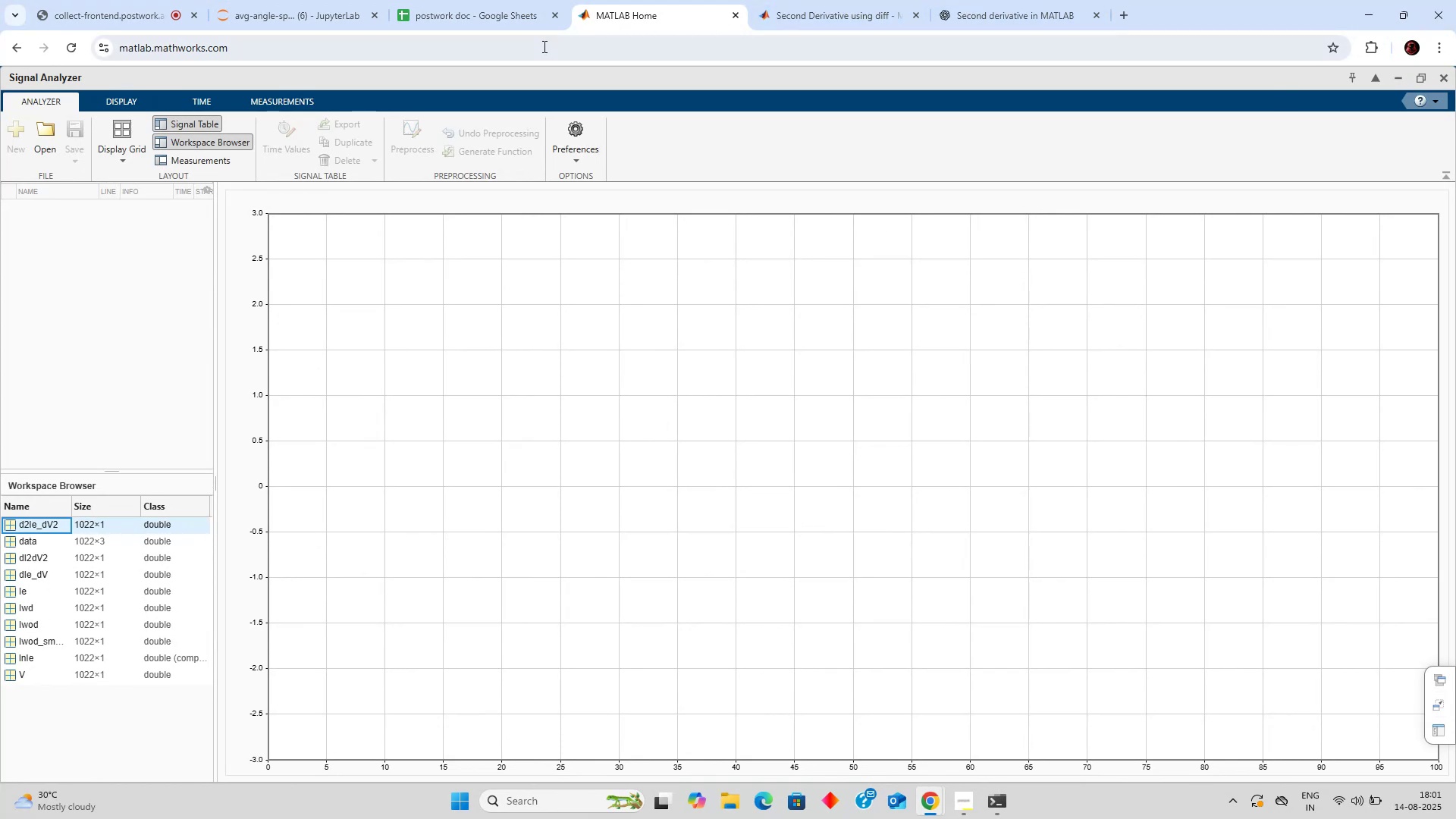 
left_click([818, 8])
 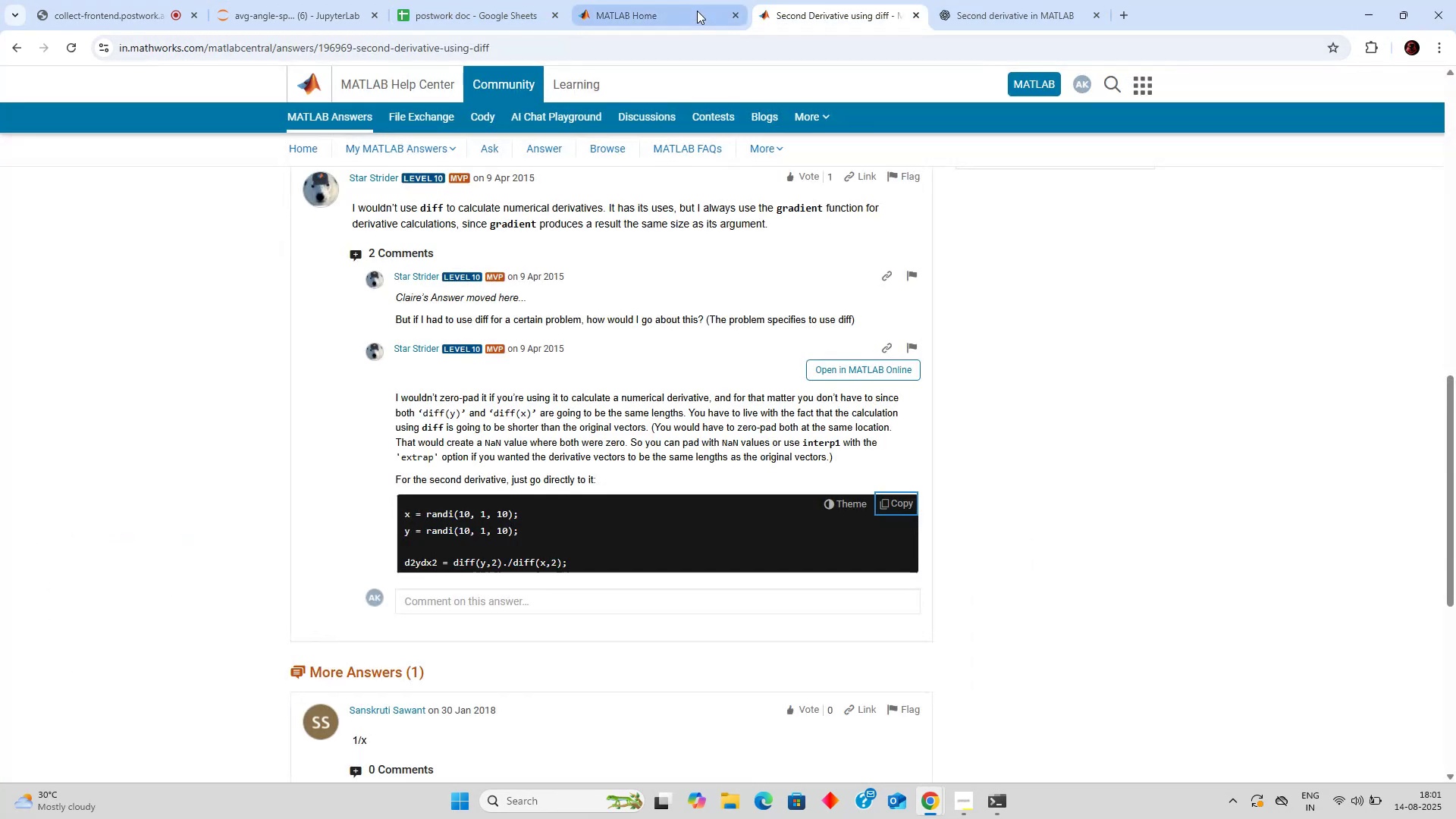 
left_click([696, 11])
 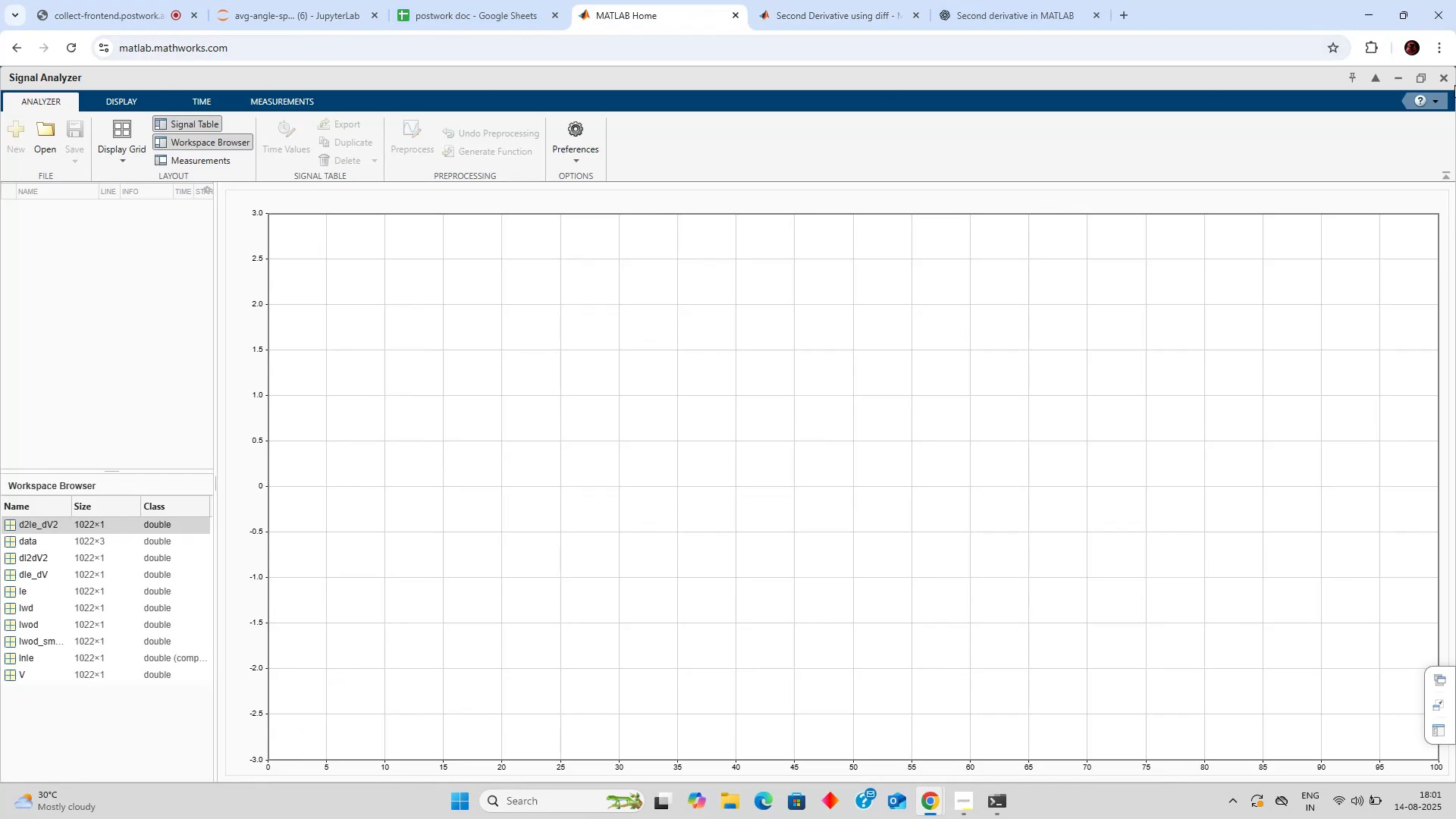 
left_click([1422, 80])
 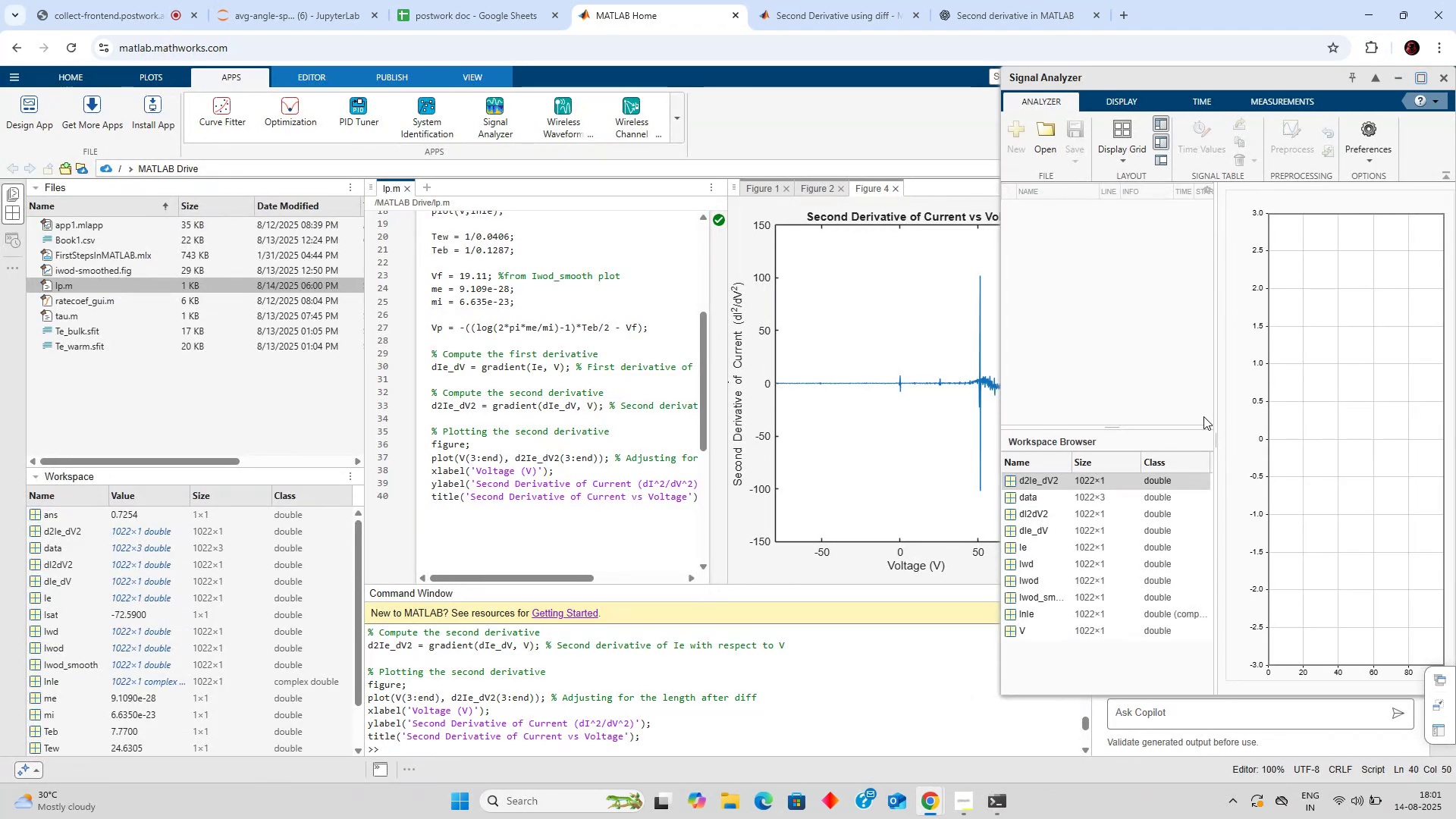 
wait(7.5)
 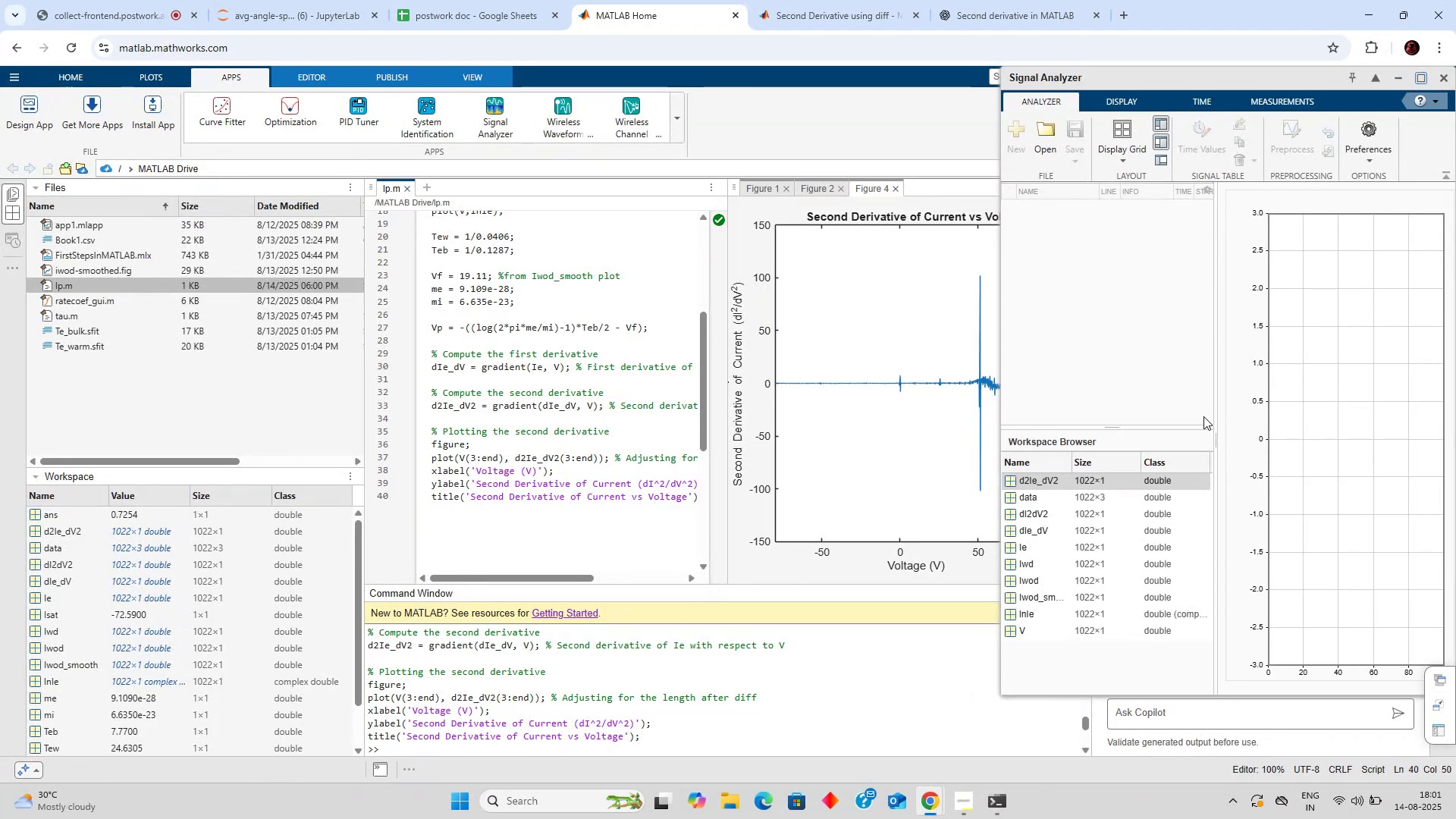 
double_click([1062, 480])
 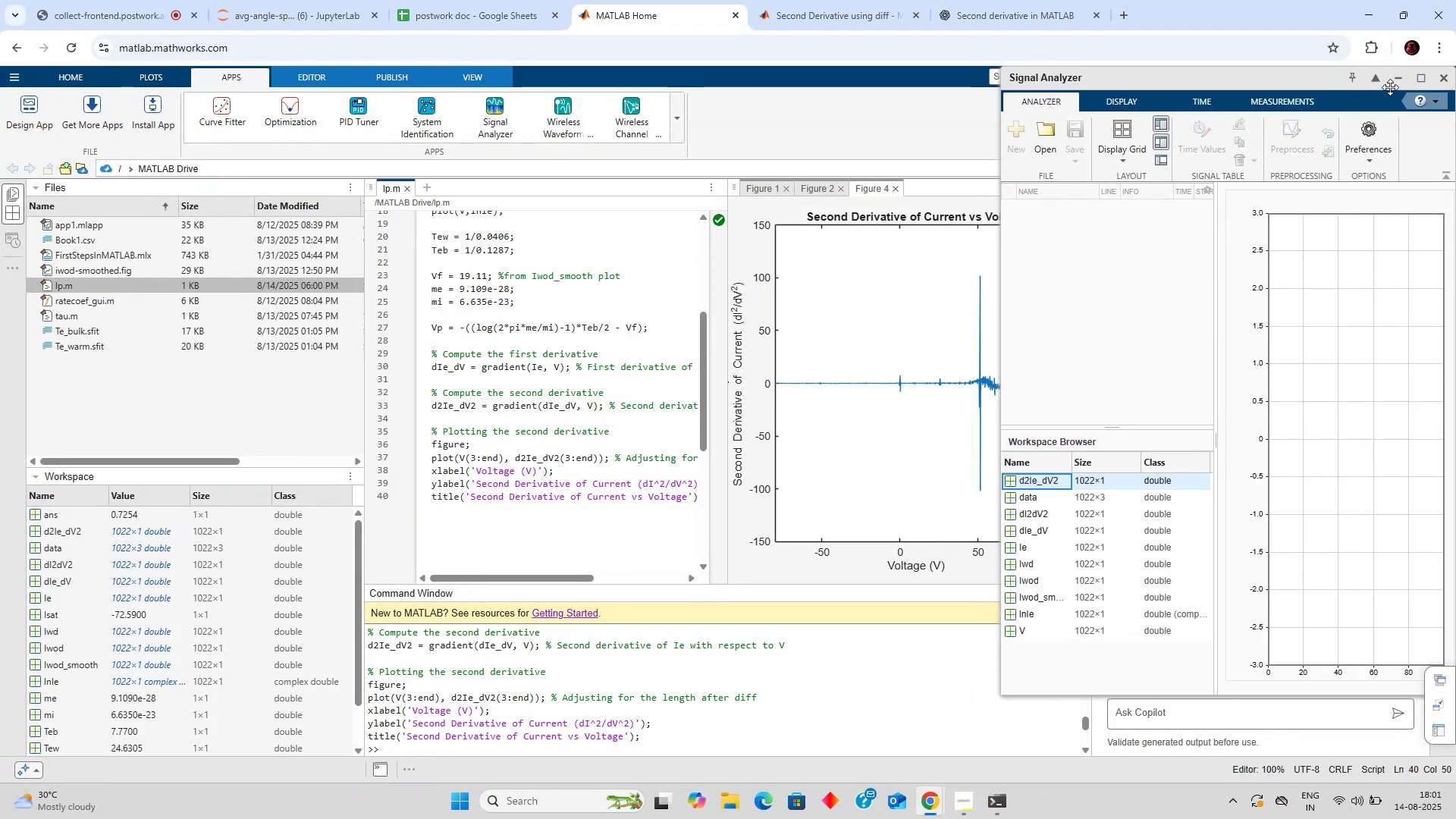 
left_click([1424, 85])
 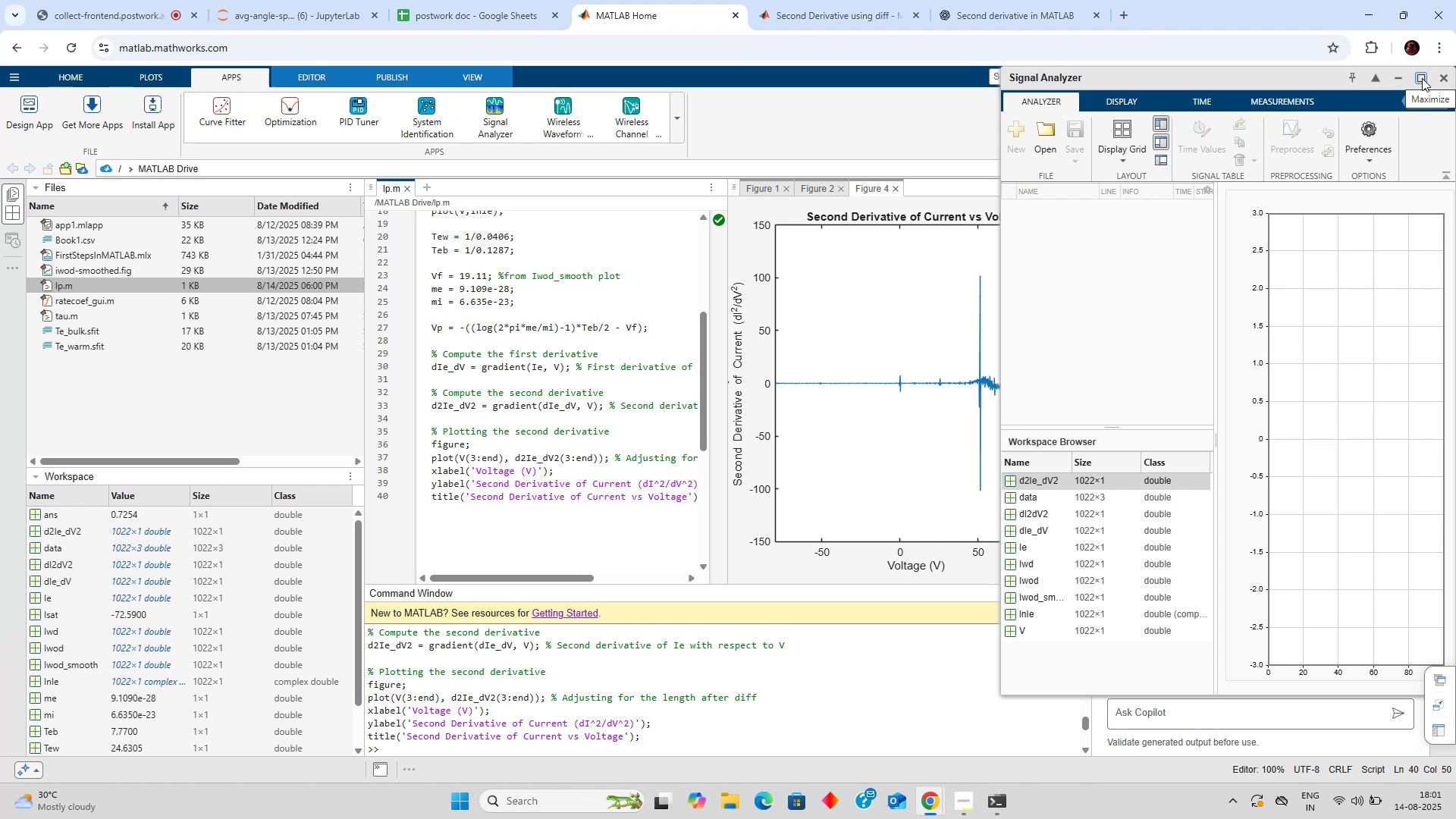 
left_click([1422, 78])
 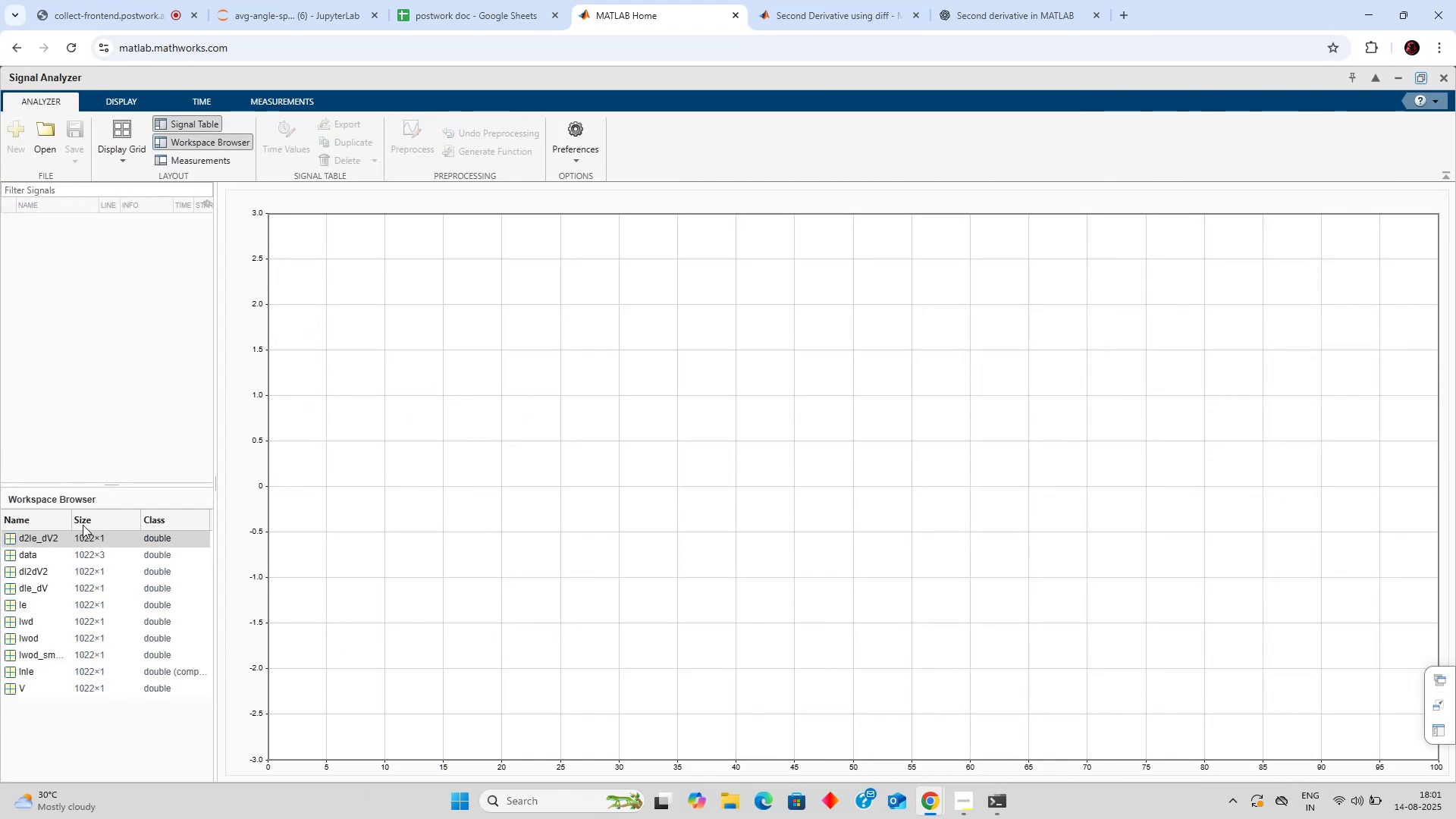 
left_click_drag(start_coordinate=[39, 538], to_coordinate=[479, 459])
 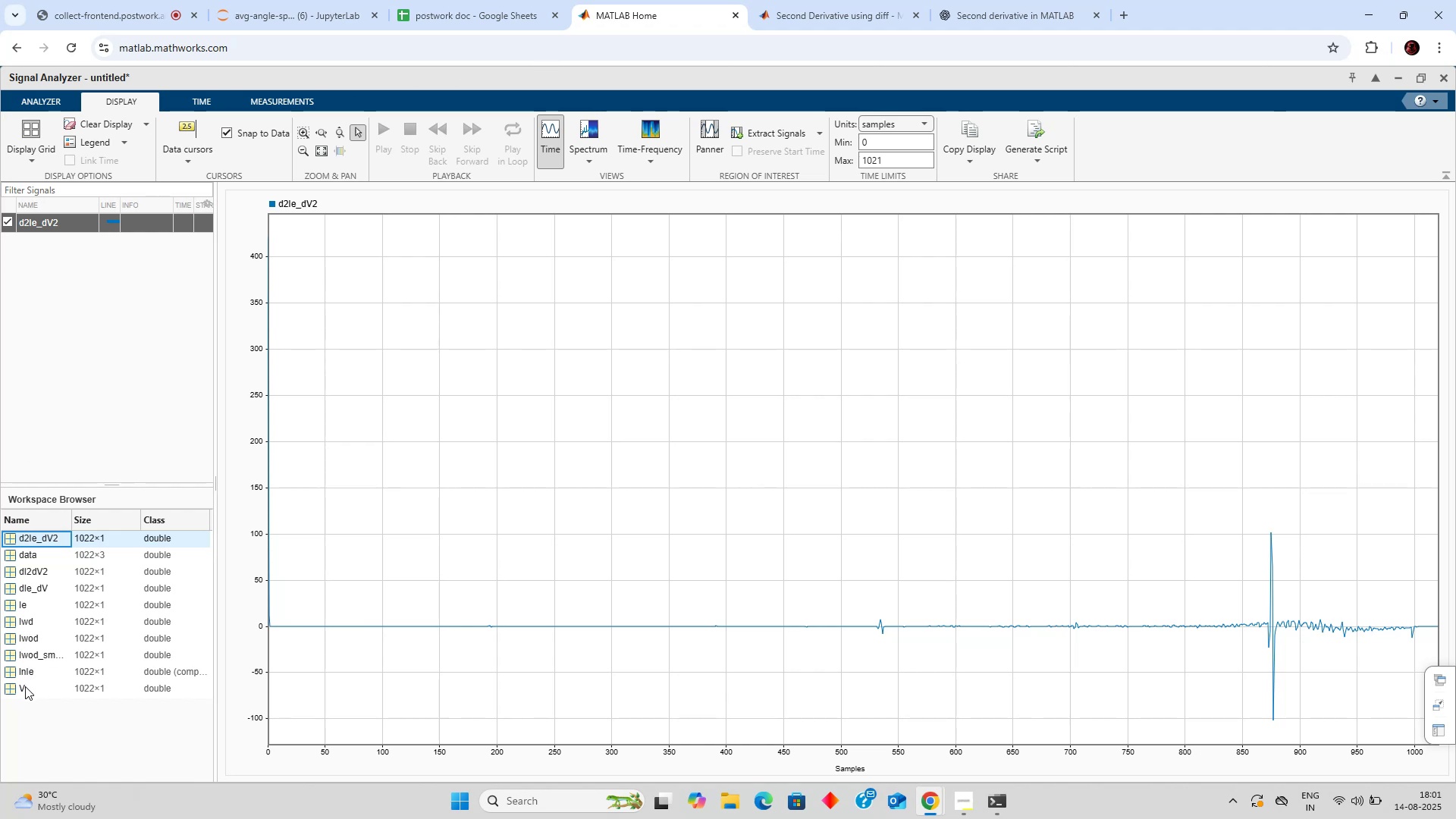 
wait(16.54)
 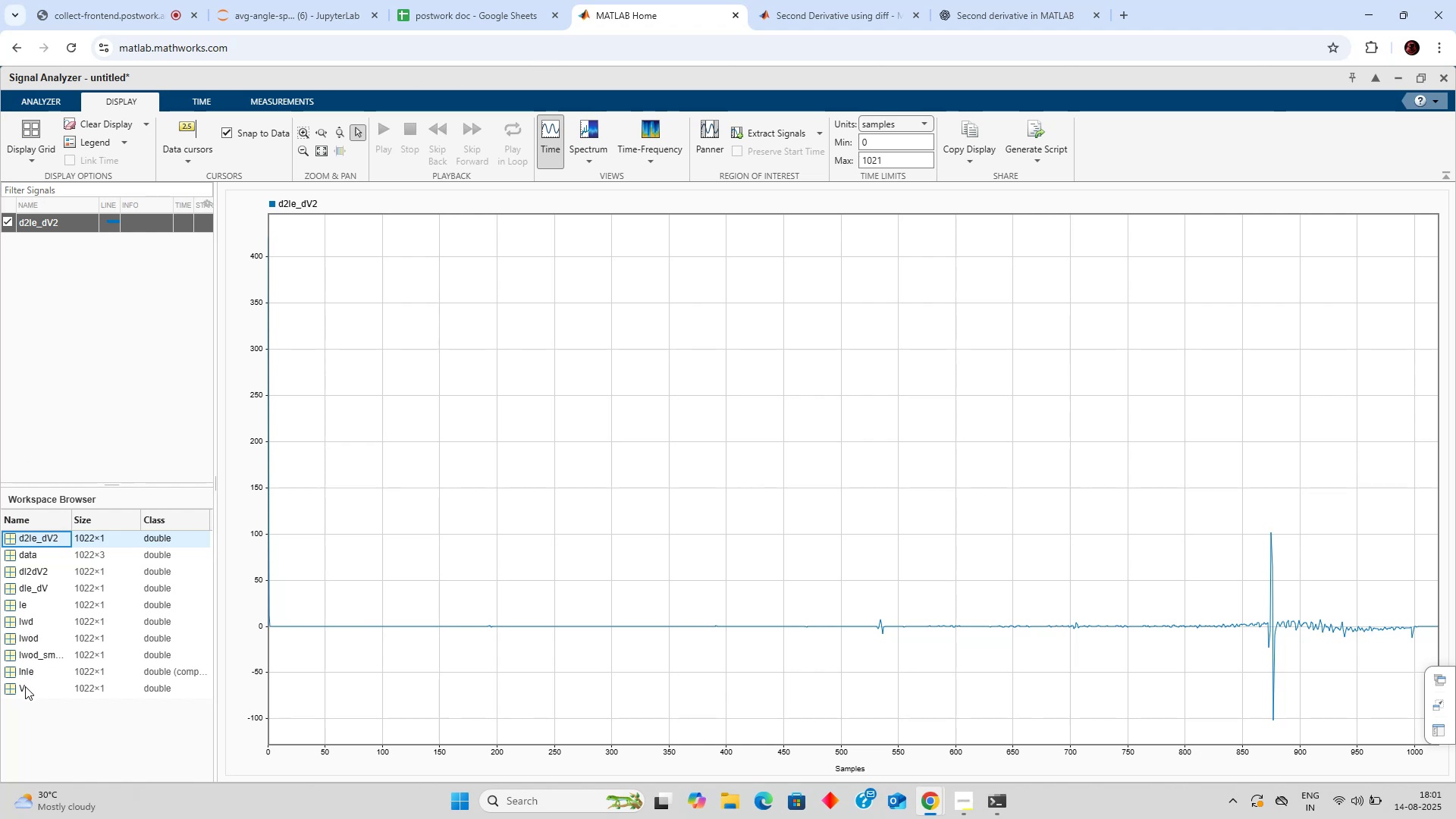 
mouse_move([163, 141])
 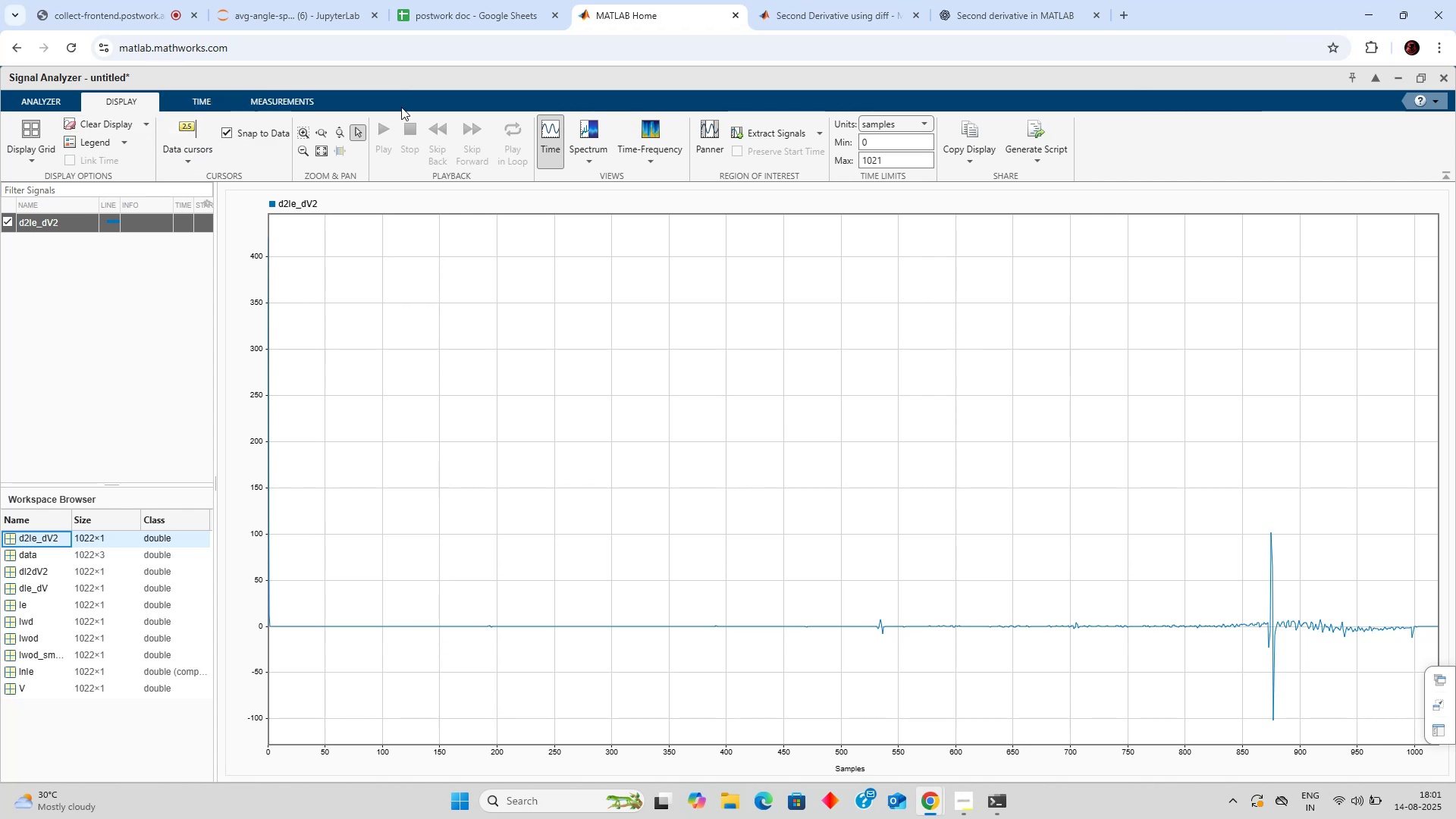 
left_click([296, 97])
 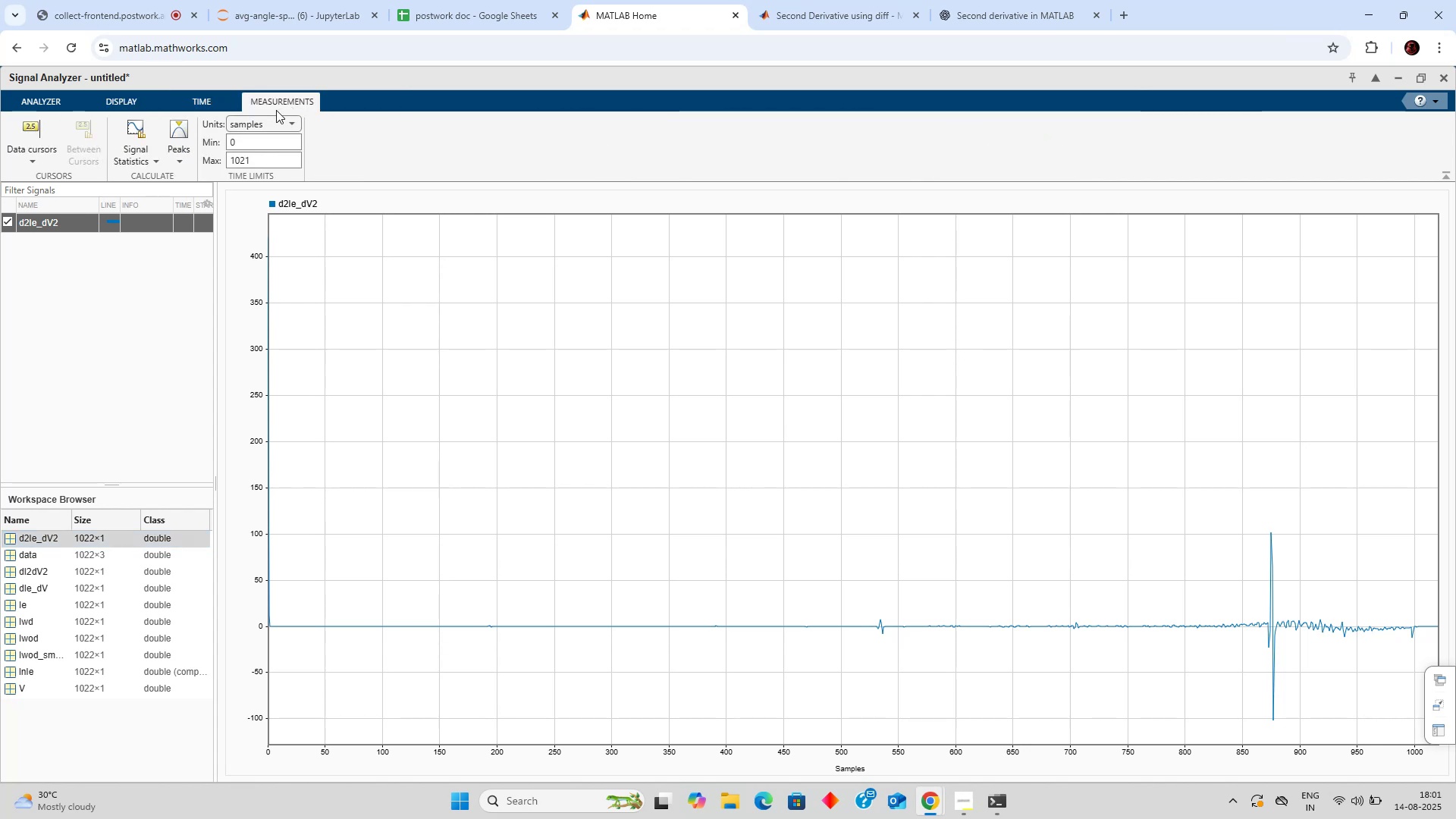 
left_click([269, 115])
 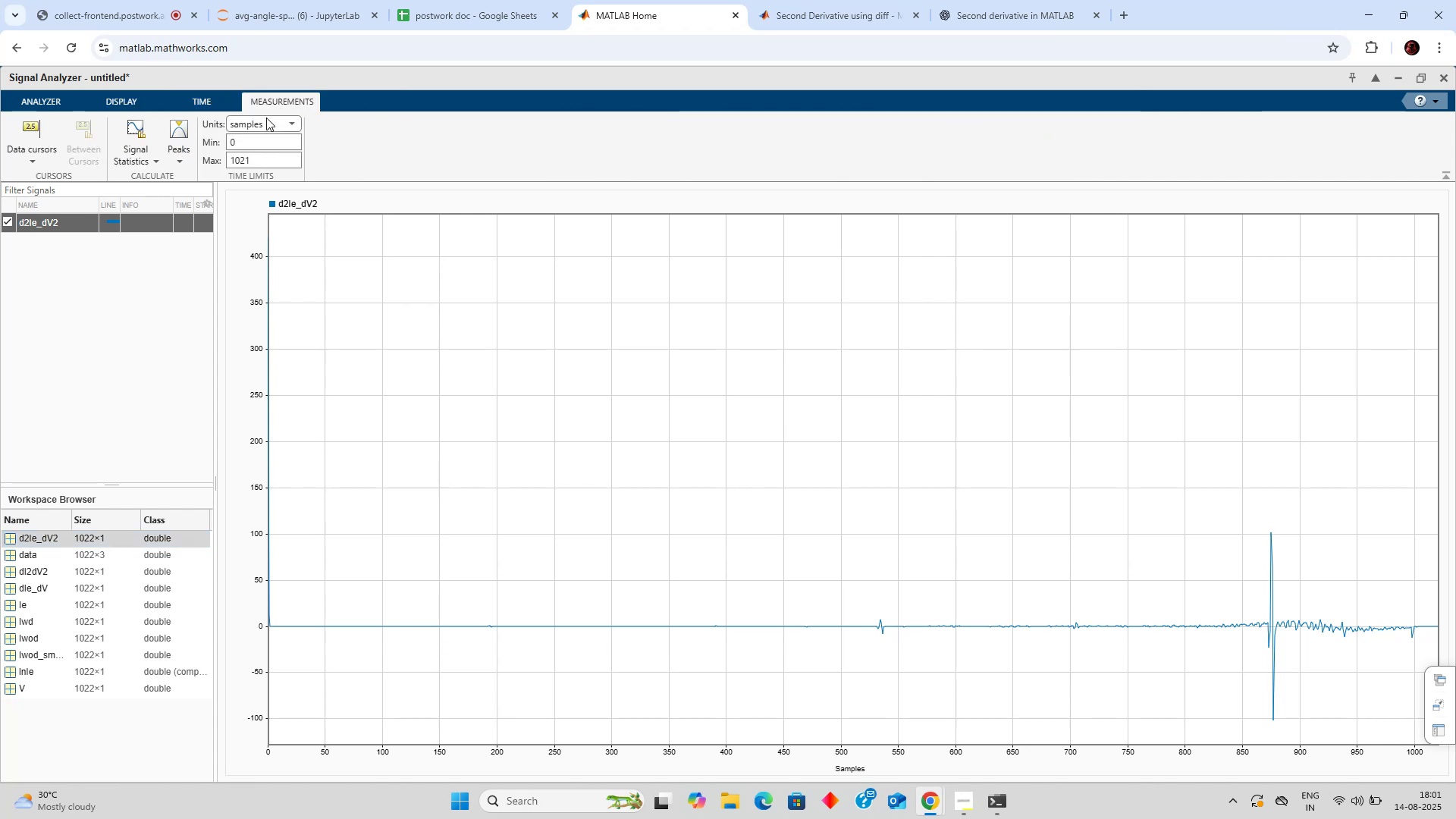 
left_click([266, 118])
 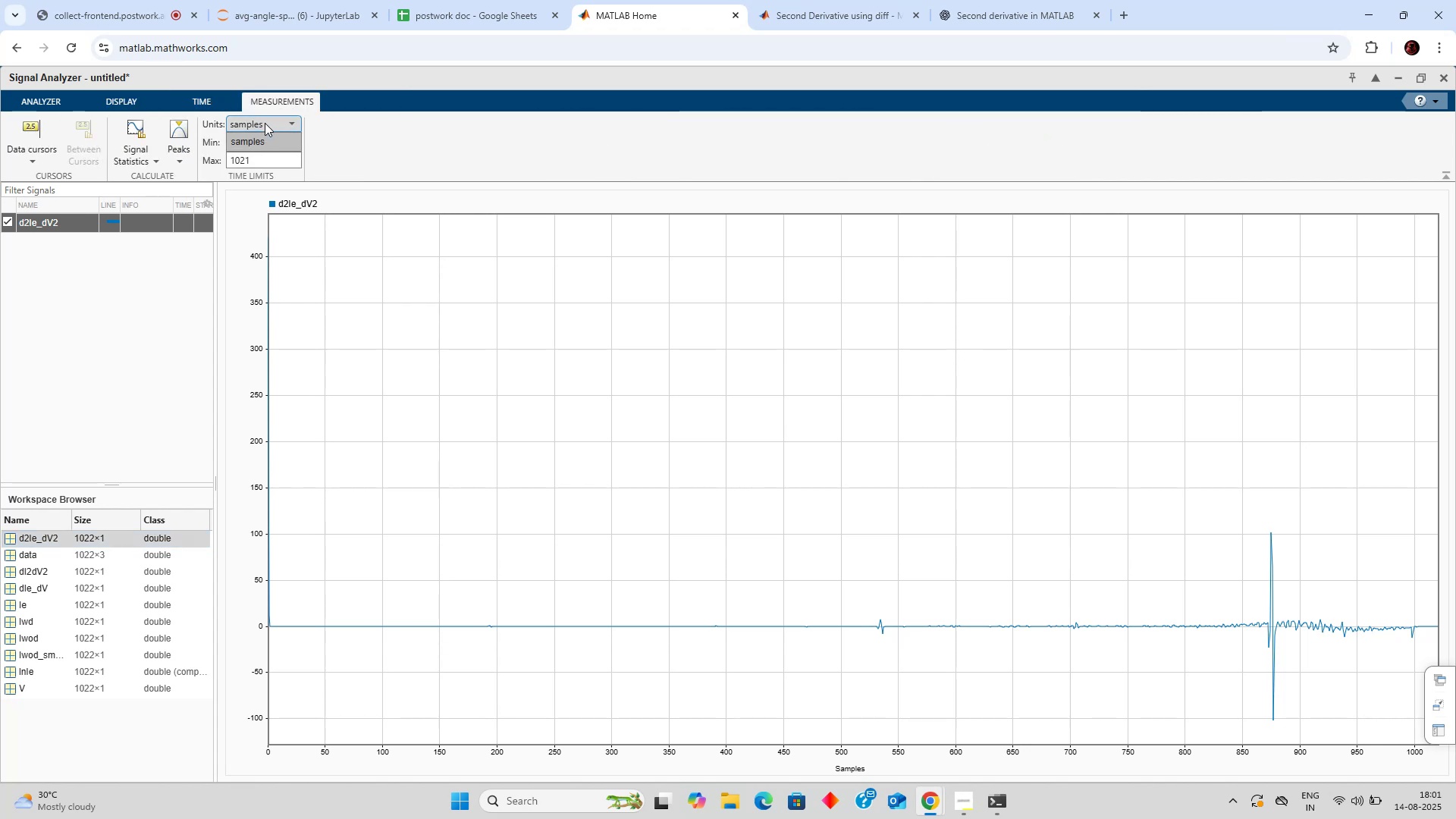 
left_click([265, 123])
 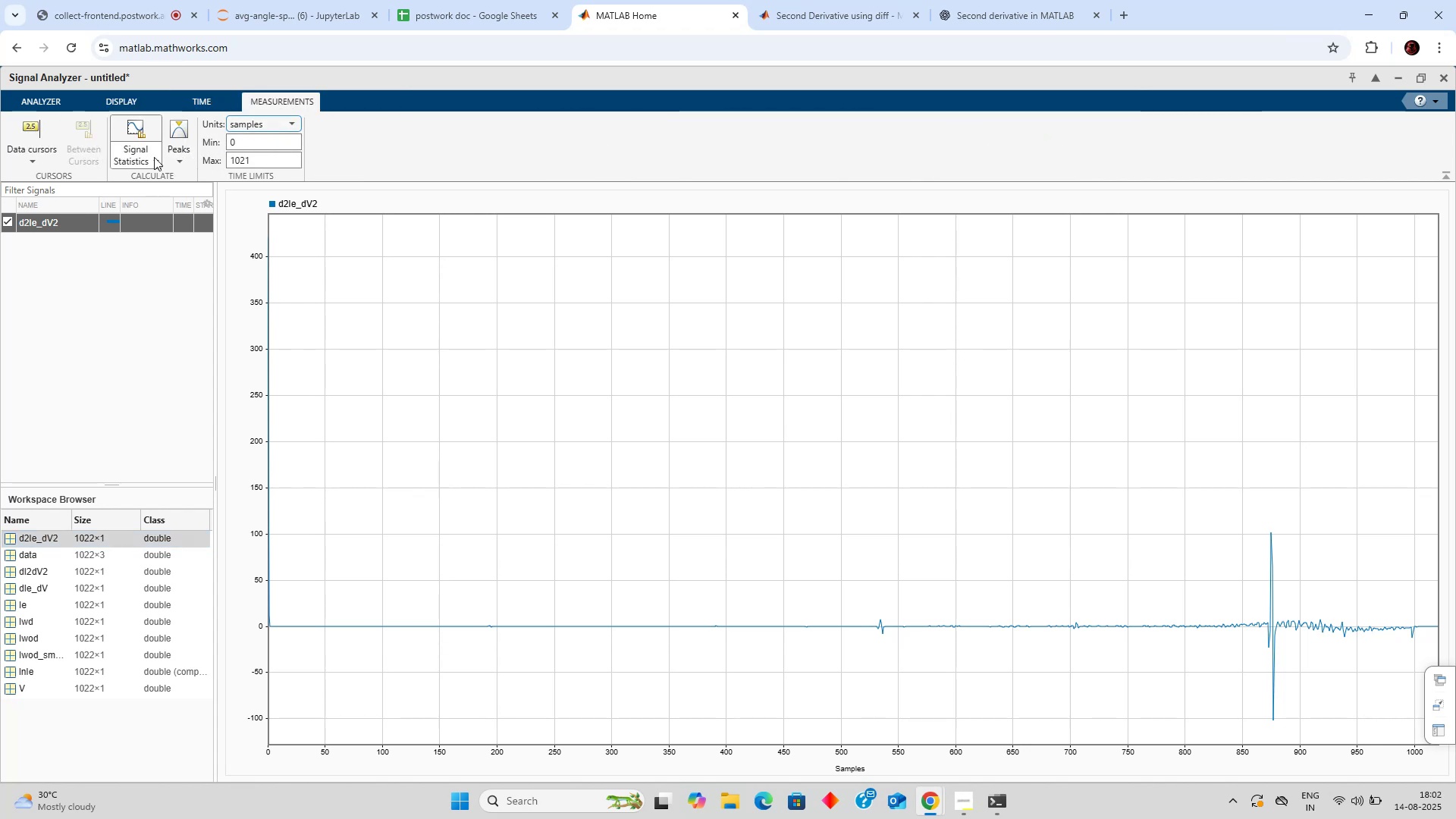 
left_click([133, 161])
 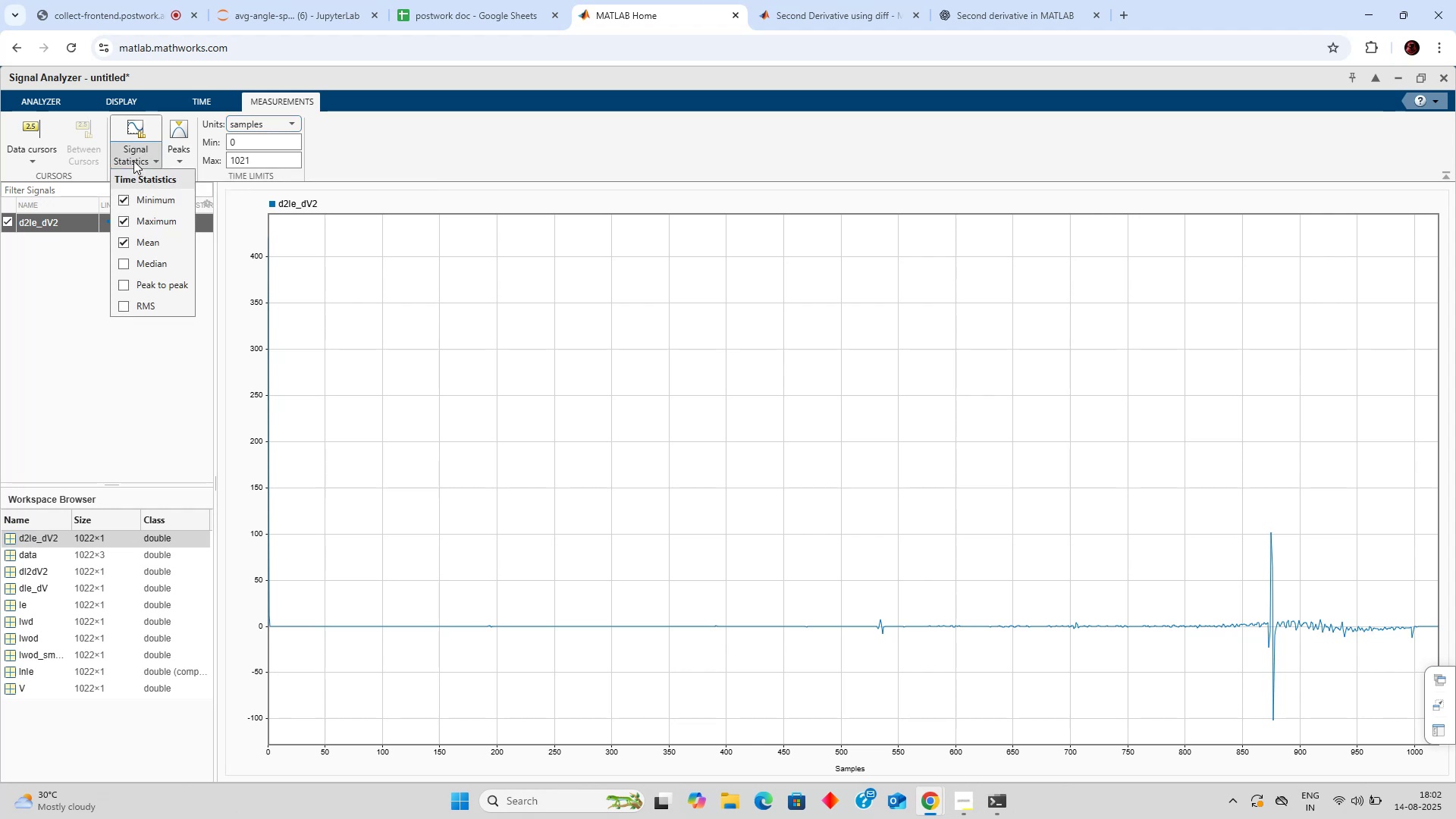 
left_click([133, 161])
 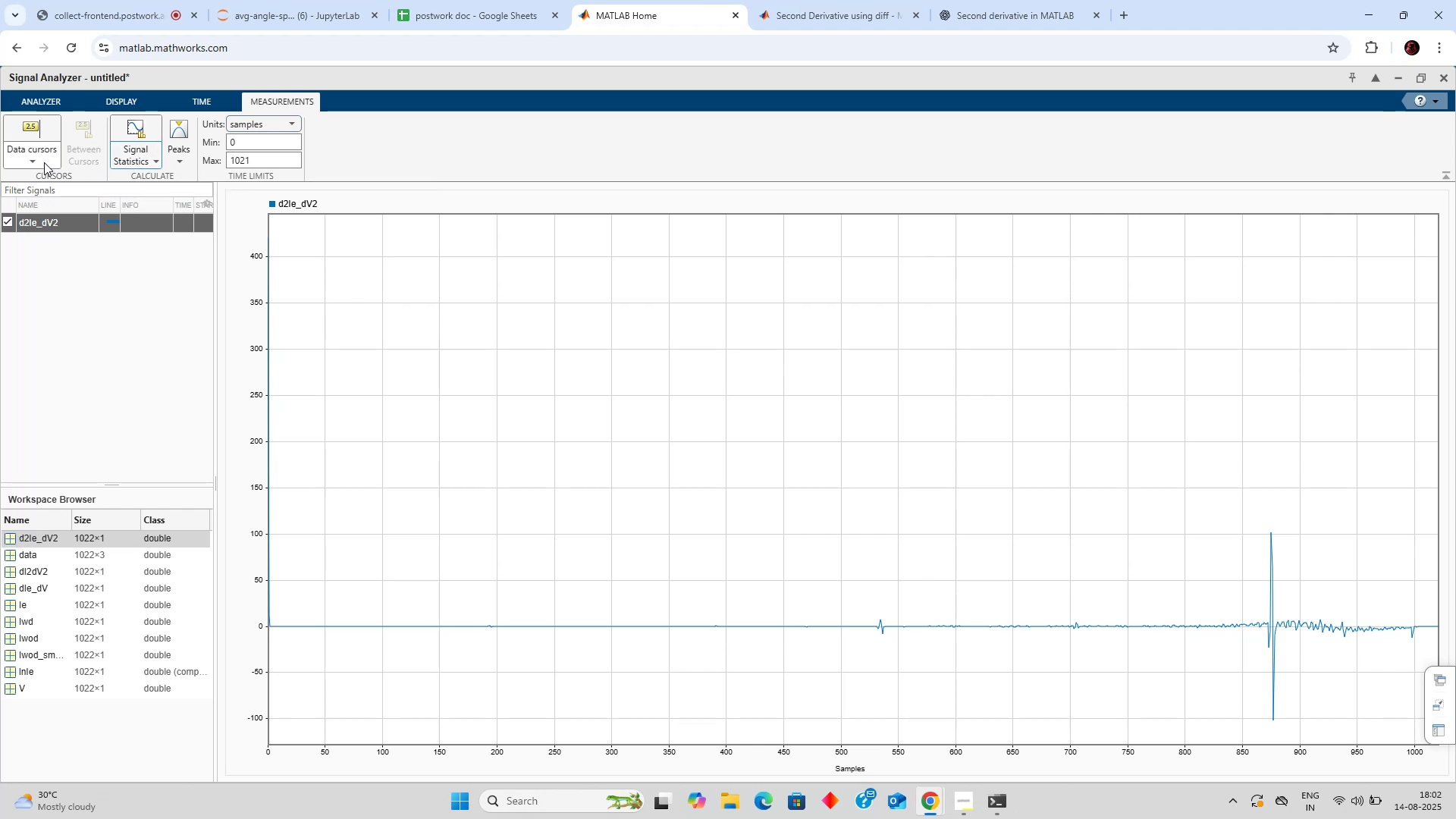 
left_click([42, 160])
 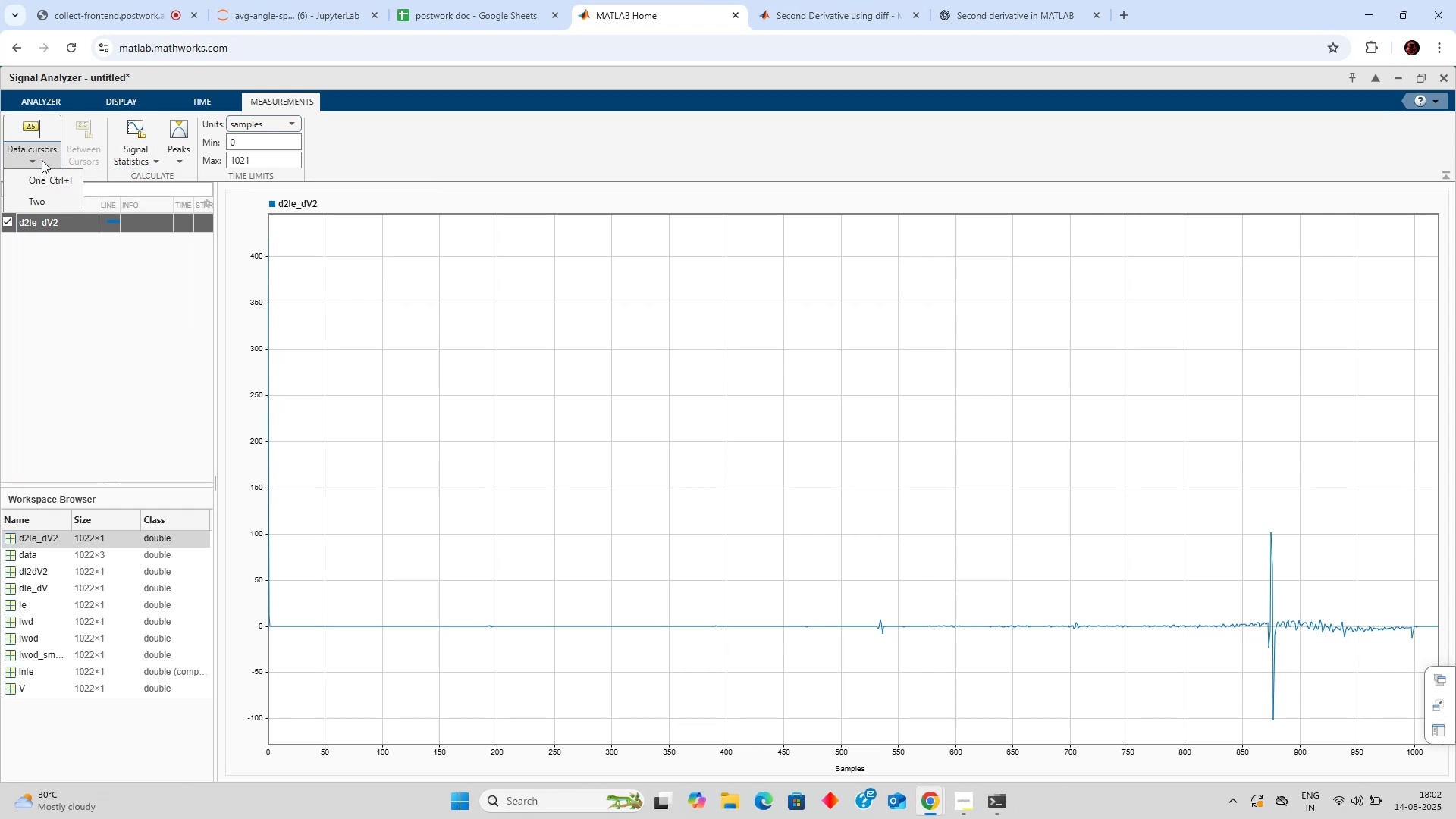 
left_click([42, 160])
 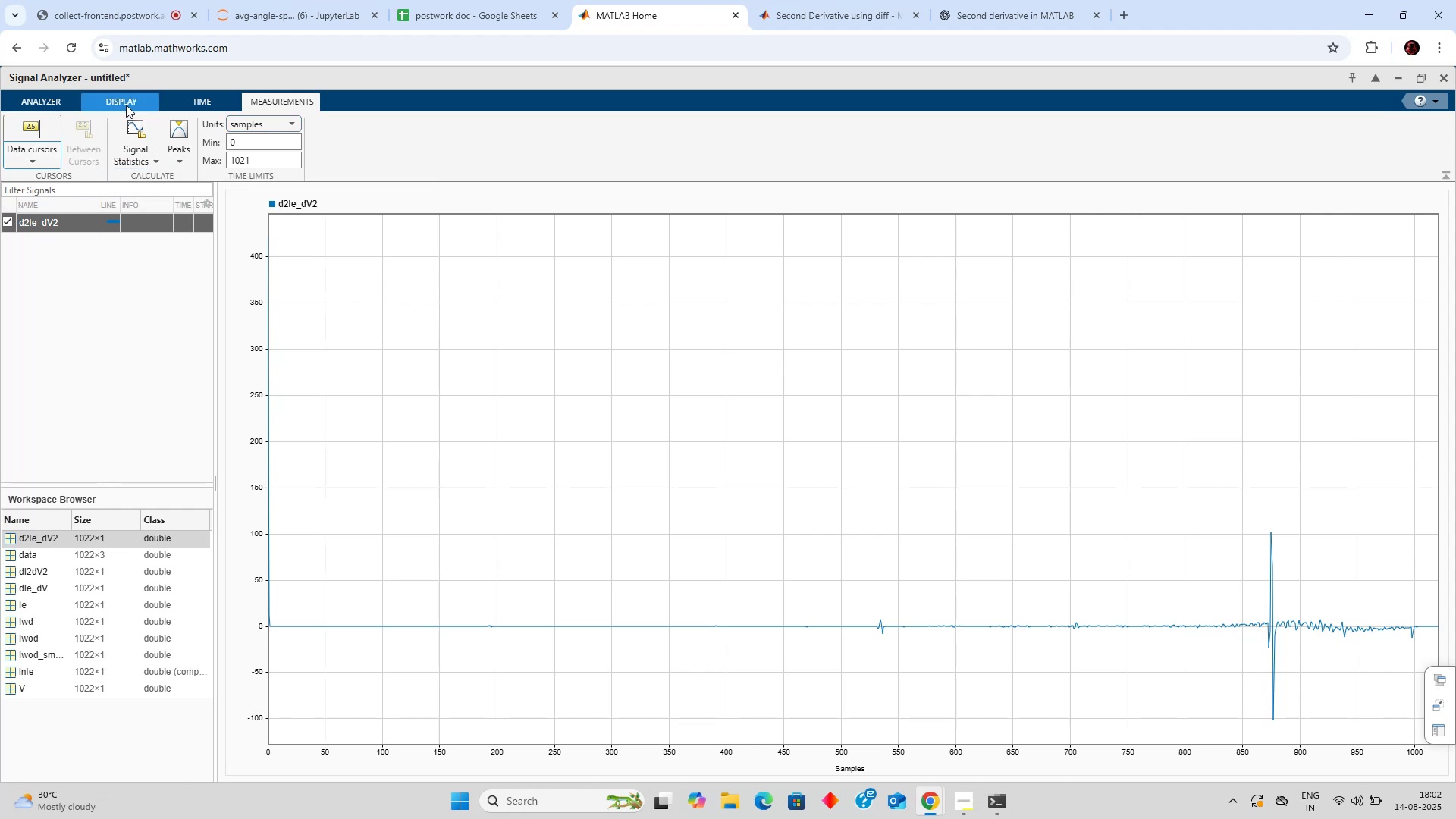 
left_click([125, 103])
 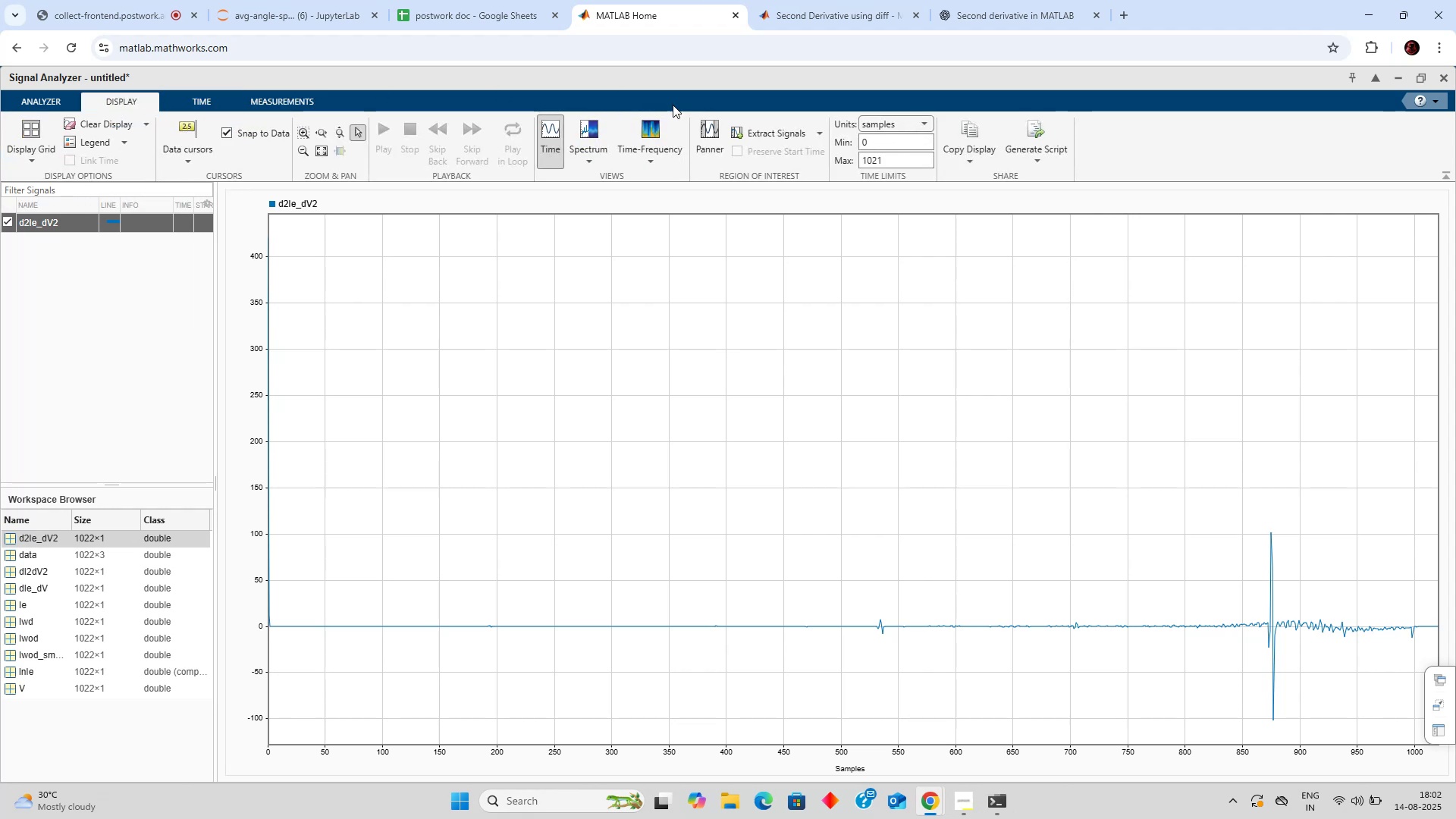 
left_click([645, 157])
 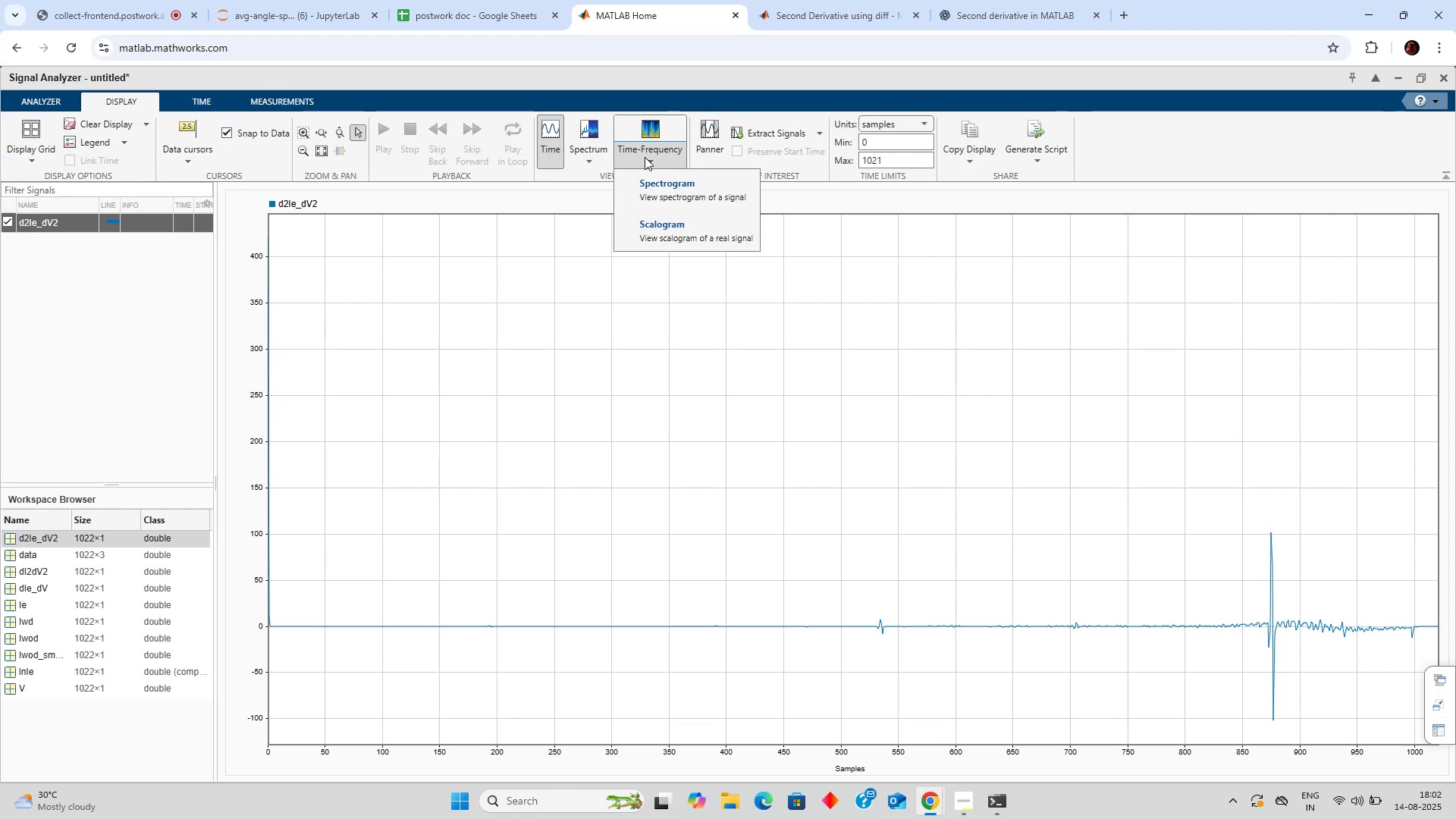 
left_click([645, 157])
 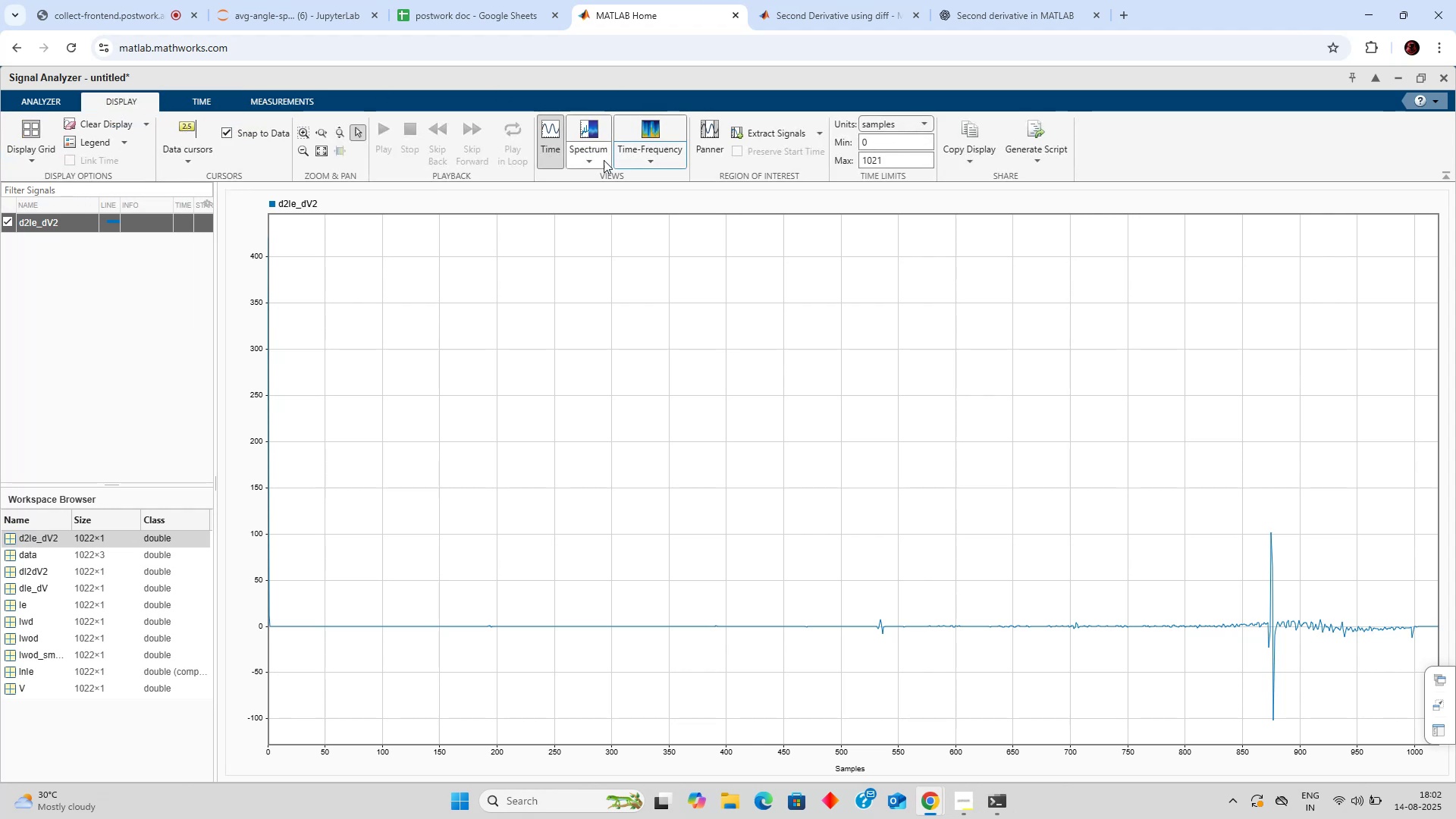 
left_click([603, 161])
 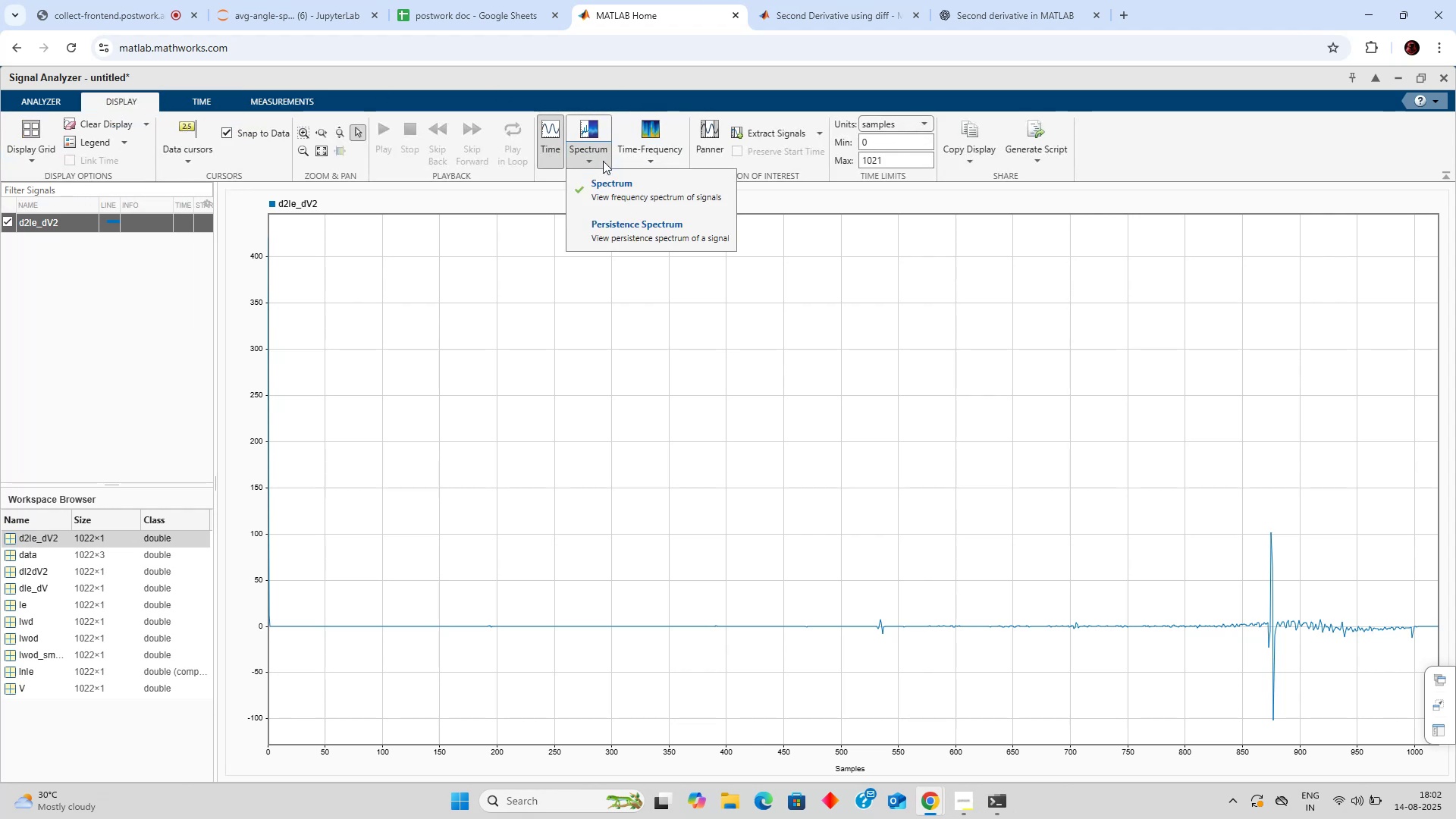 
left_click([603, 161])
 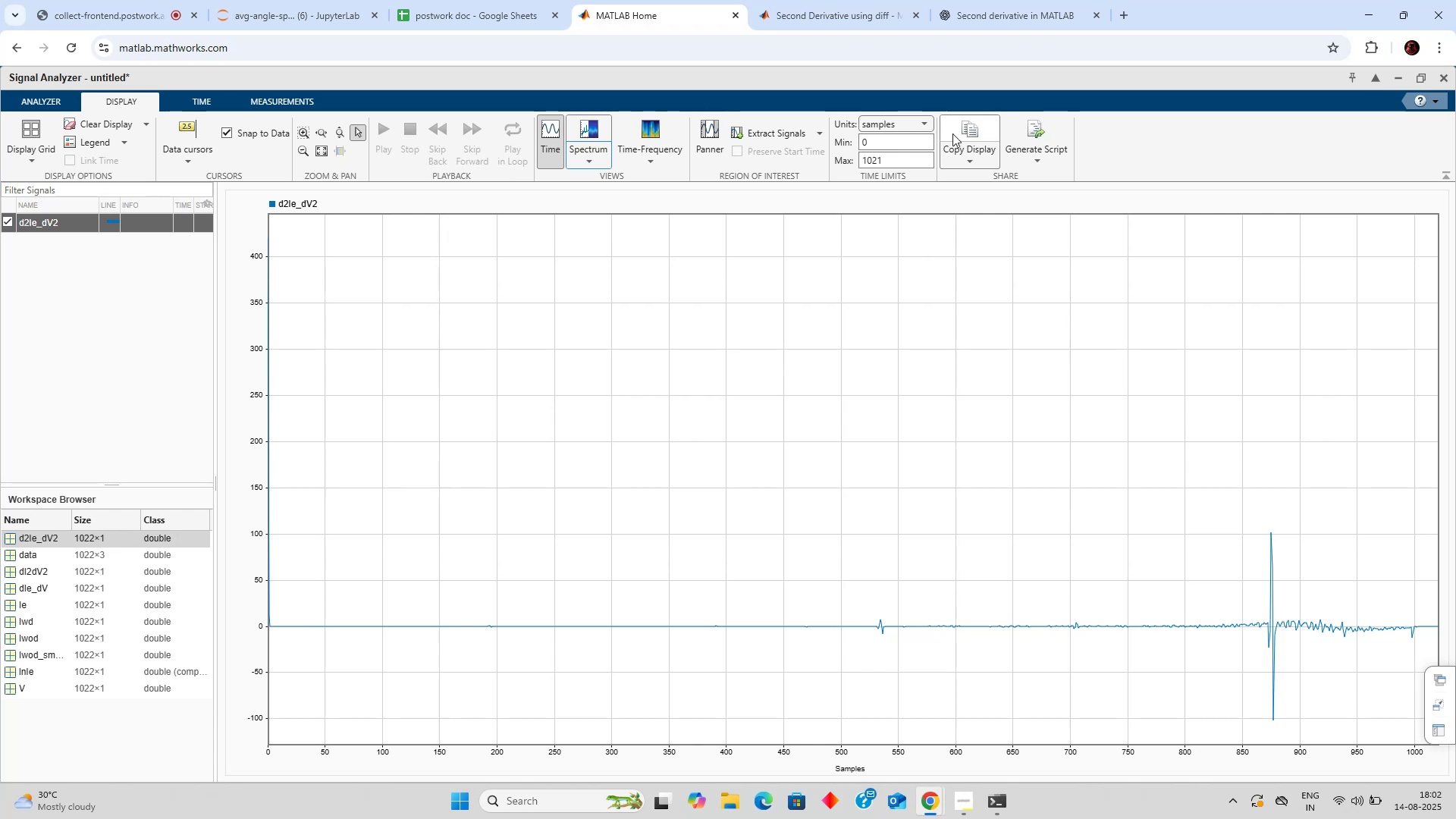 
left_click([979, 156])
 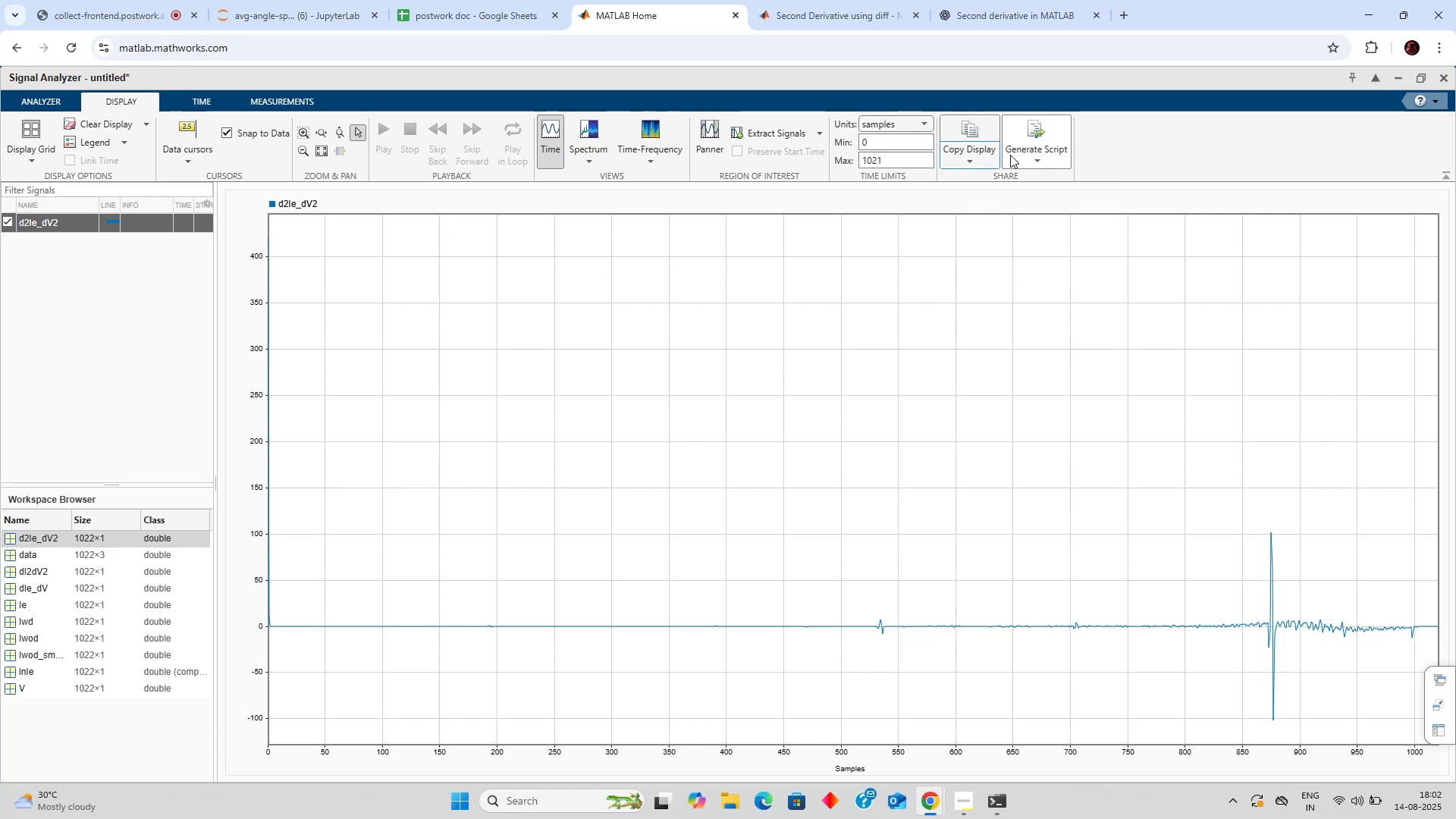 
double_click([1023, 156])
 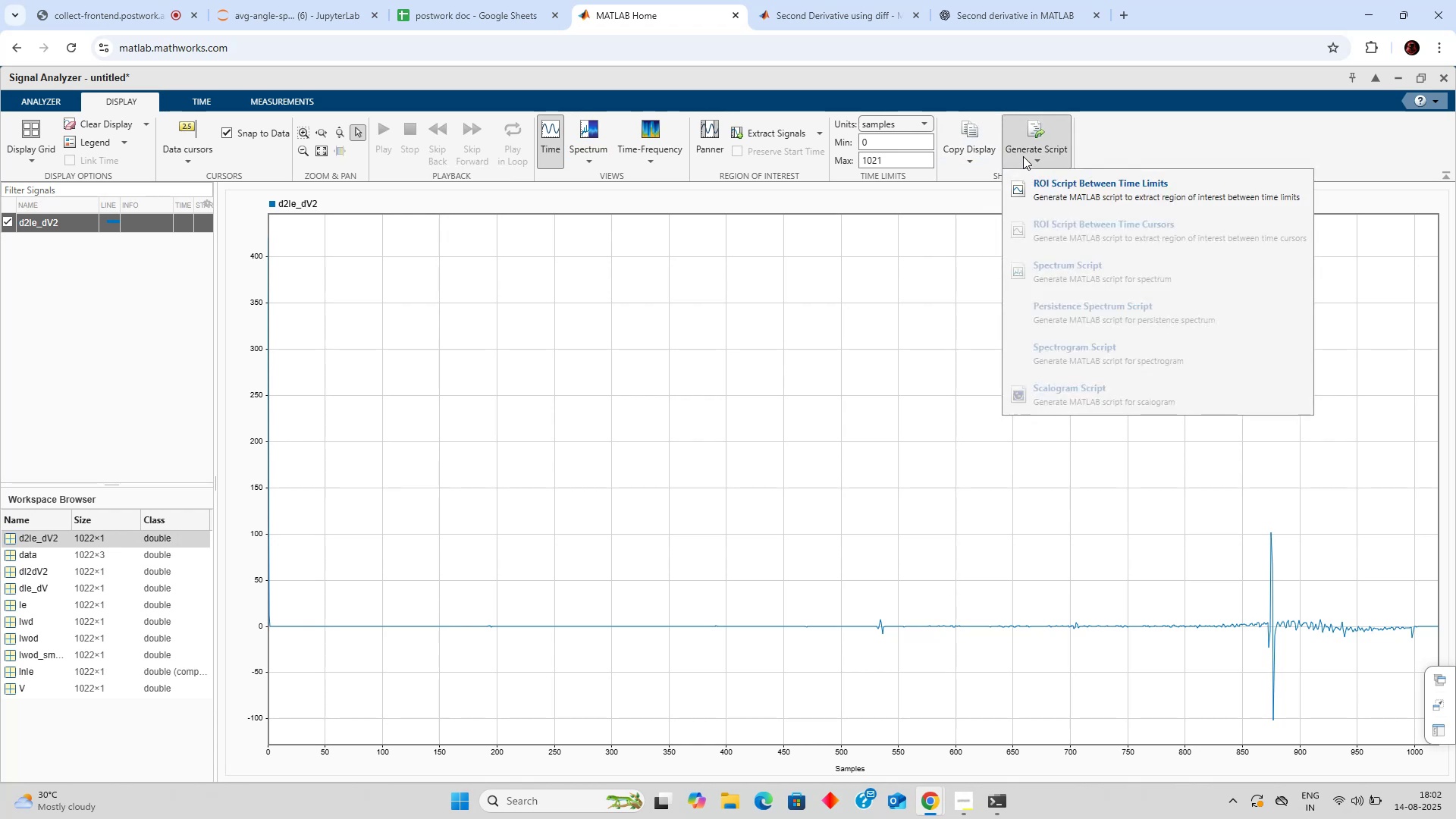 
left_click([1023, 156])
 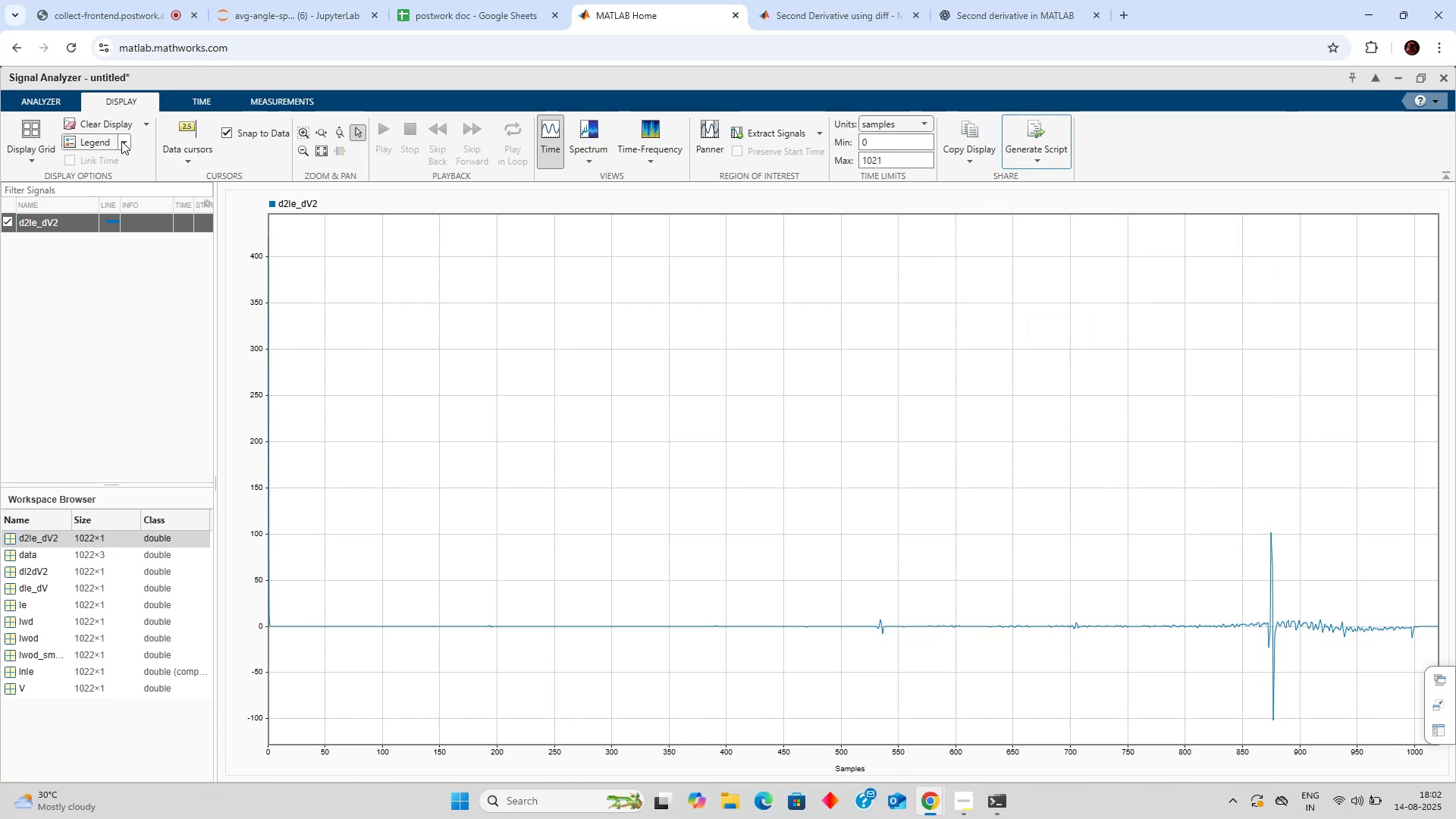 
double_click([121, 141])
 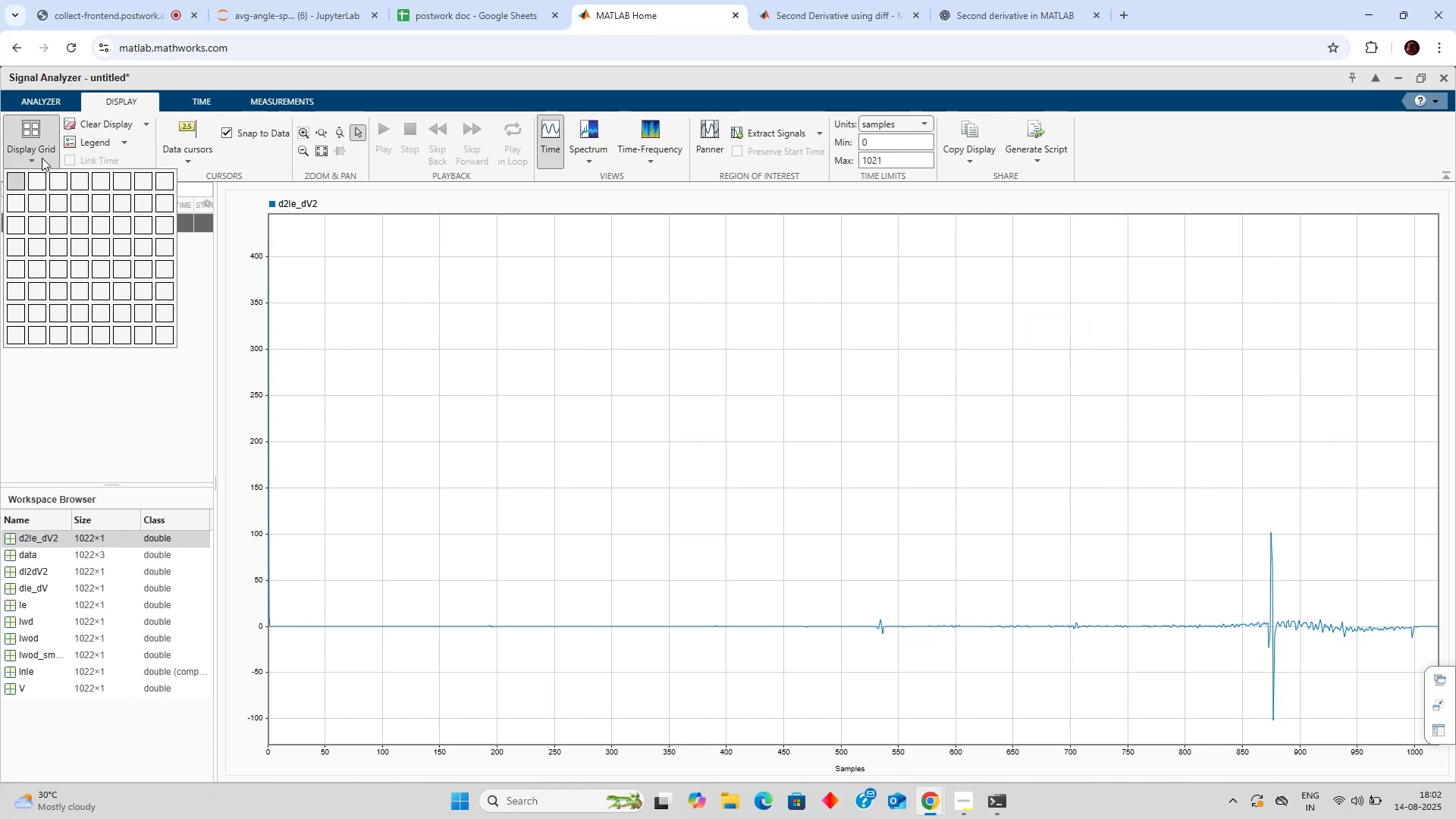 
double_click([42, 158])
 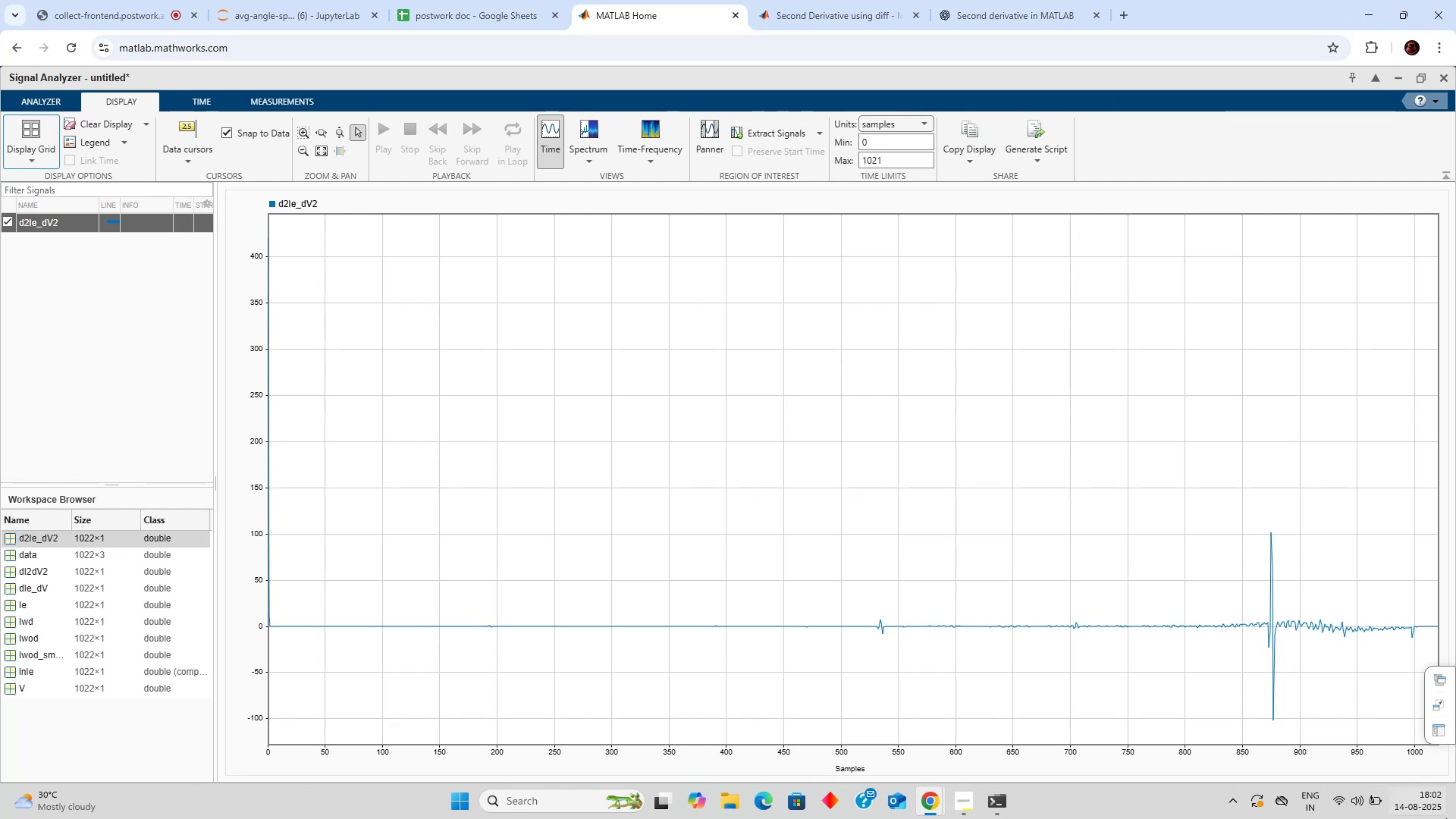 
wait(6.18)
 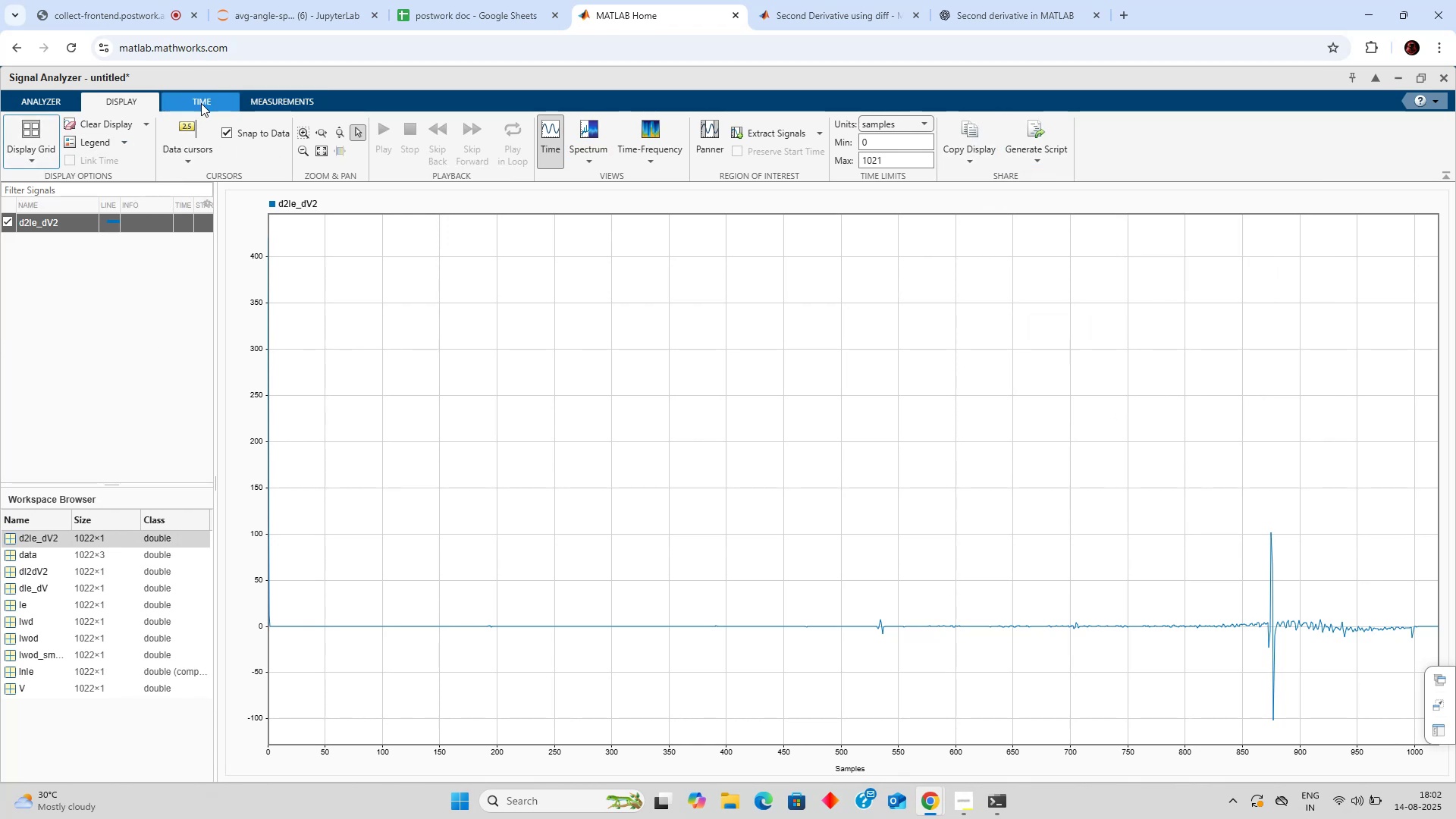 
left_click([1444, 78])
 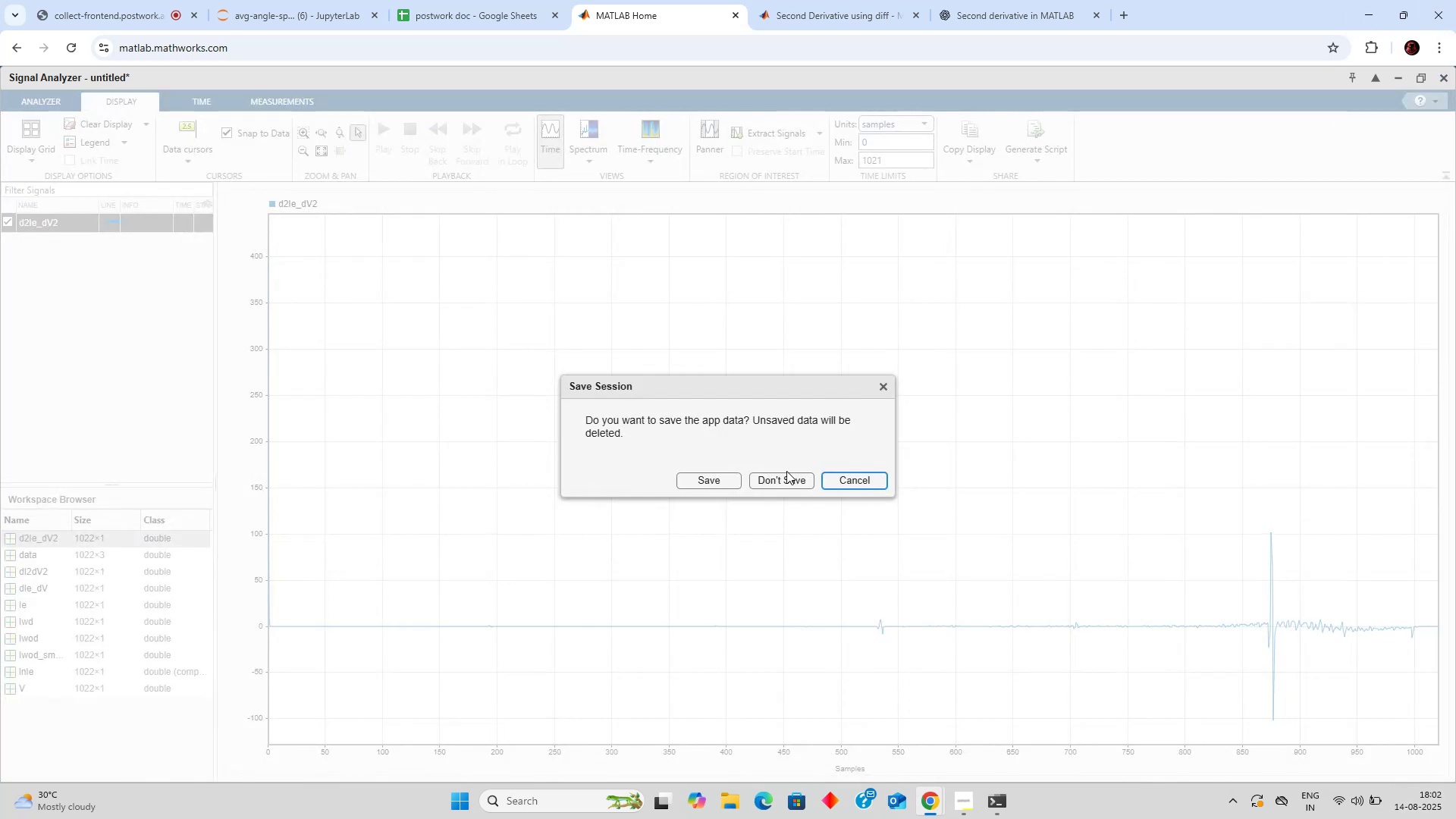 
left_click([780, 479])
 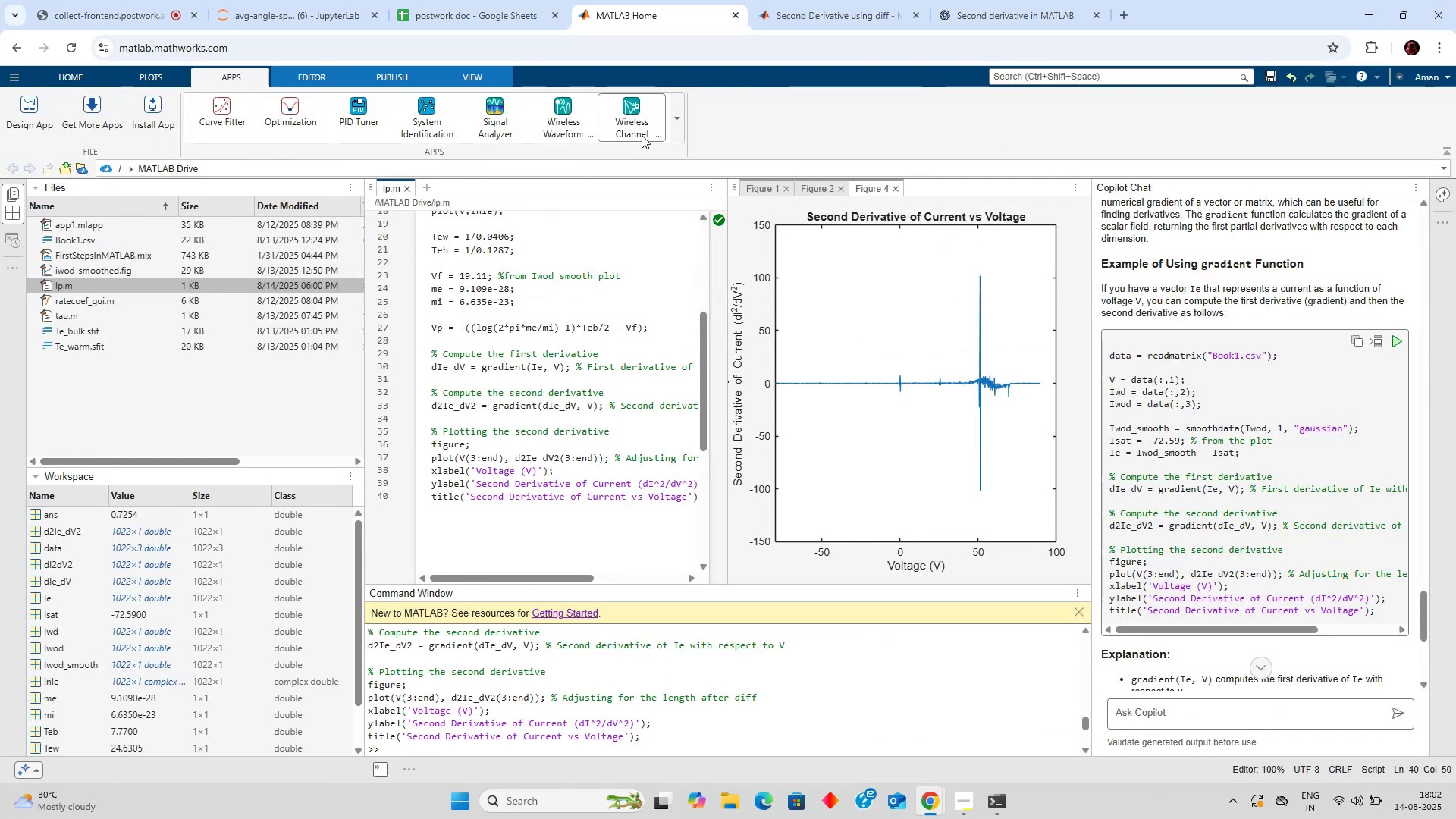 
left_click([678, 130])
 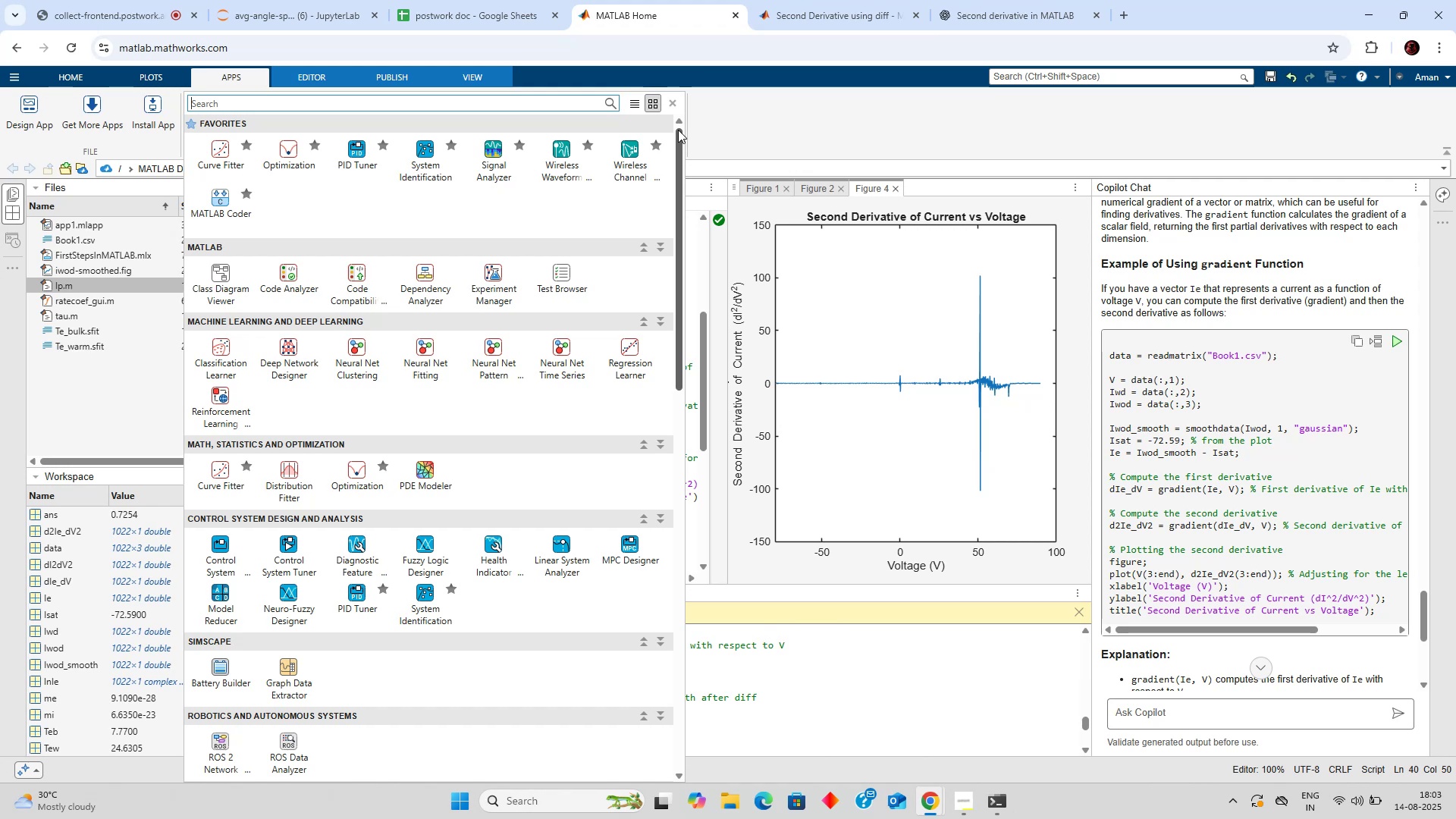 
wait(58.59)
 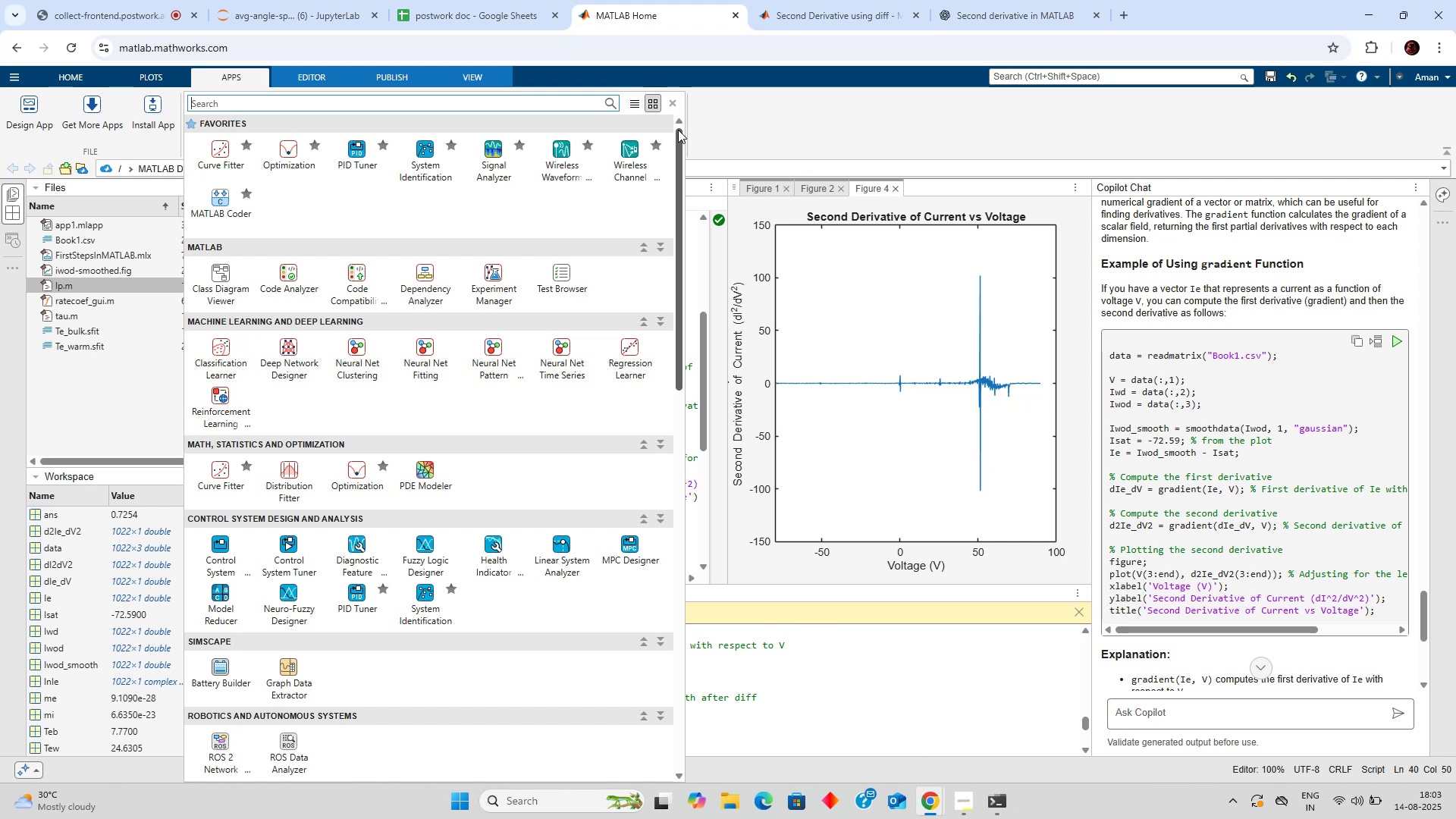 
scroll: coordinate [520, 360], scroll_direction: down, amount: 4.0
 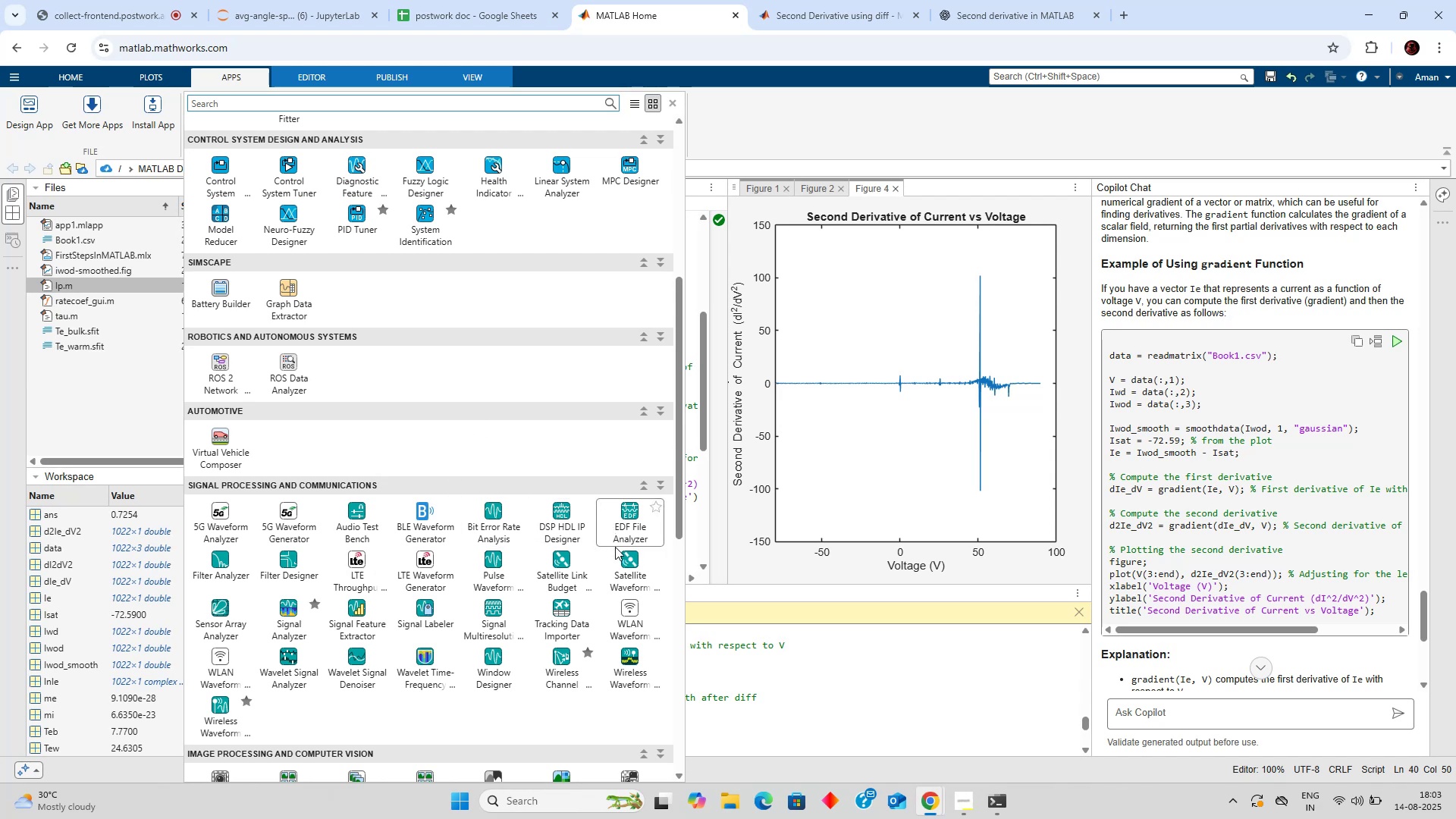 
wait(12.49)
 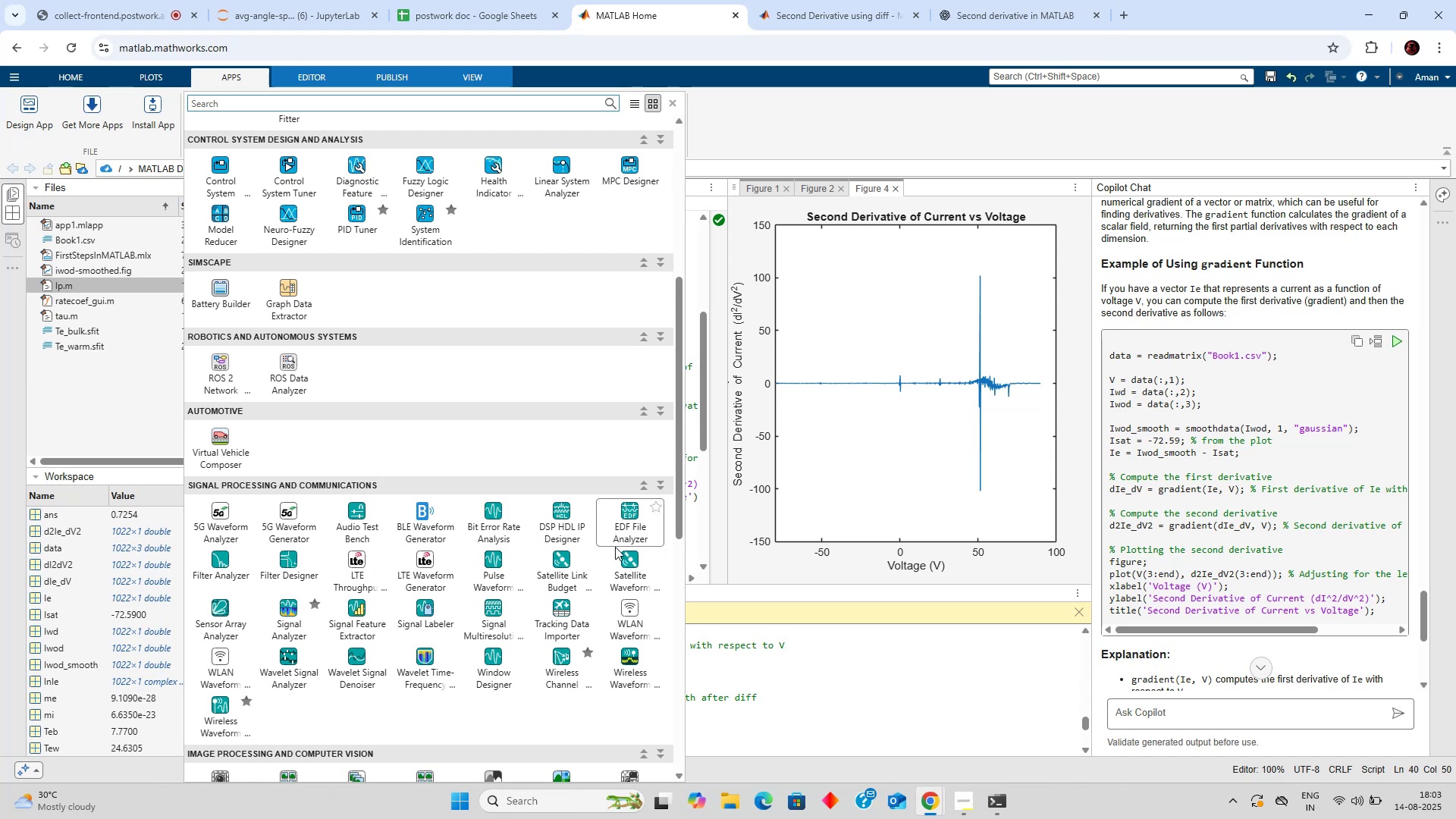 
mouse_move([300, 690])
 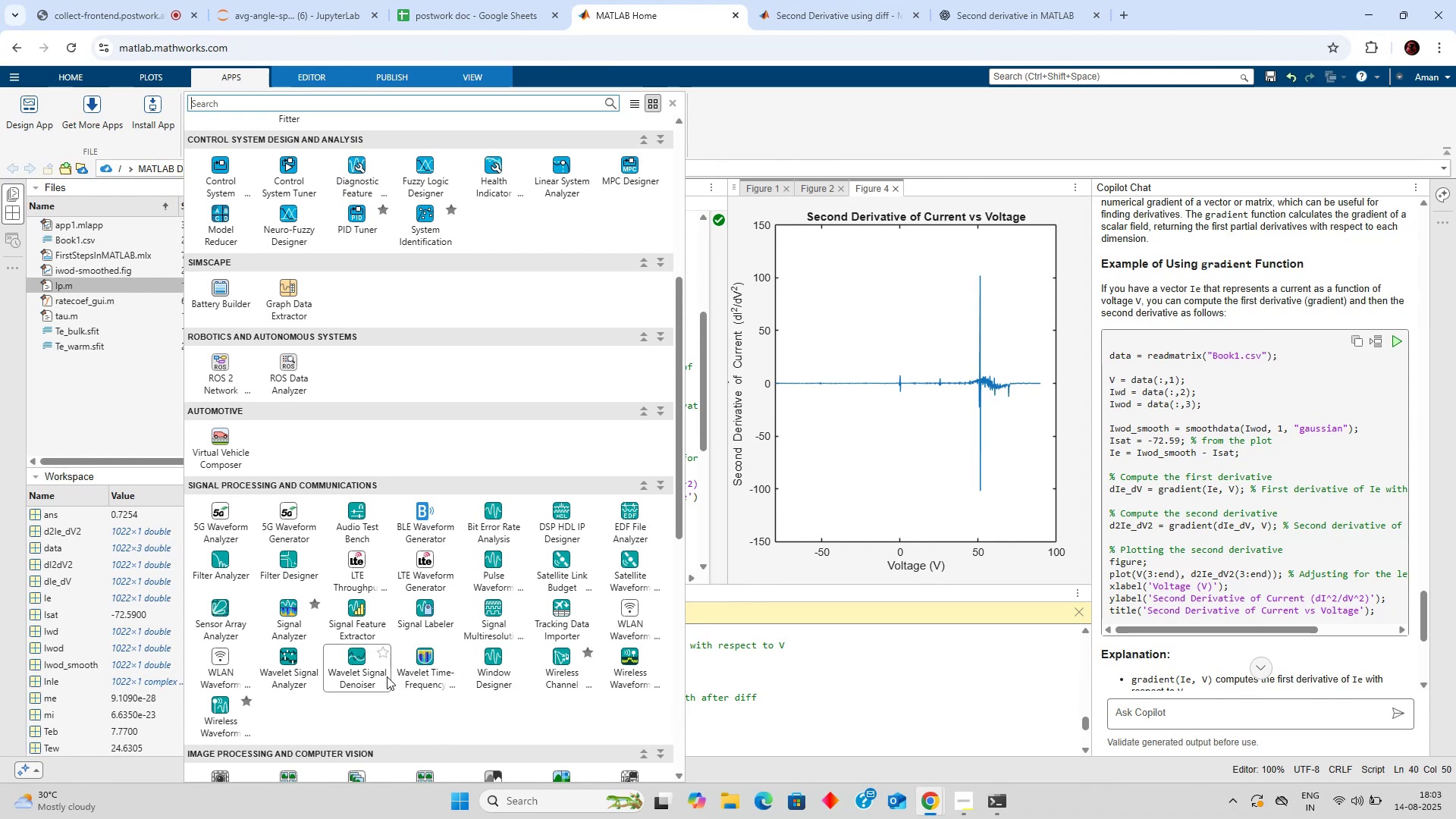 
wait(6.73)
 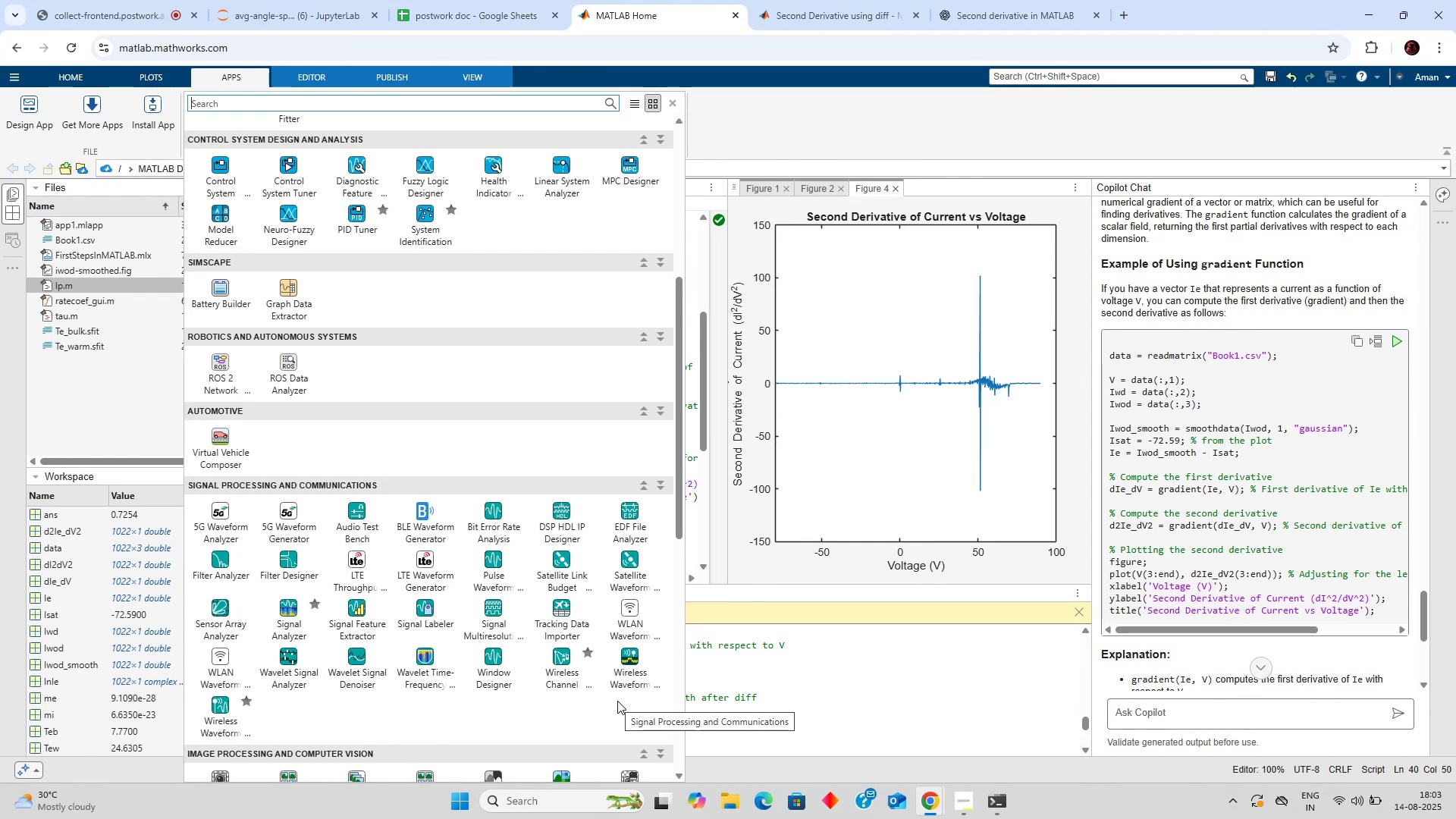 
left_click([350, 669])
 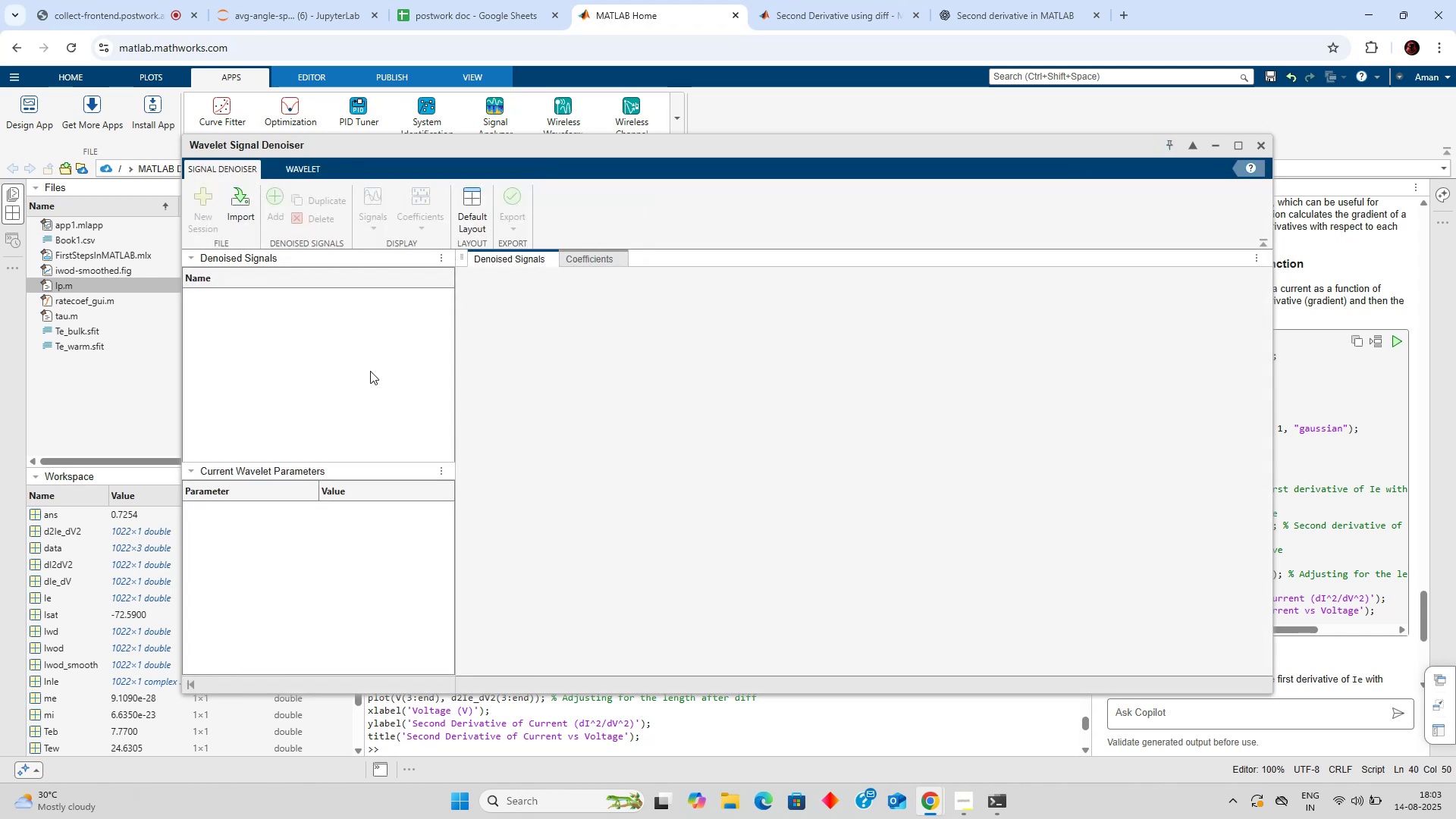 
wait(12.84)
 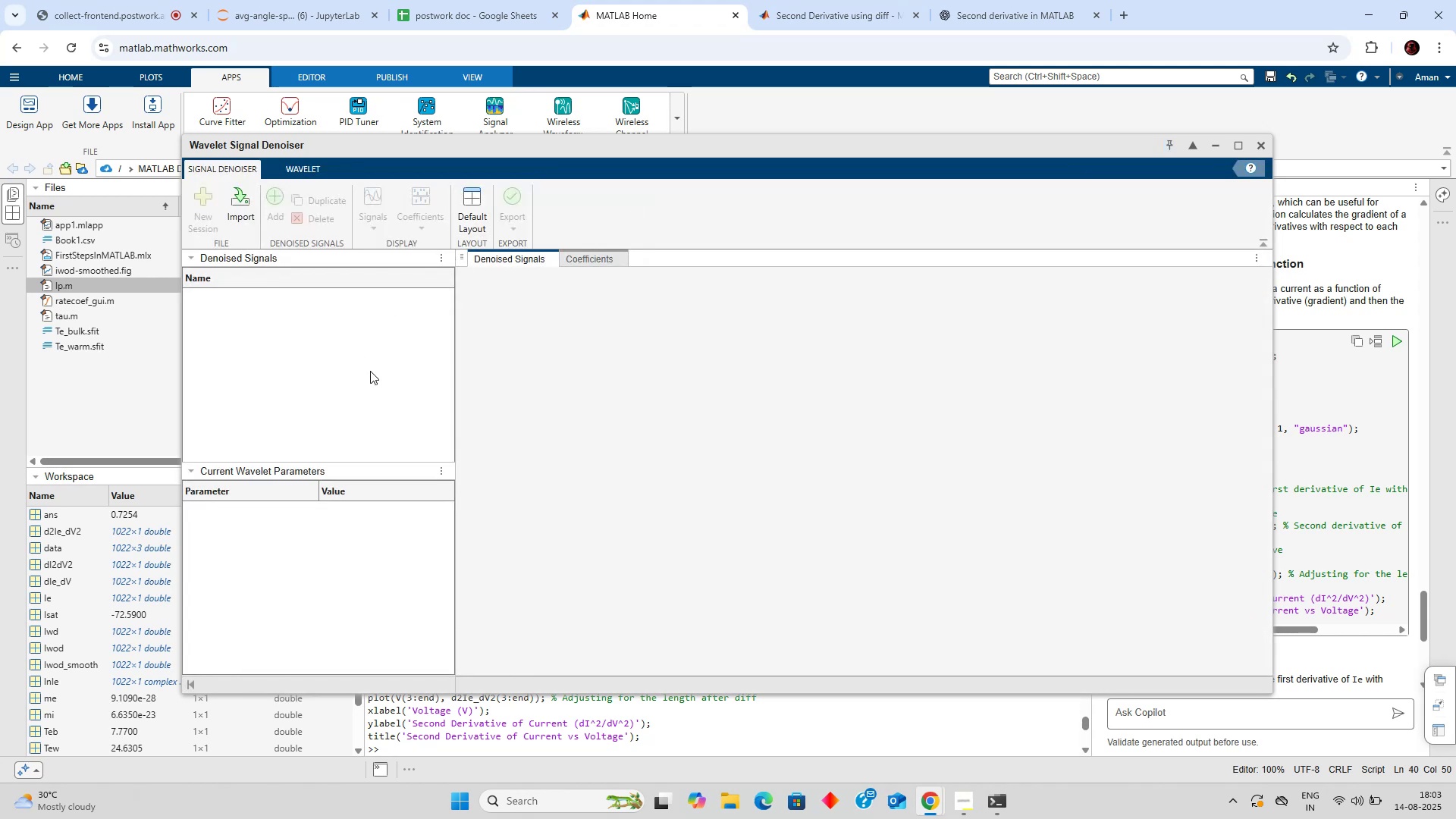 
left_click([253, 228])
 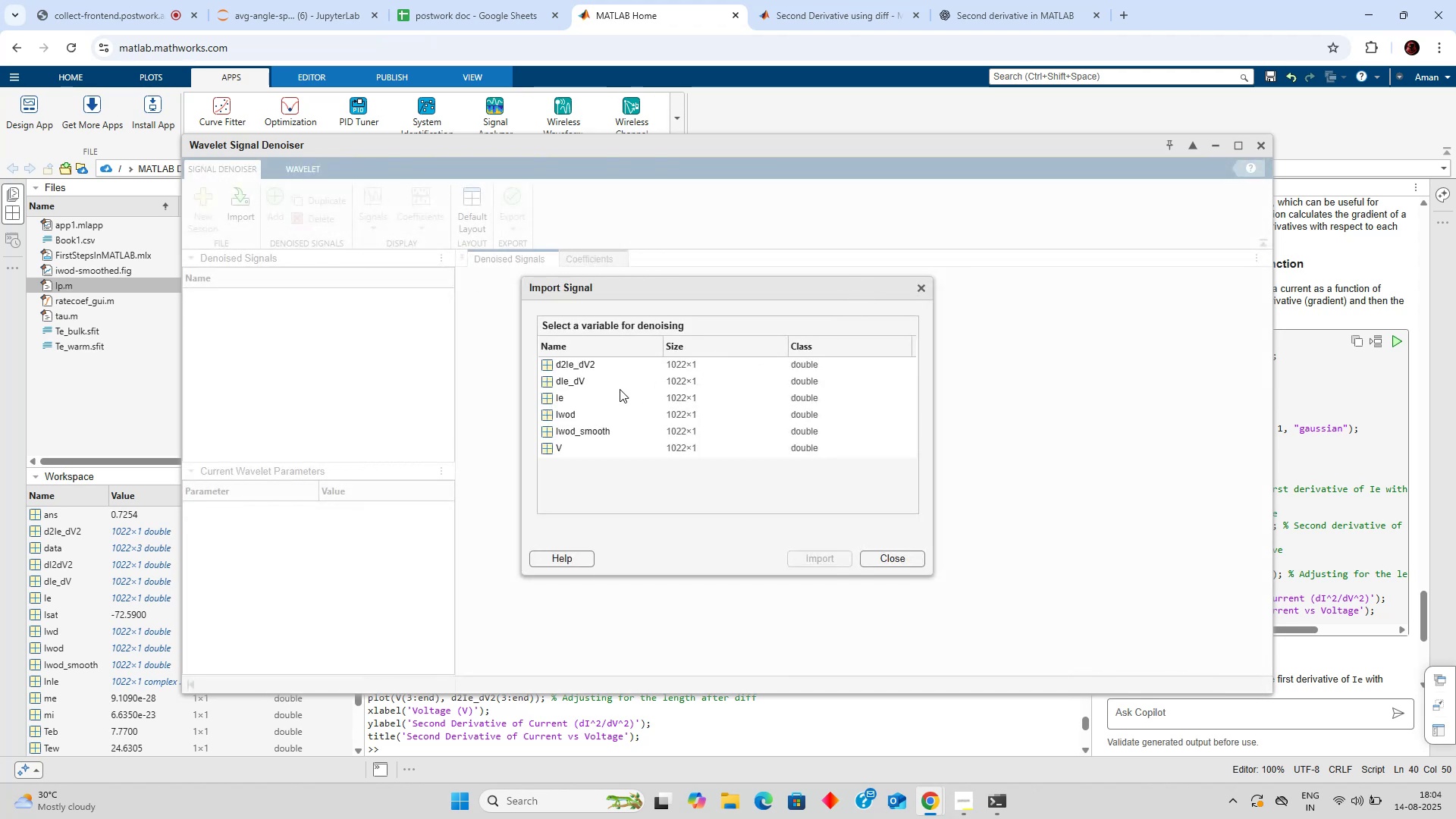 
double_click([594, 367])
 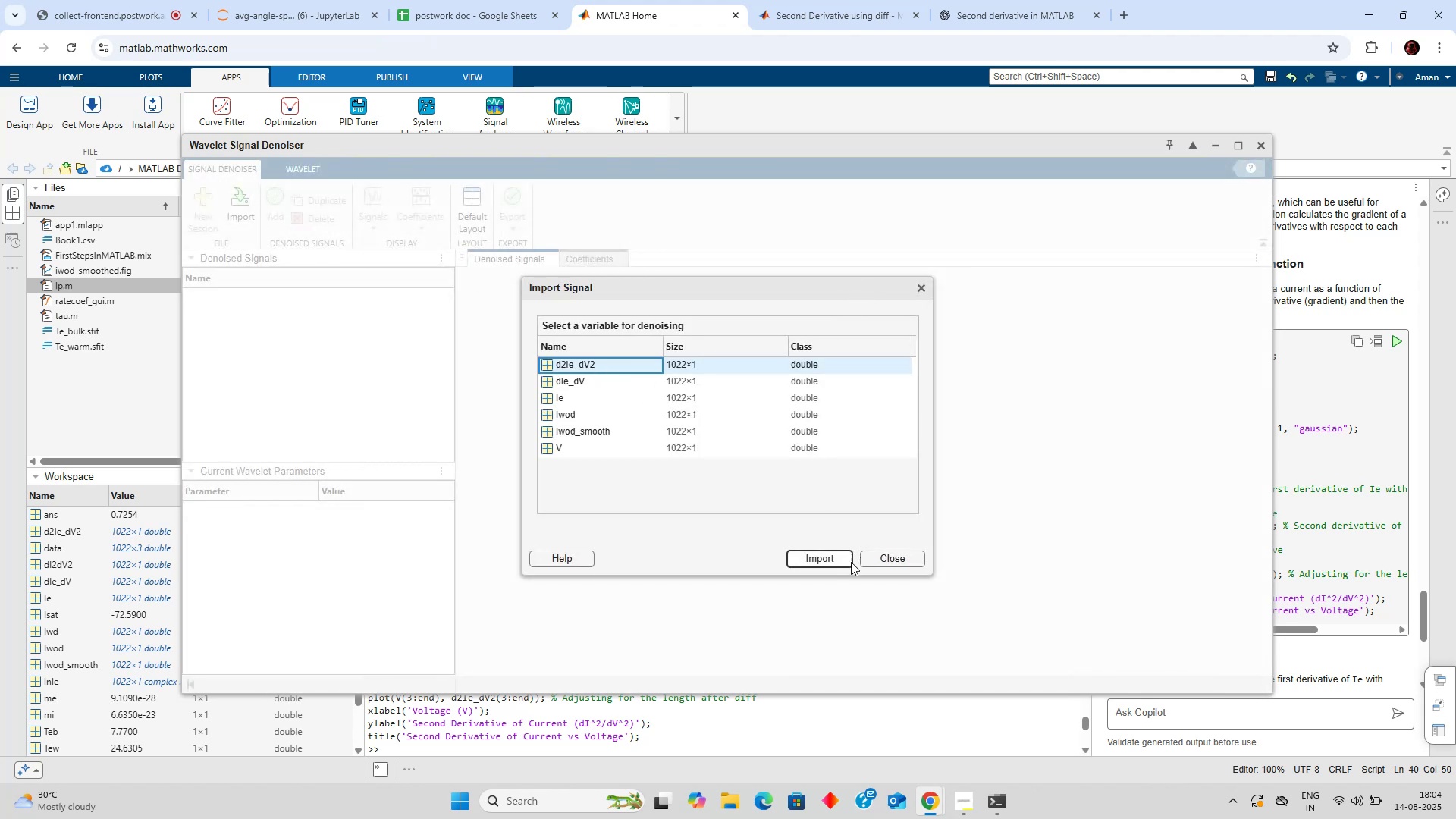 
left_click([839, 565])
 